 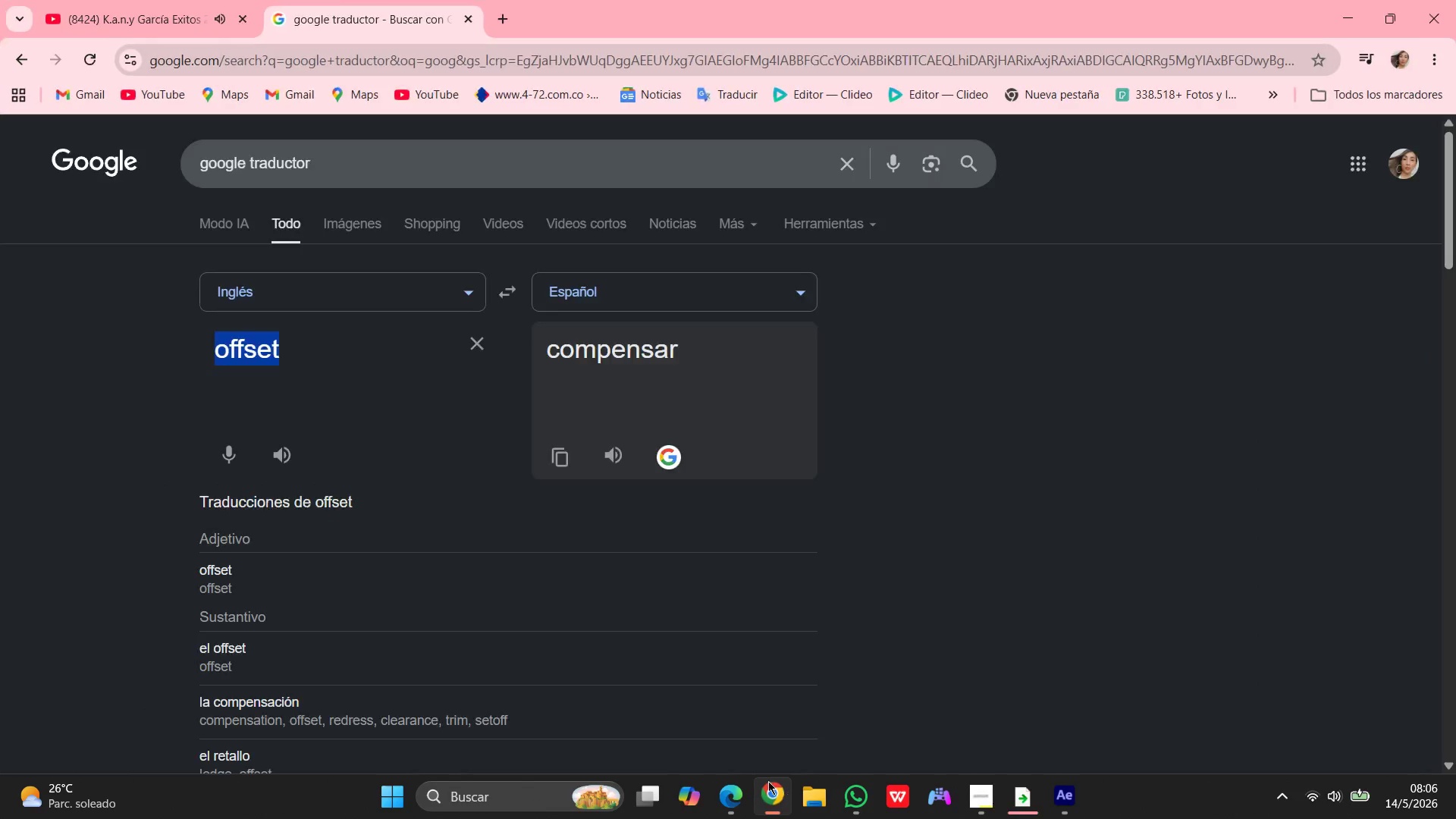 
left_click([196, 7])
 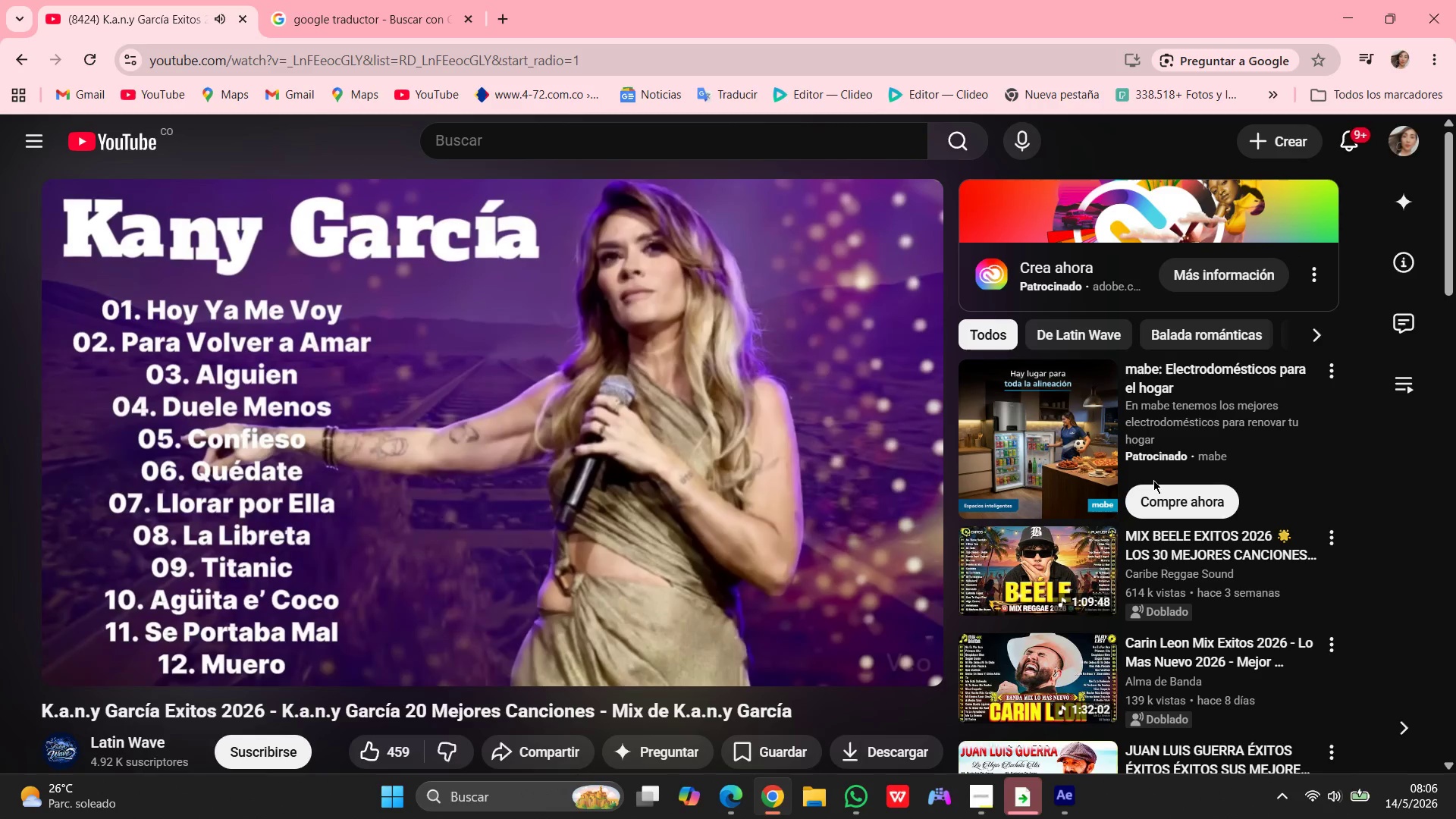 
scroll: coordinate [1153, 481], scroll_direction: down, amount: 1.0
 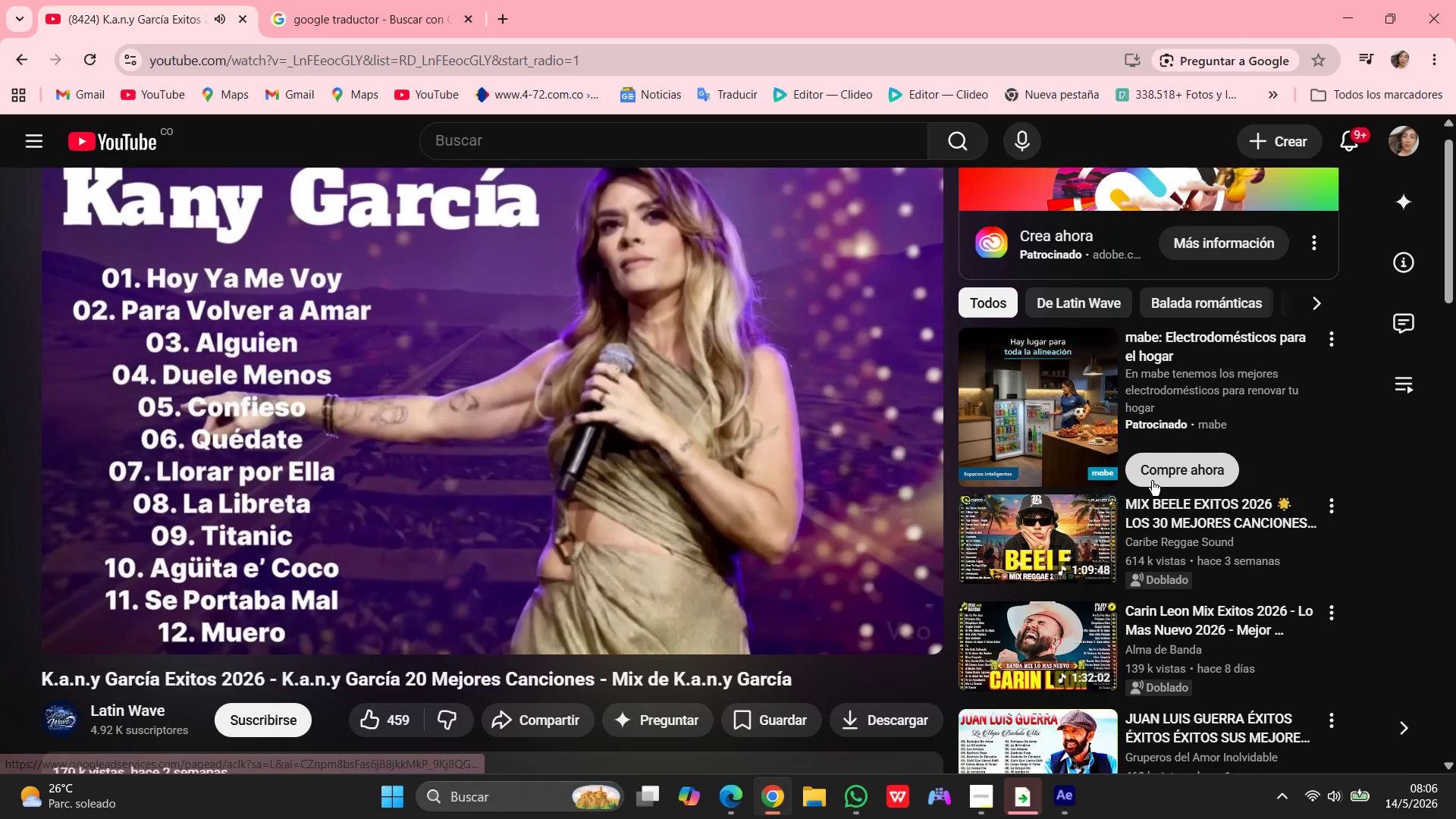 
left_click([1053, 510])
 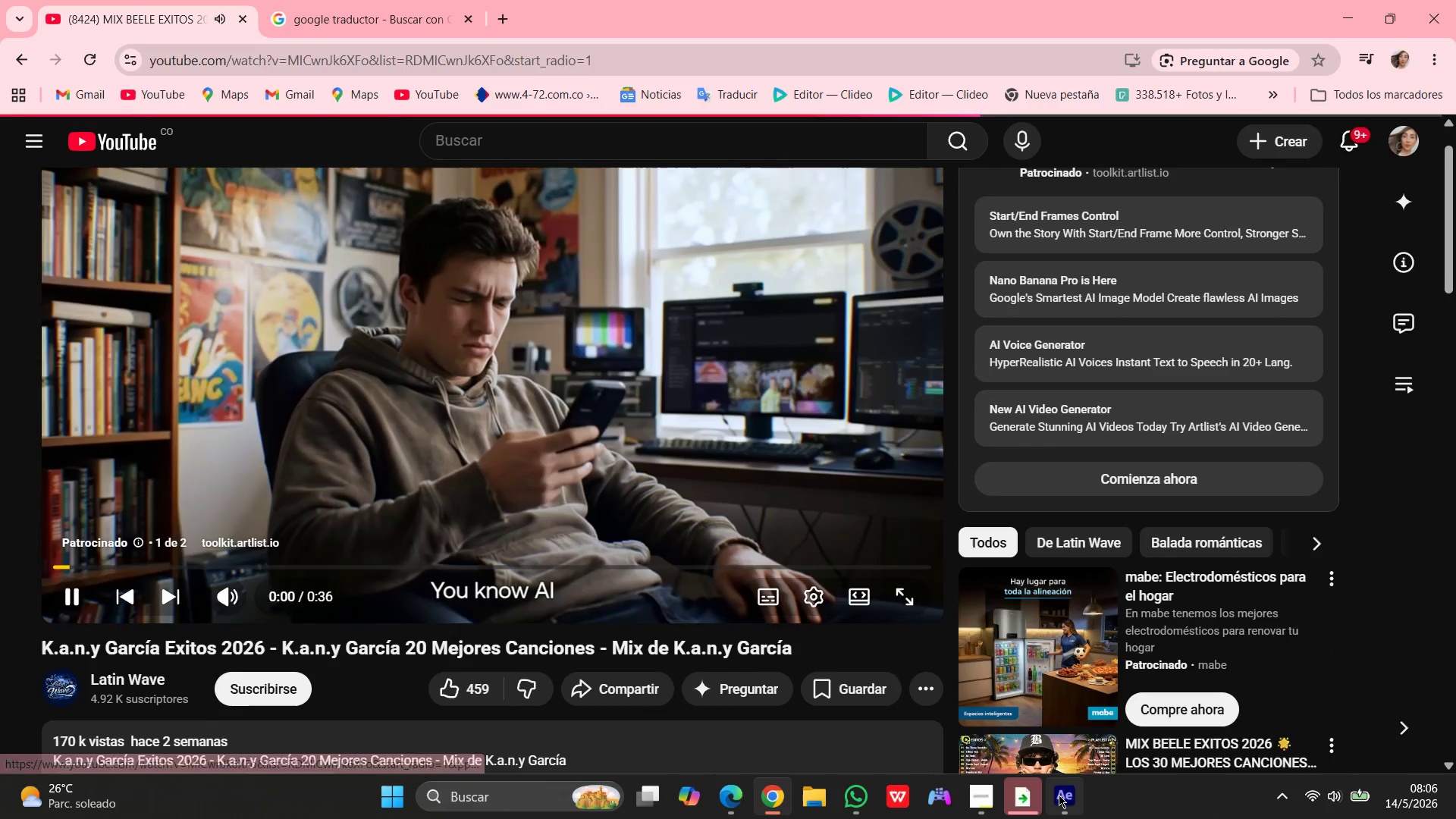 
scroll: coordinate [1152, 481], scroll_direction: down, amount: 1.0
 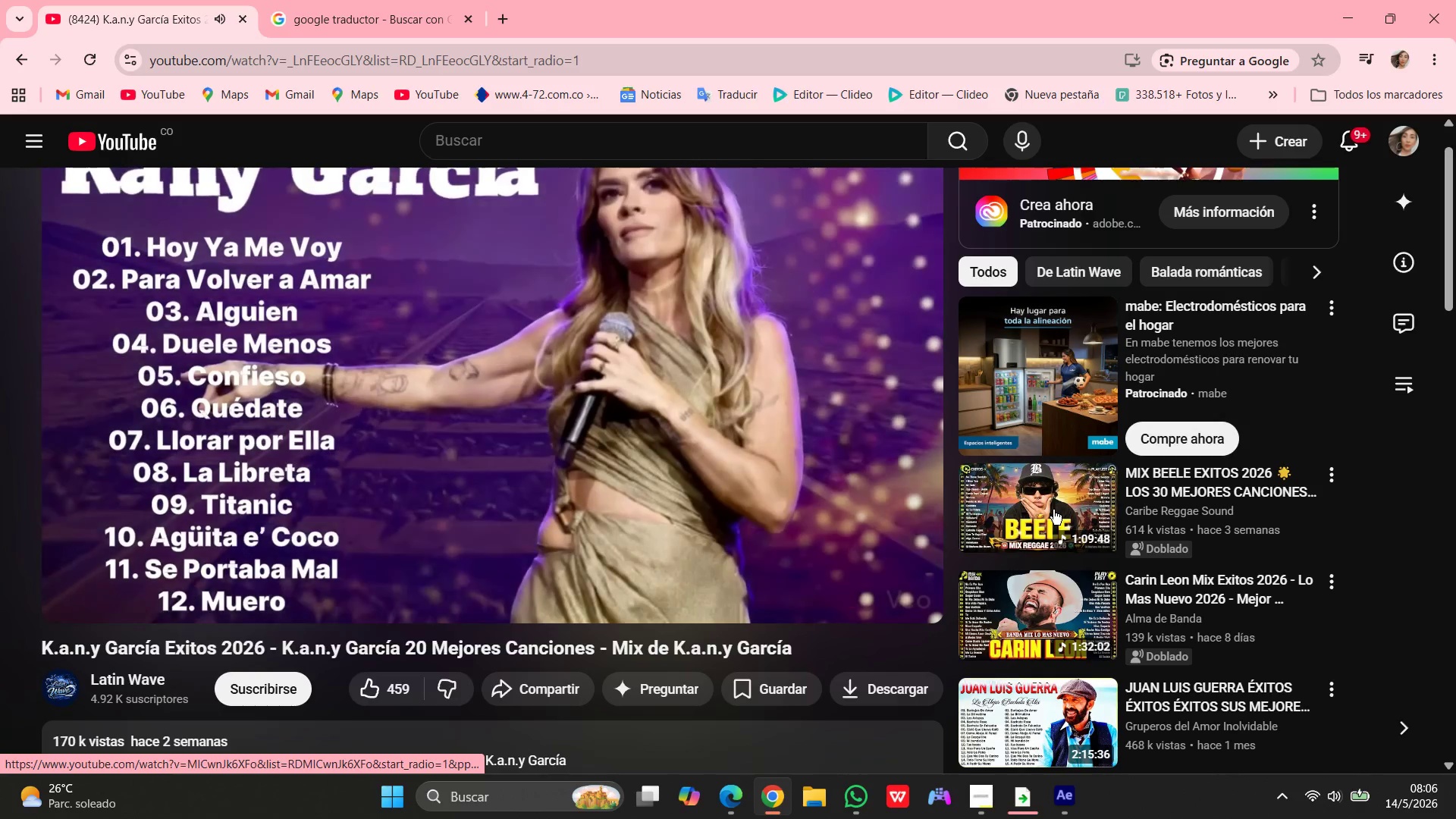 
left_click([1060, 802])
 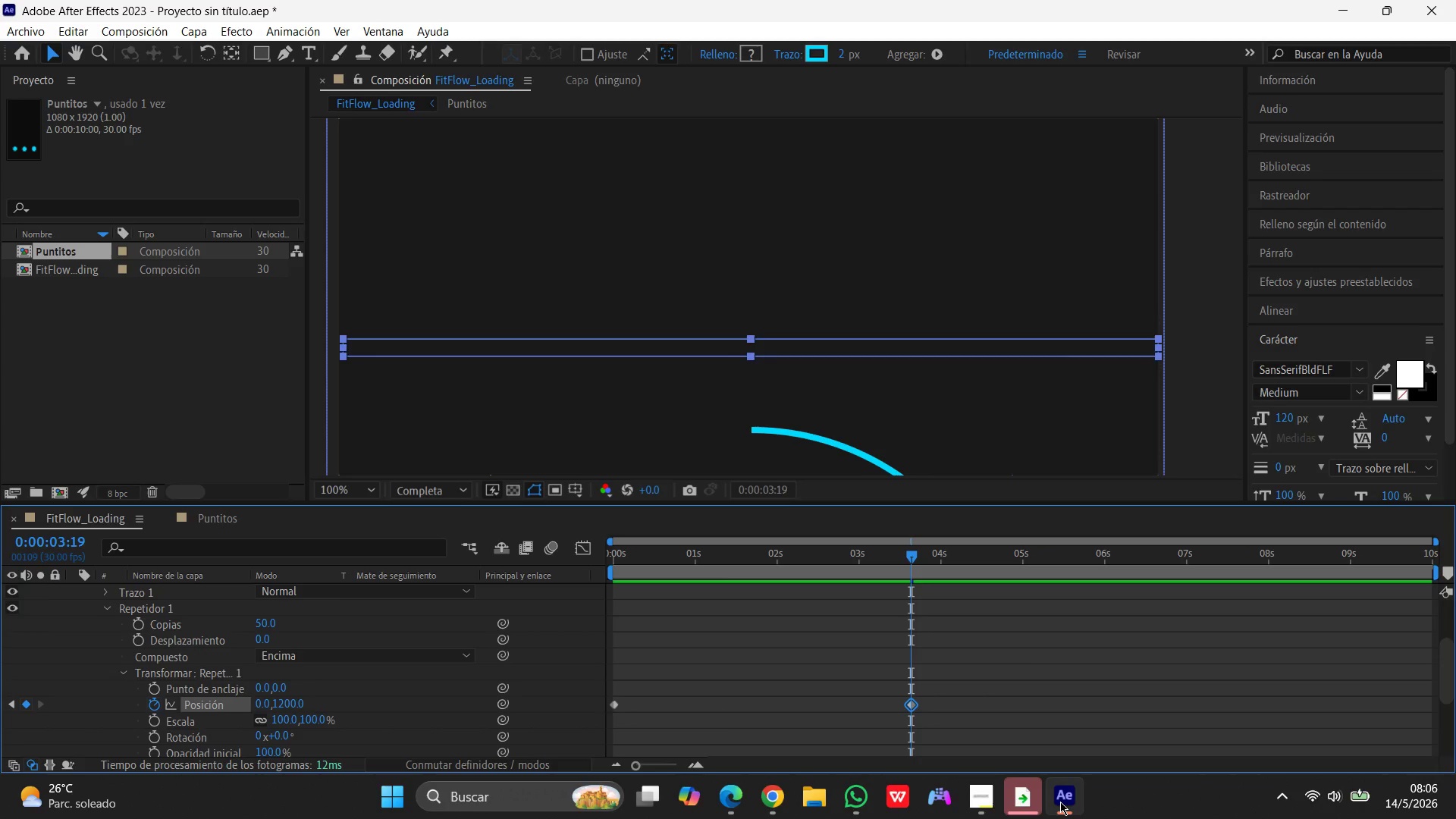 
wait(5.02)
 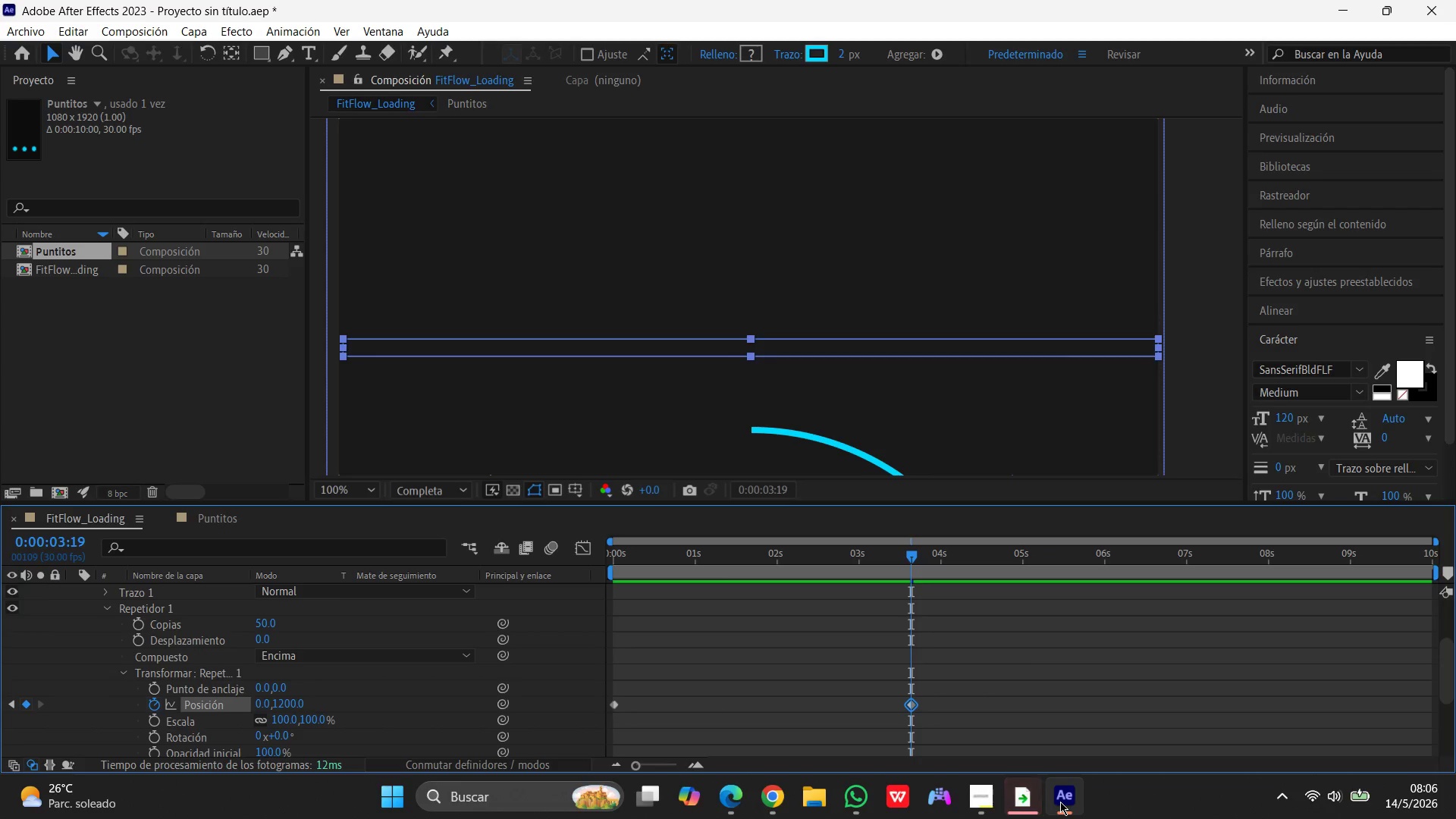 
mouse_move([983, 778])
 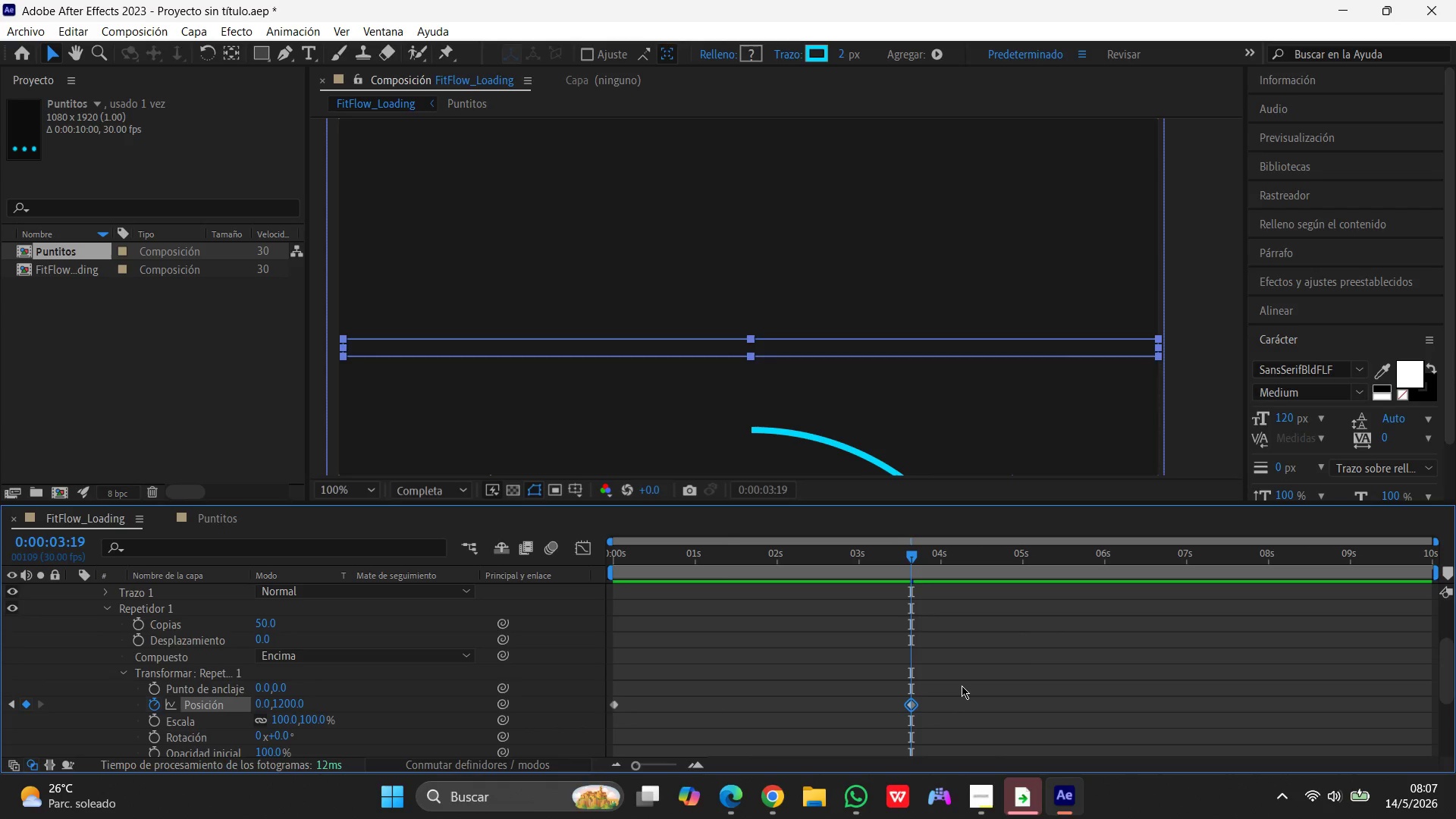 
wait(19.71)
 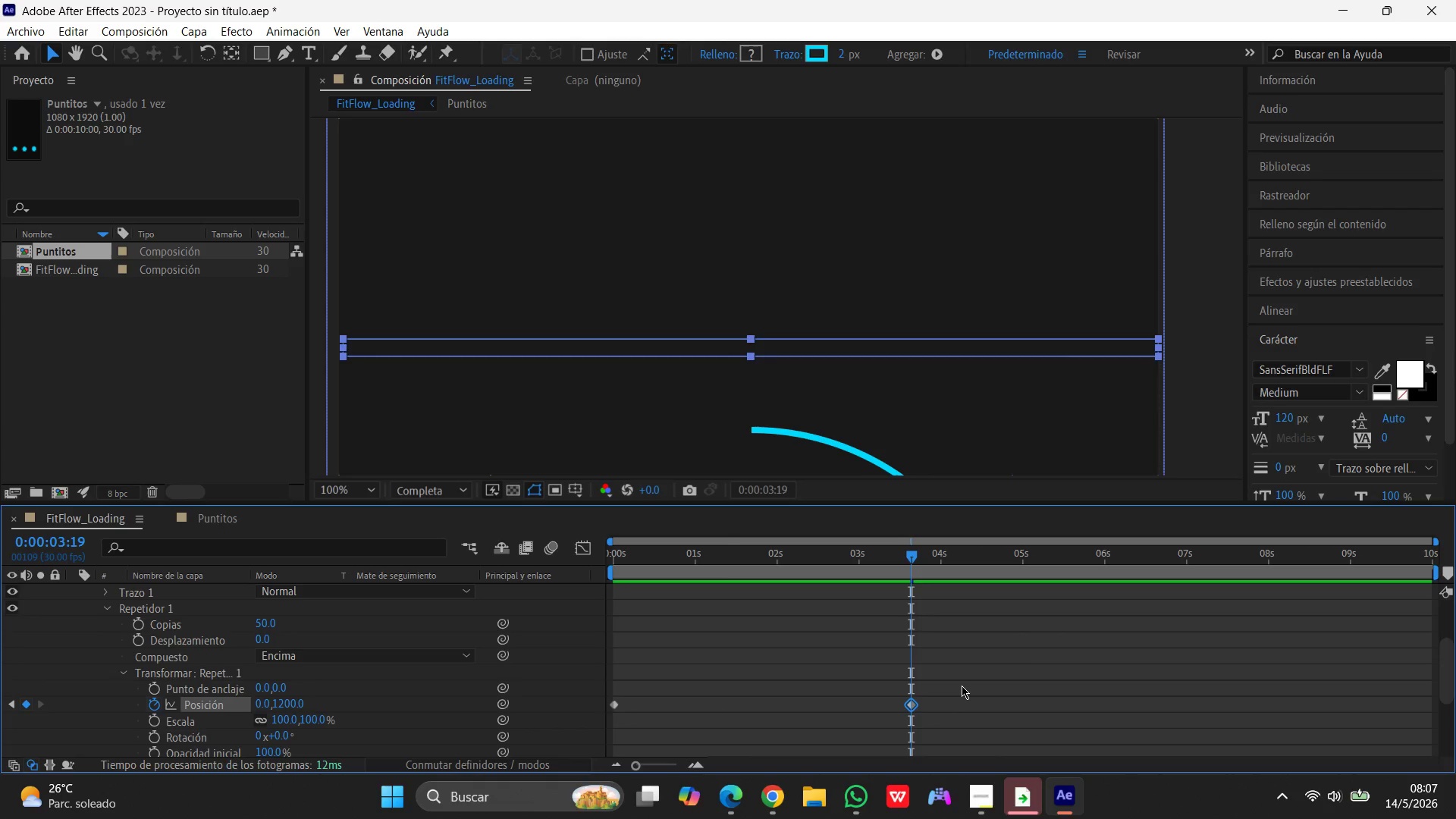 
scroll: coordinate [286, 708], scroll_direction: down, amount: 1.0
 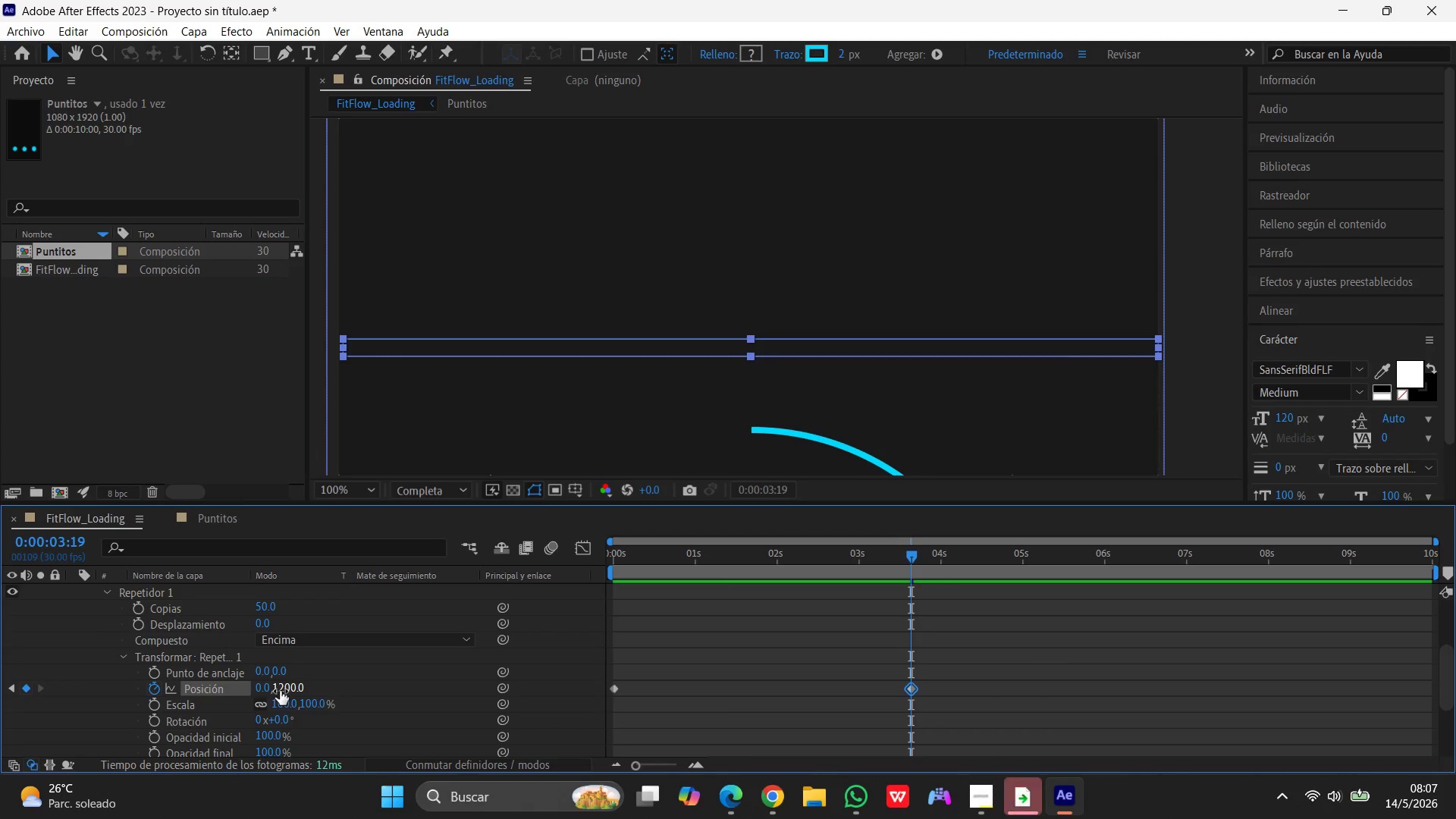 
left_click([286, 687])
 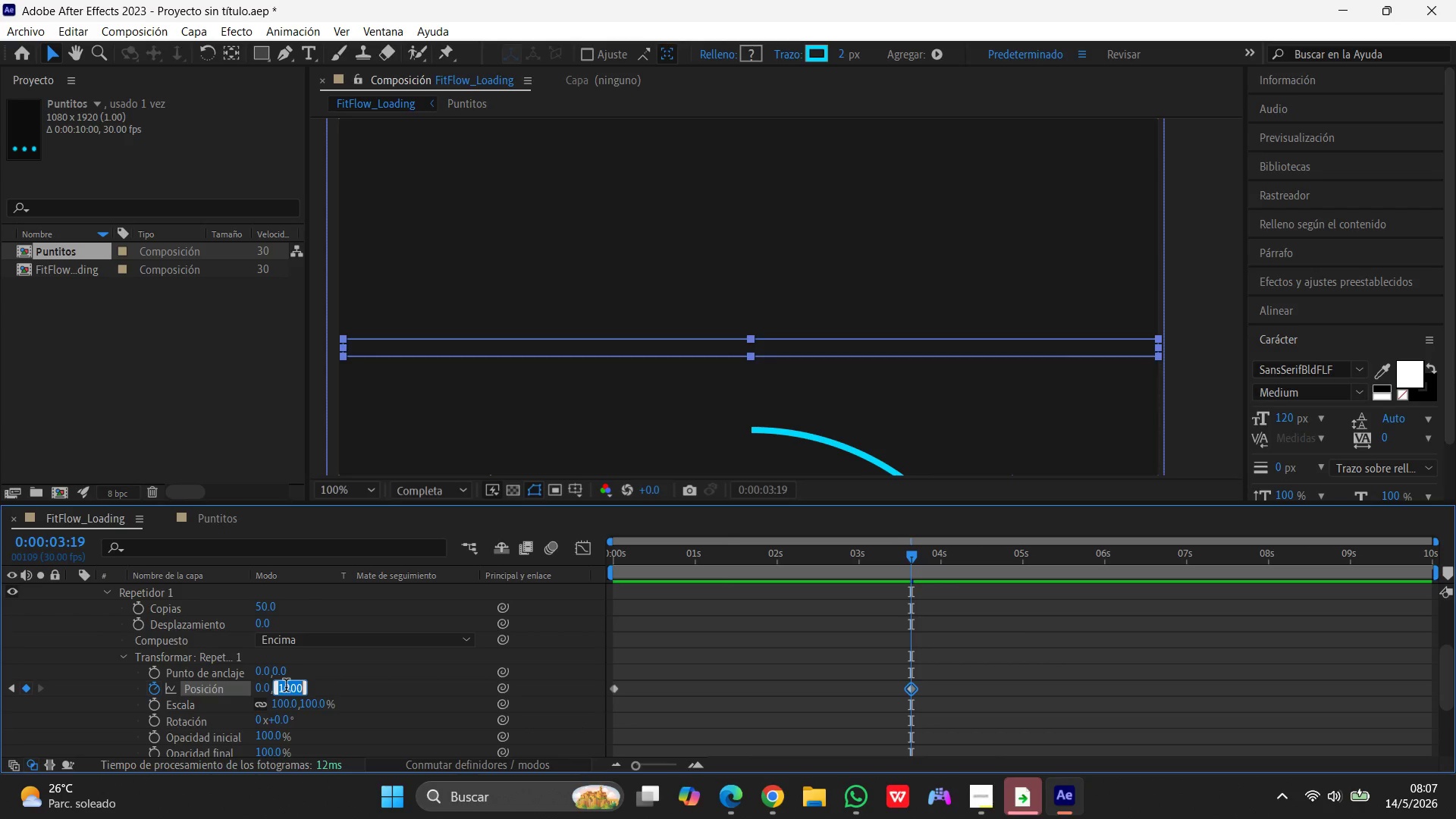 
key(Numpad3)
 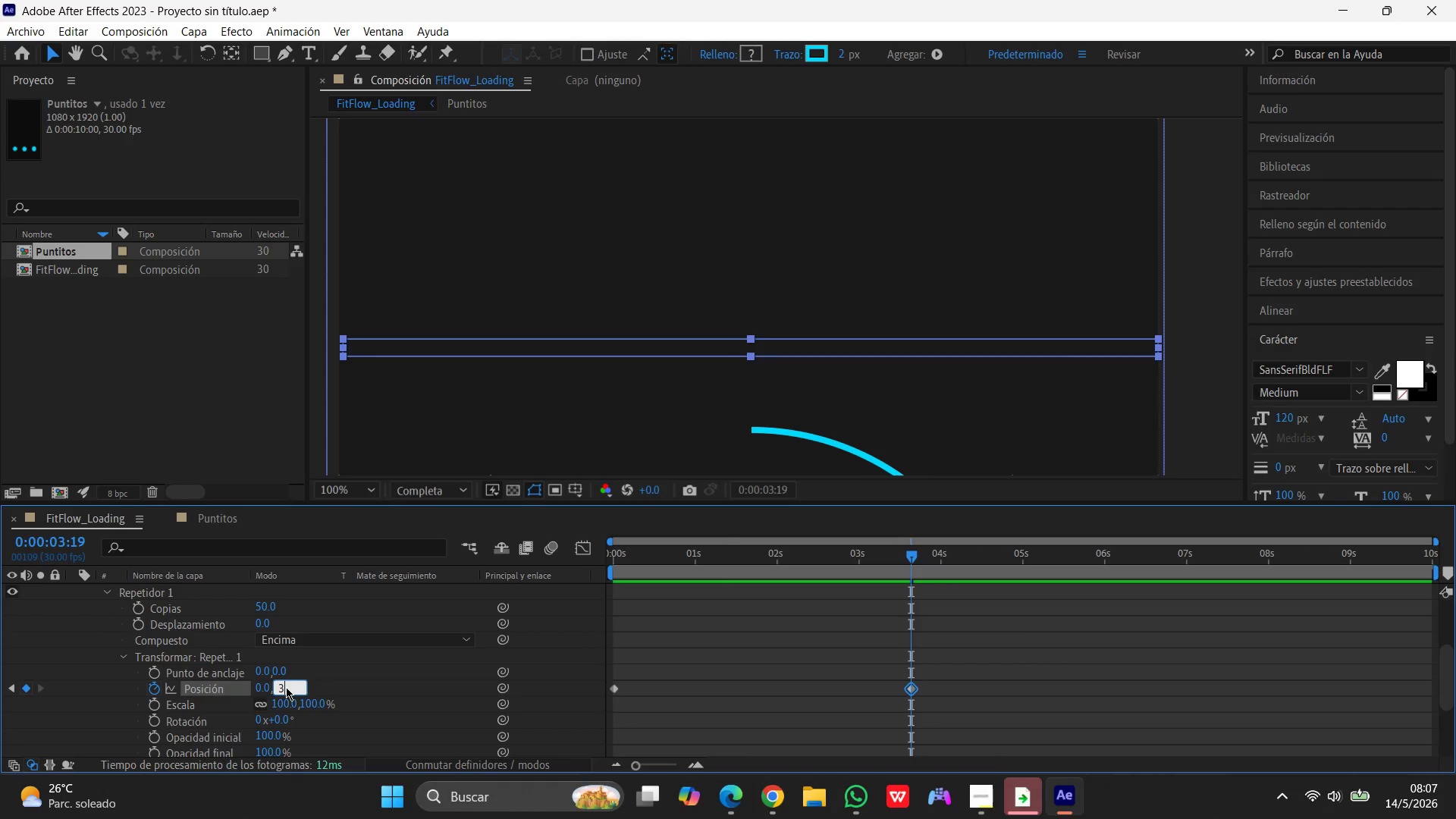 
key(Numpad0)
 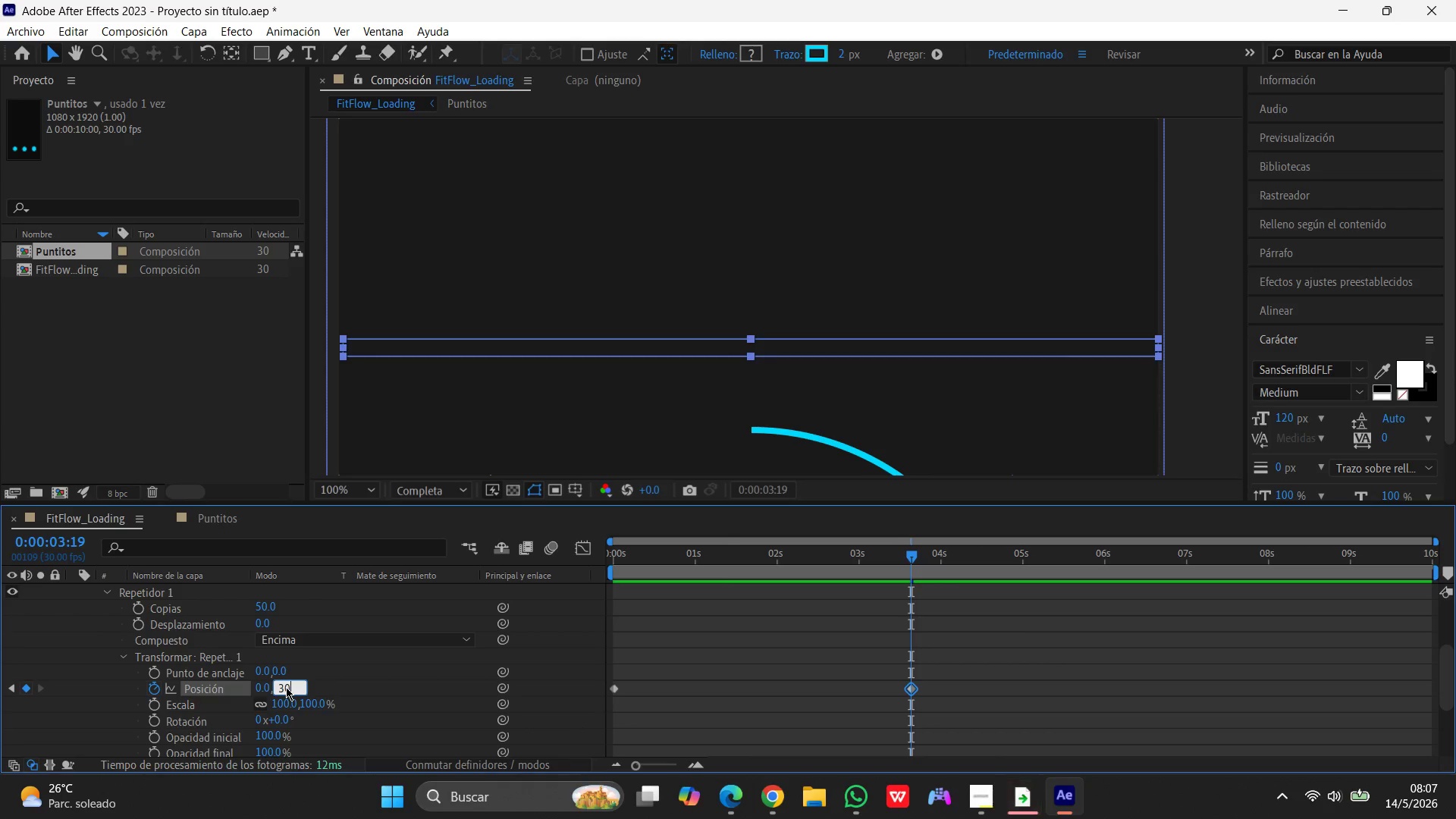 
key(Enter)
 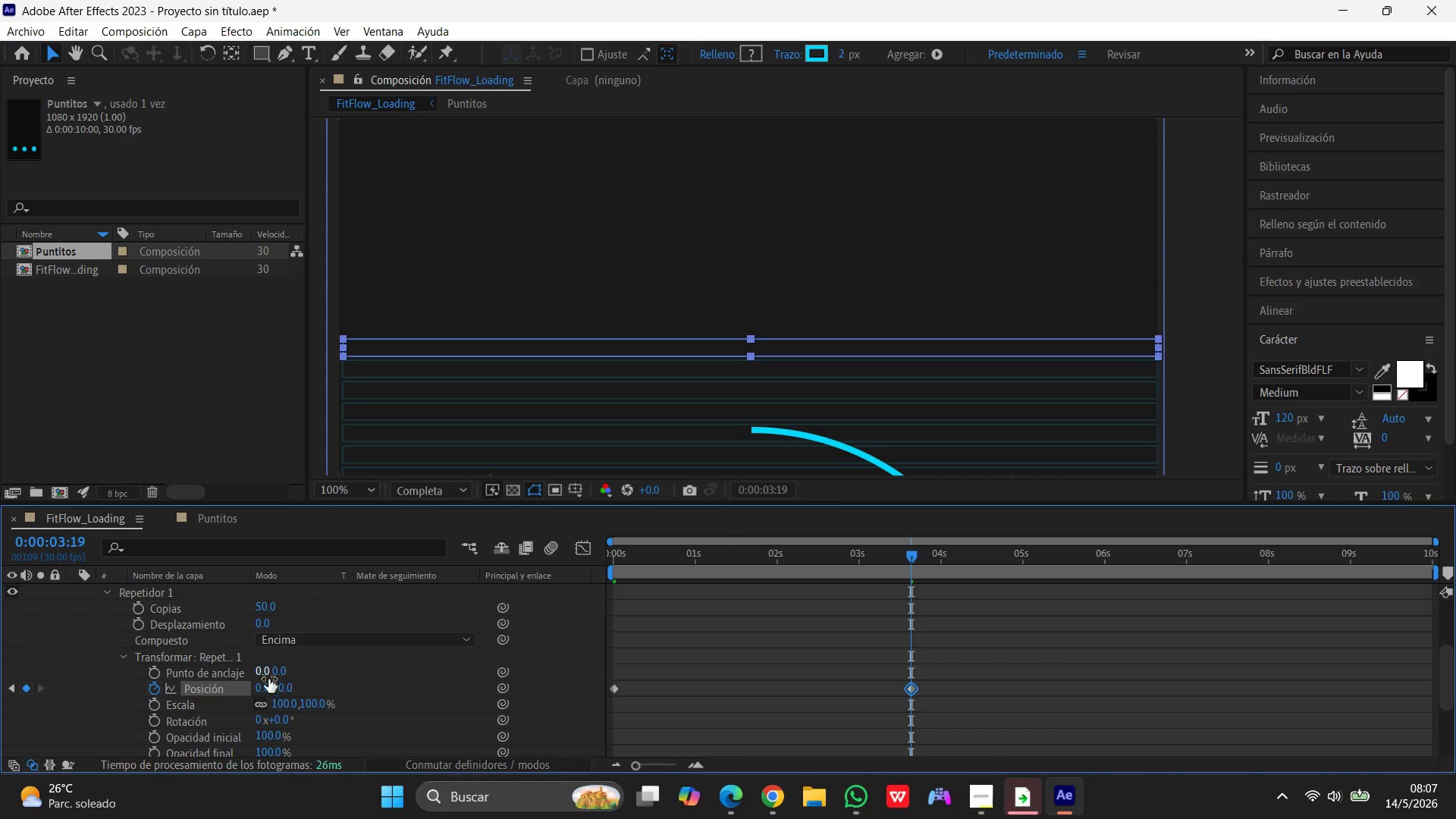 
wait(6.22)
 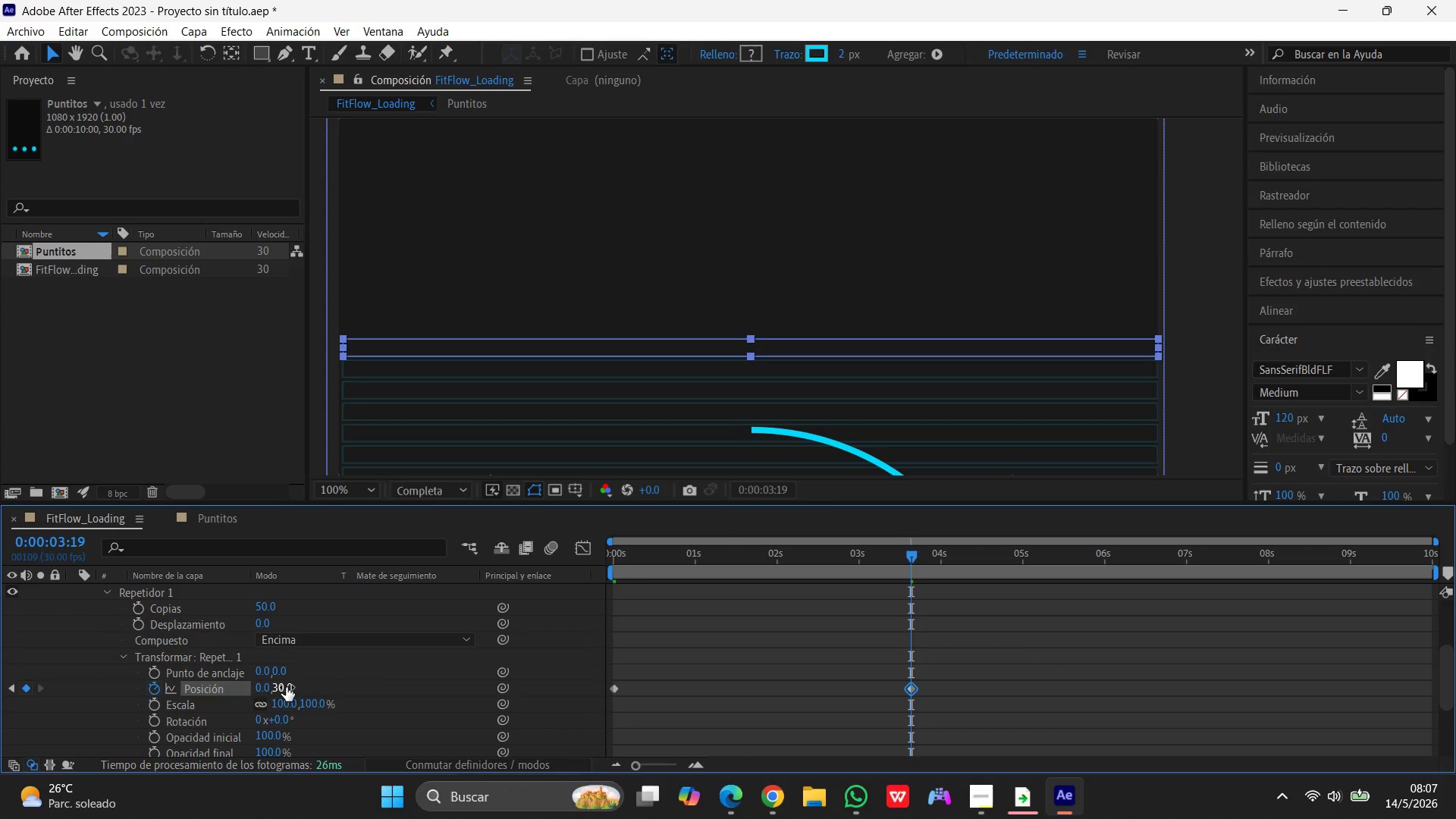 
left_click([262, 606])
 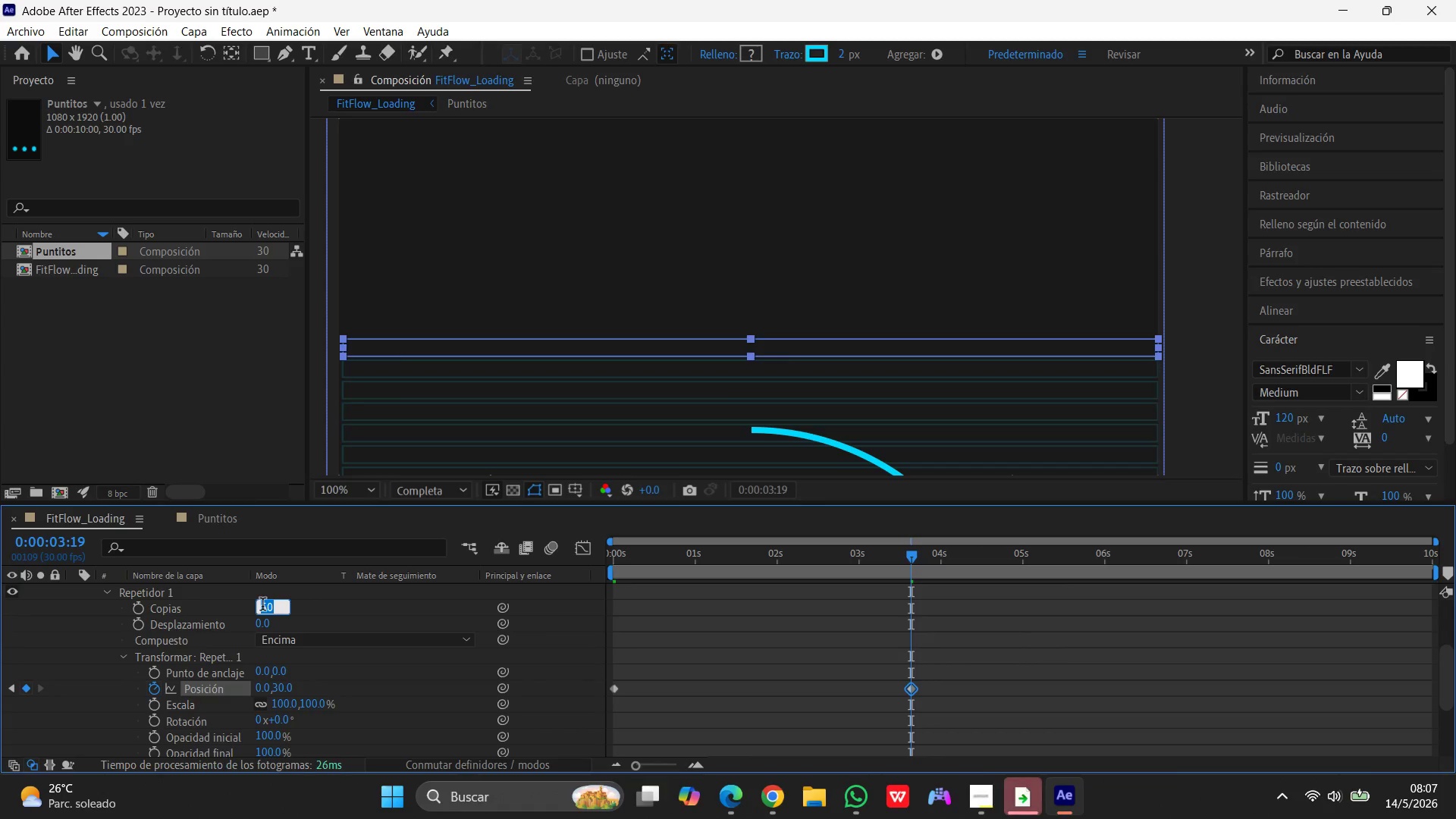 
key(Numpad6)
 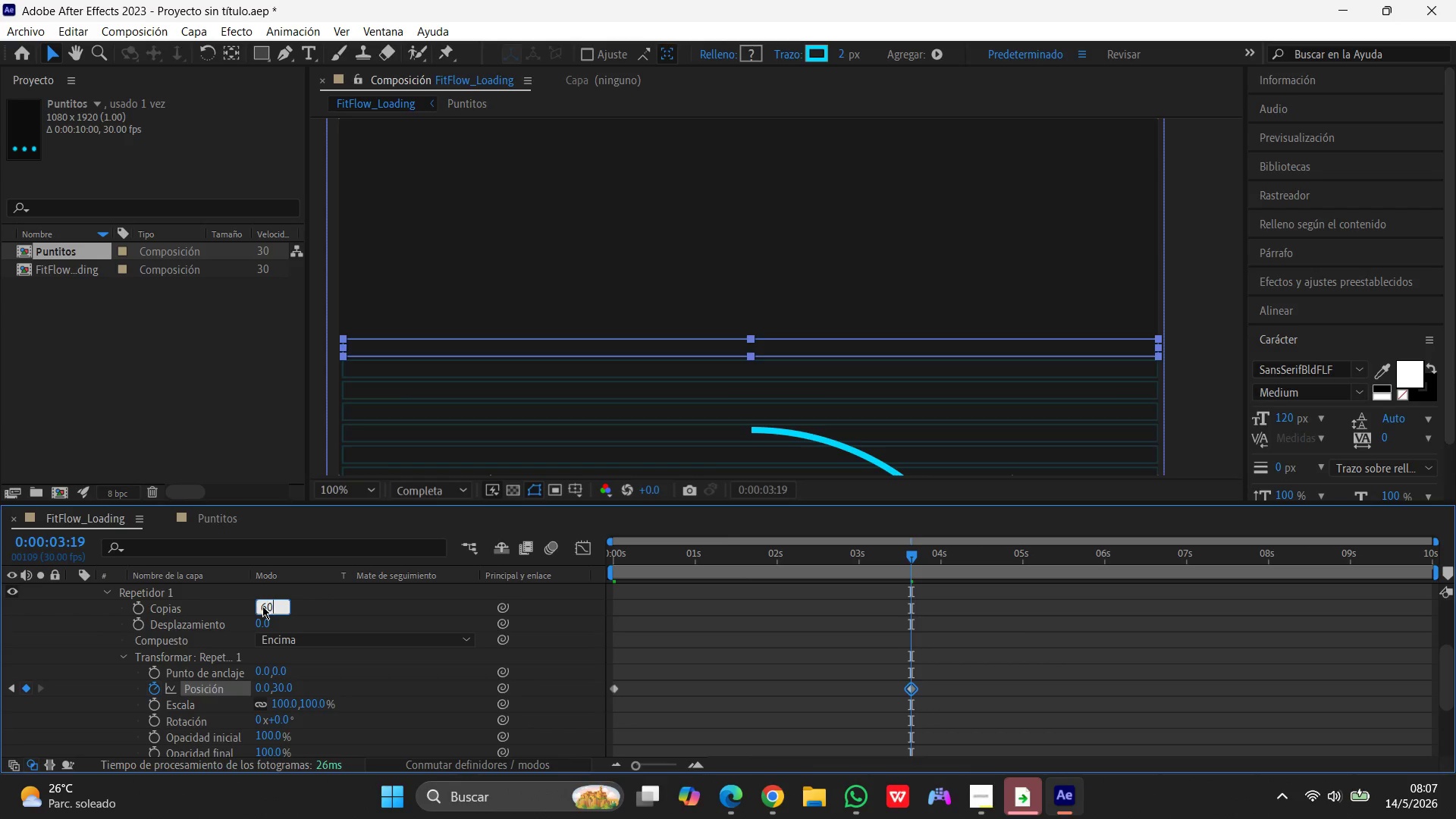 
key(Numpad0)
 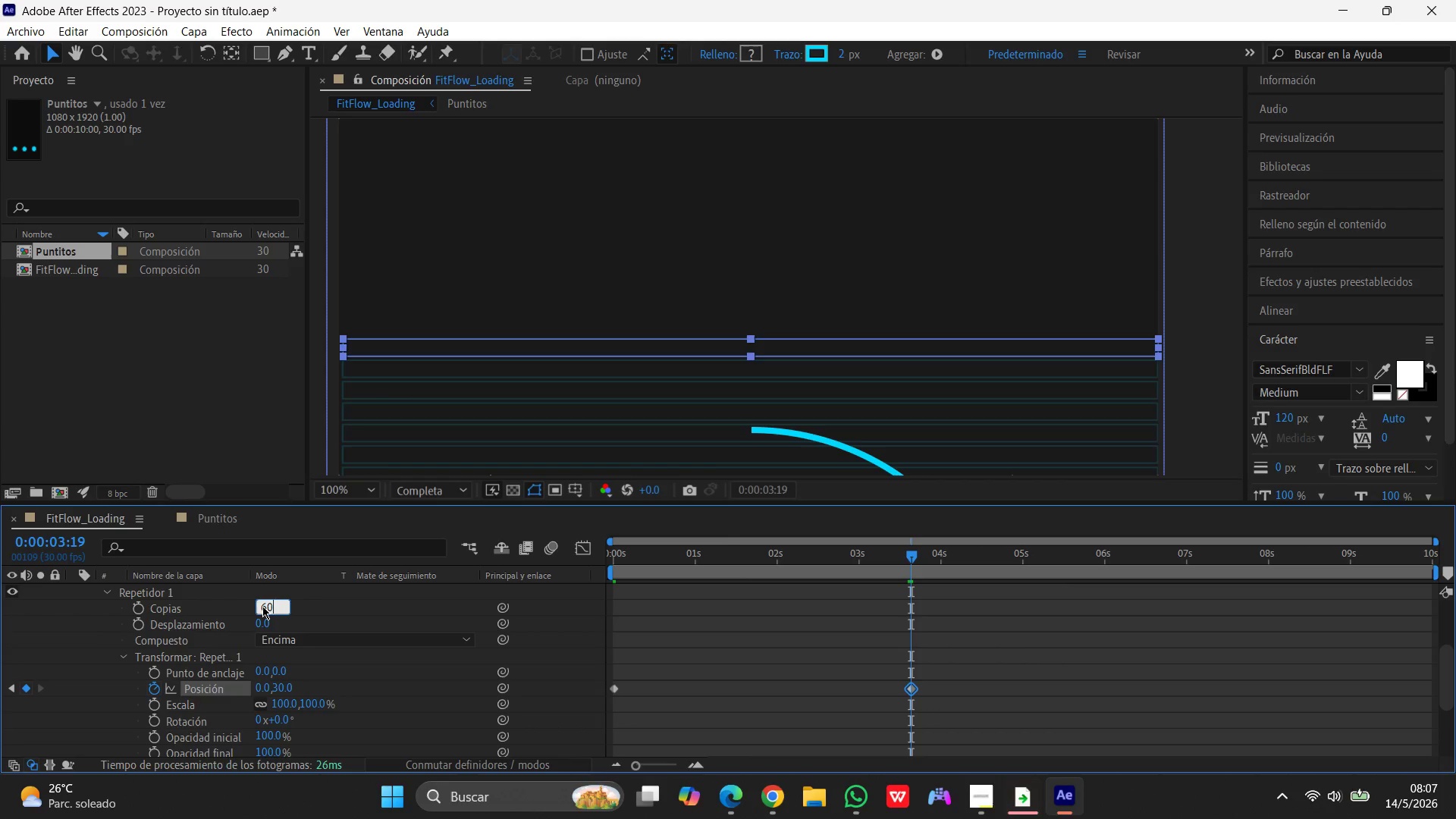 
key(Enter)
 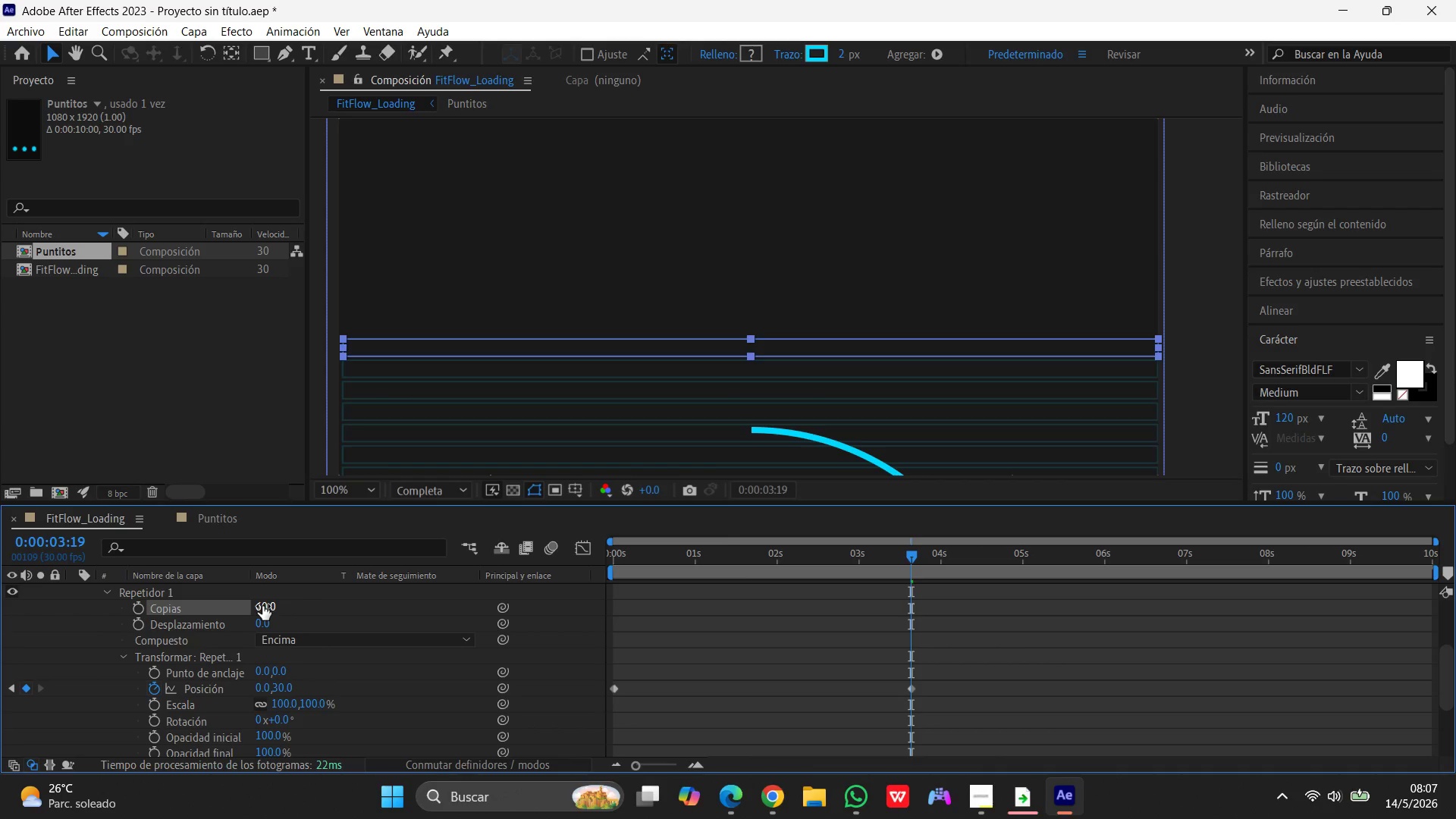 
wait(8.31)
 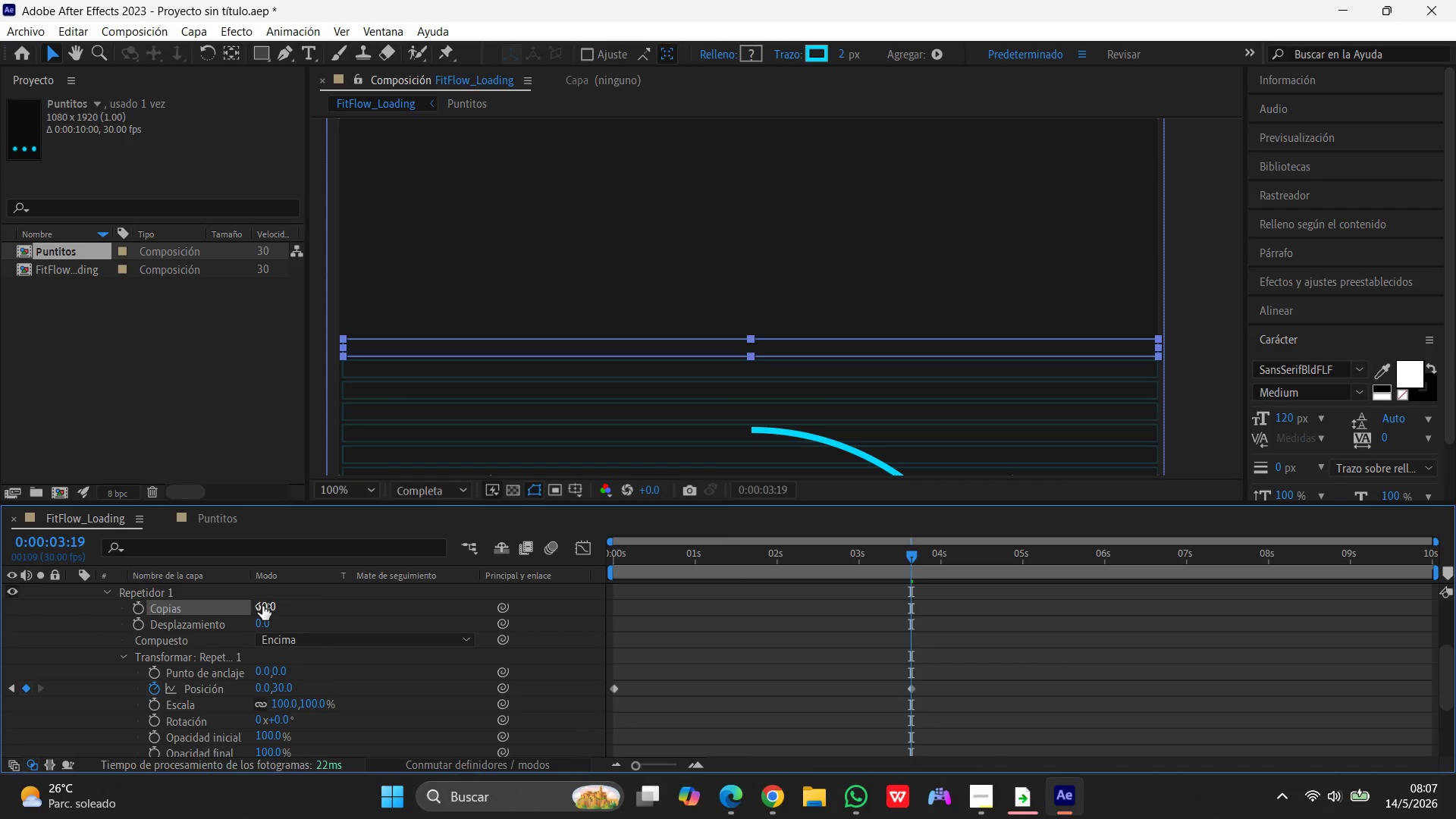 
scroll: coordinate [564, 495], scroll_direction: down, amount: 2.0
 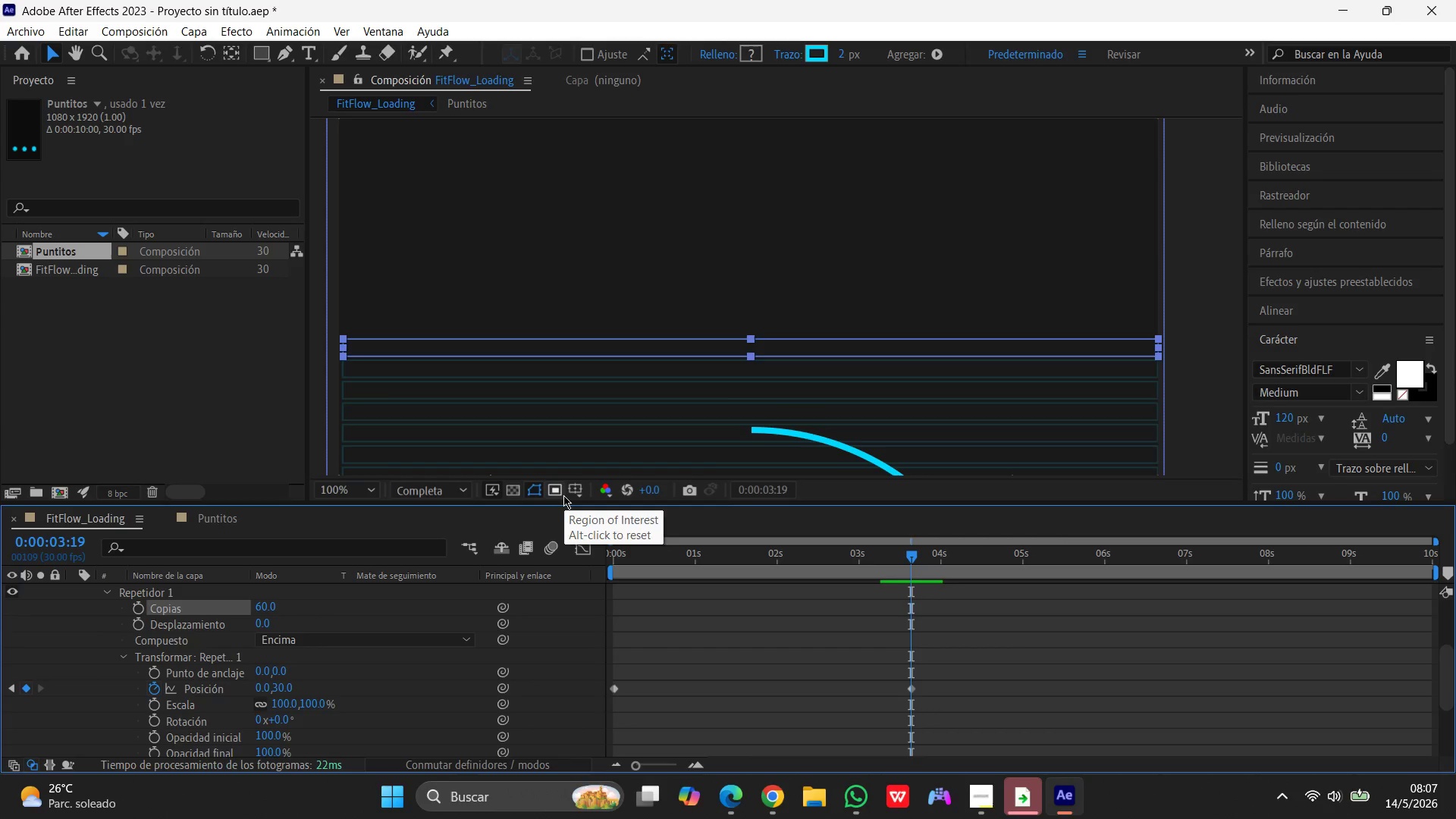 
scroll: coordinate [563, 495], scroll_direction: up, amount: 2.0
 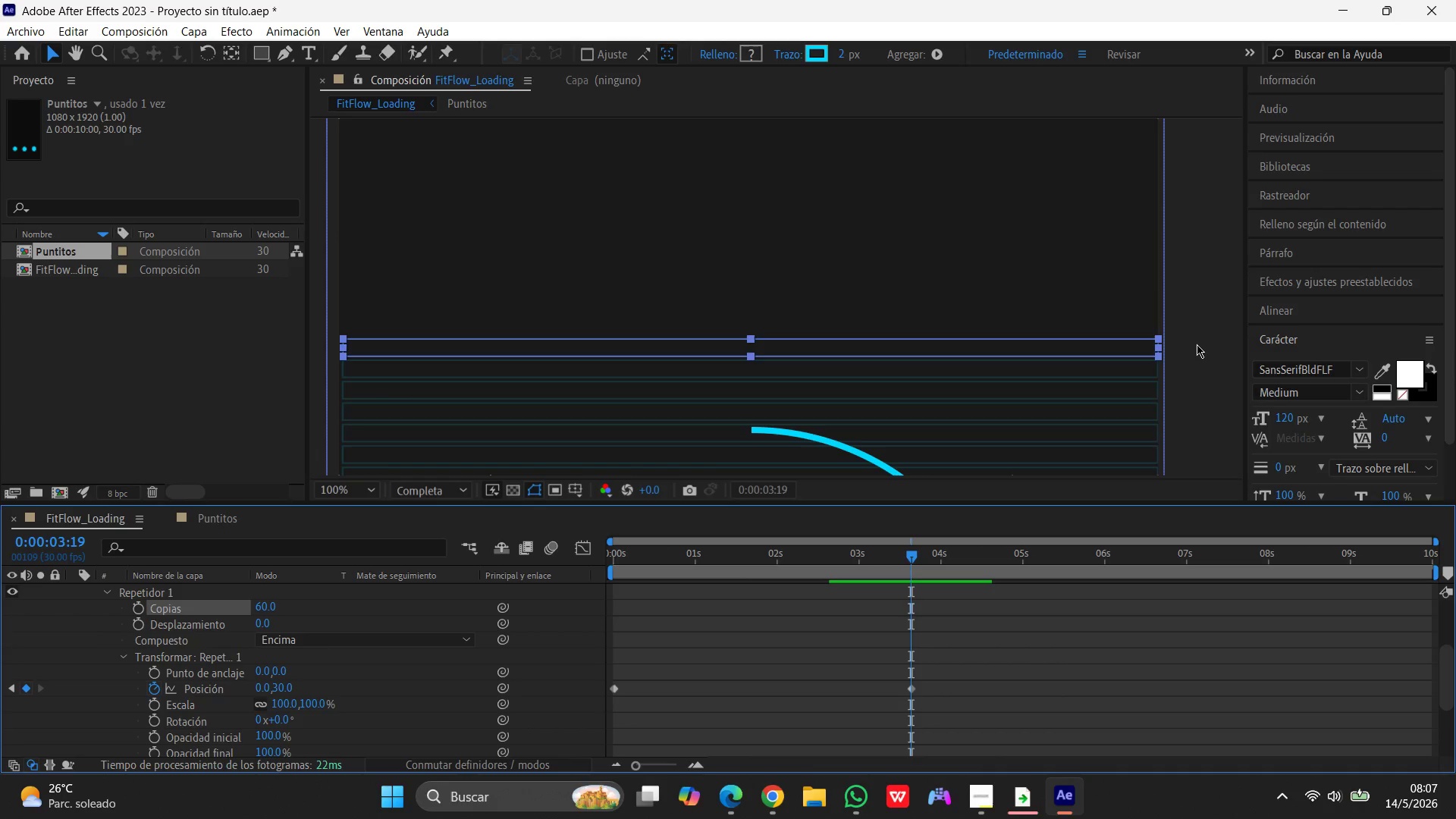 
left_click([1199, 344])
 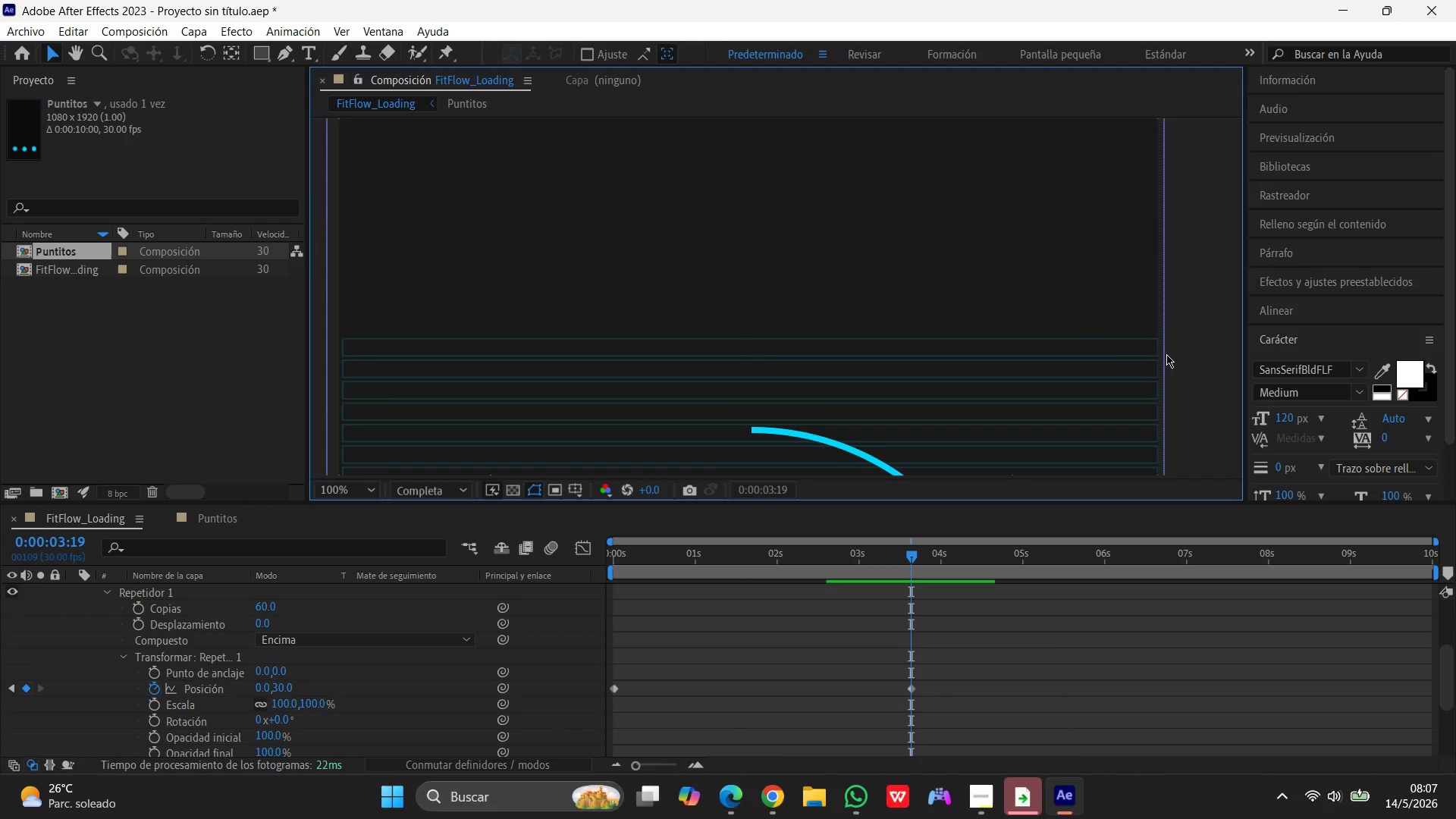 
scroll: coordinate [1166, 354], scroll_direction: down, amount: 3.0
 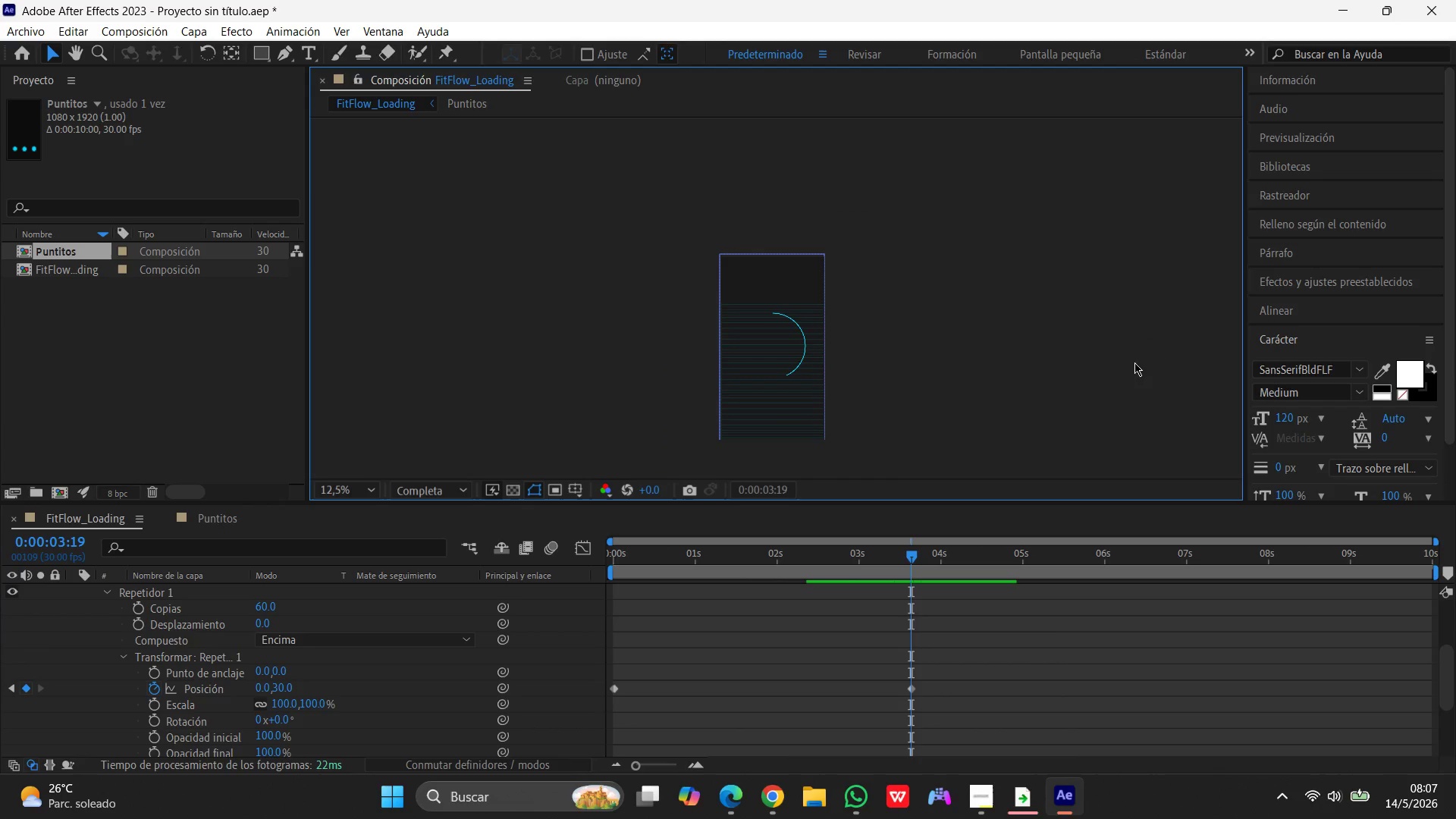 
scroll: coordinate [1112, 369], scroll_direction: up, amount: 2.0
 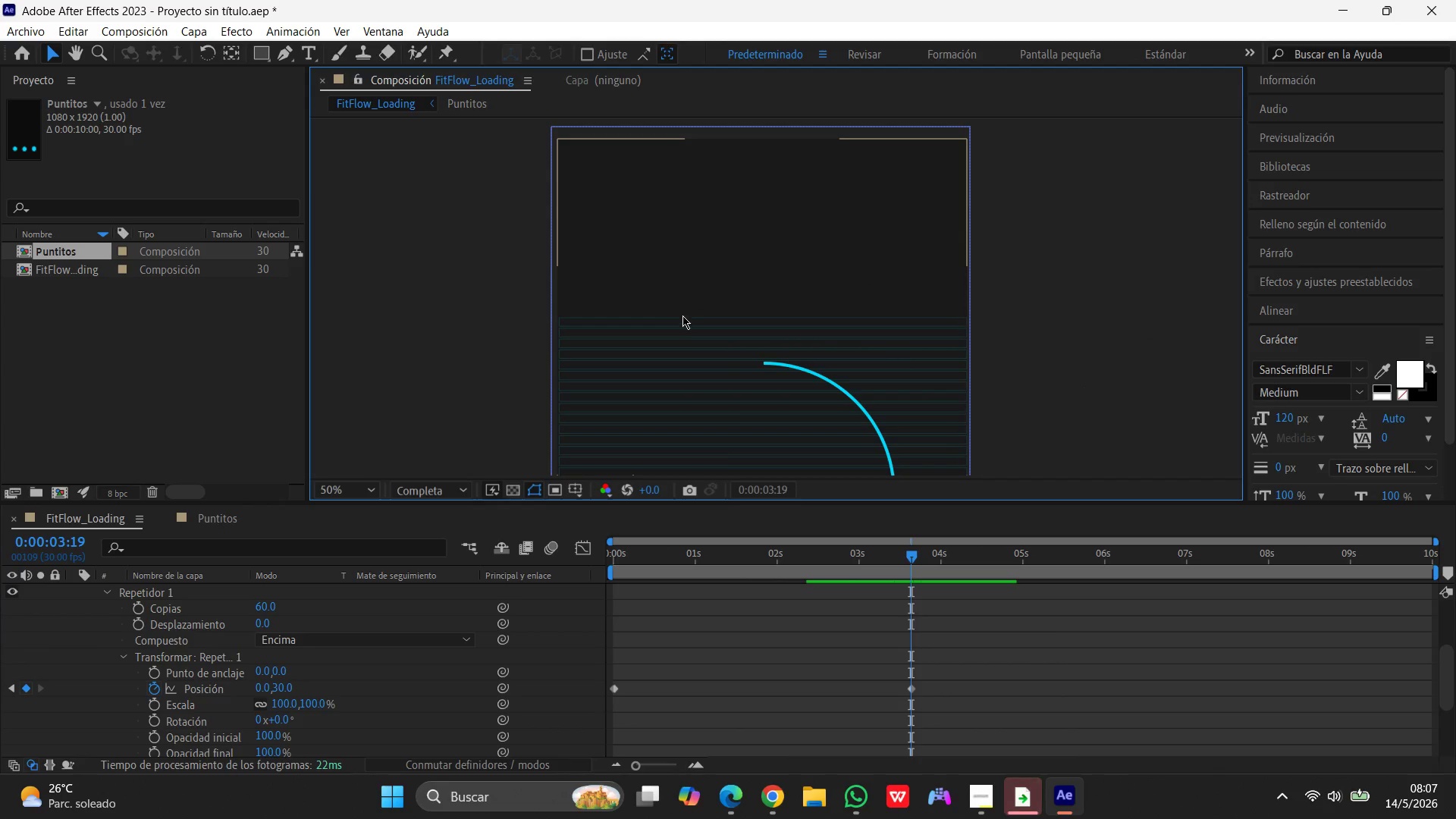 
left_click([682, 316])
 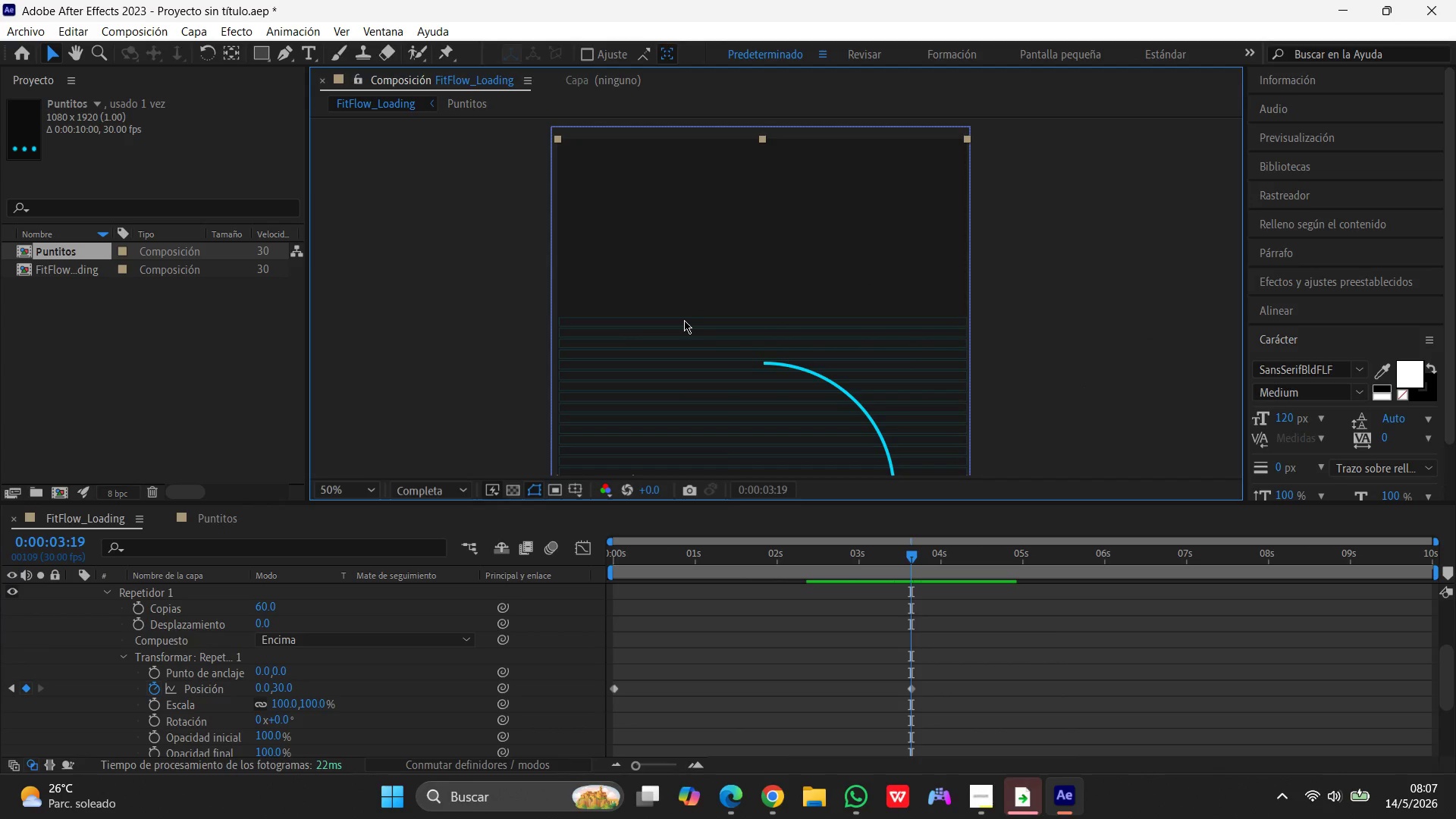 
left_click([684, 320])
 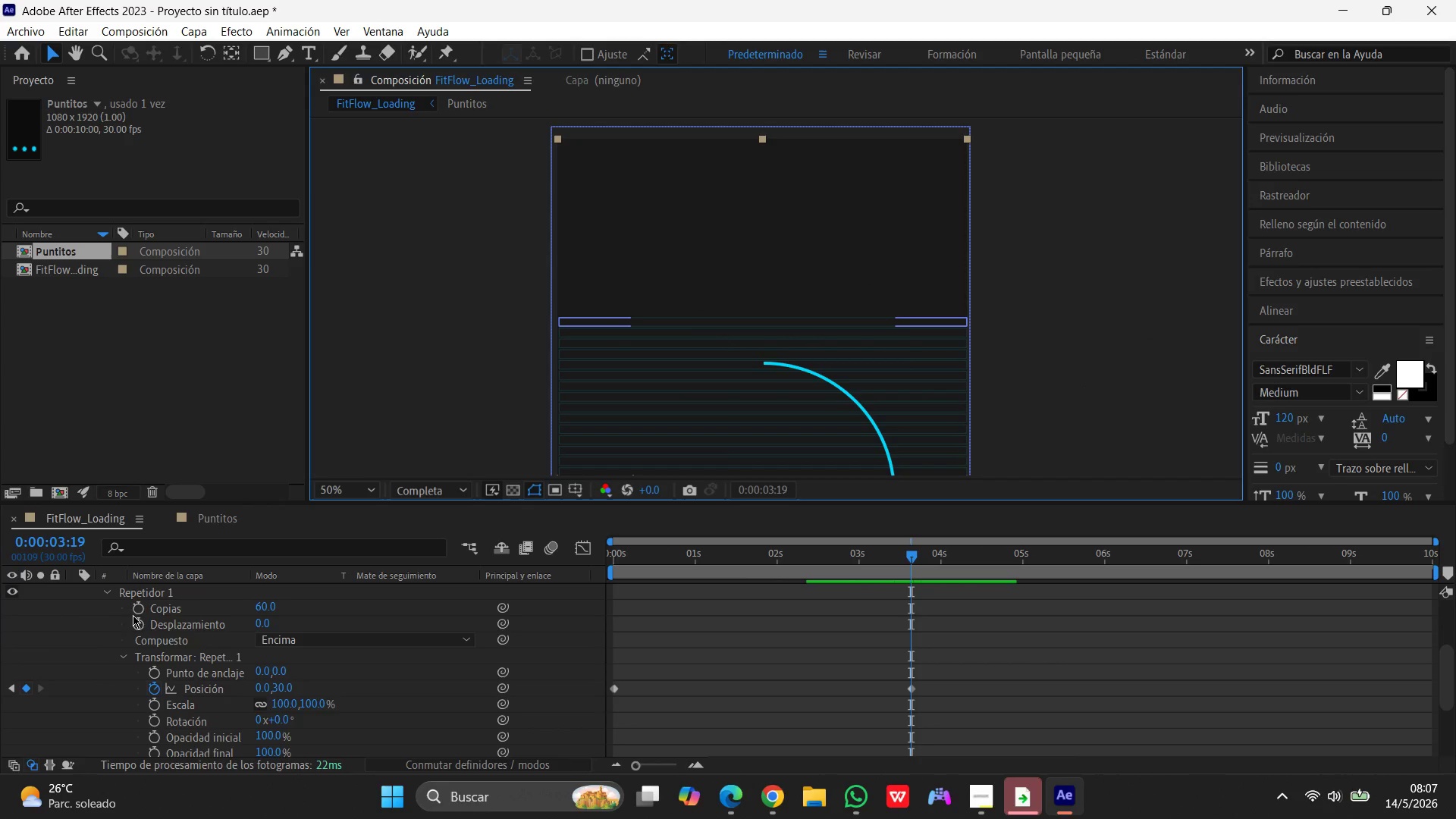 
left_click([181, 635])
 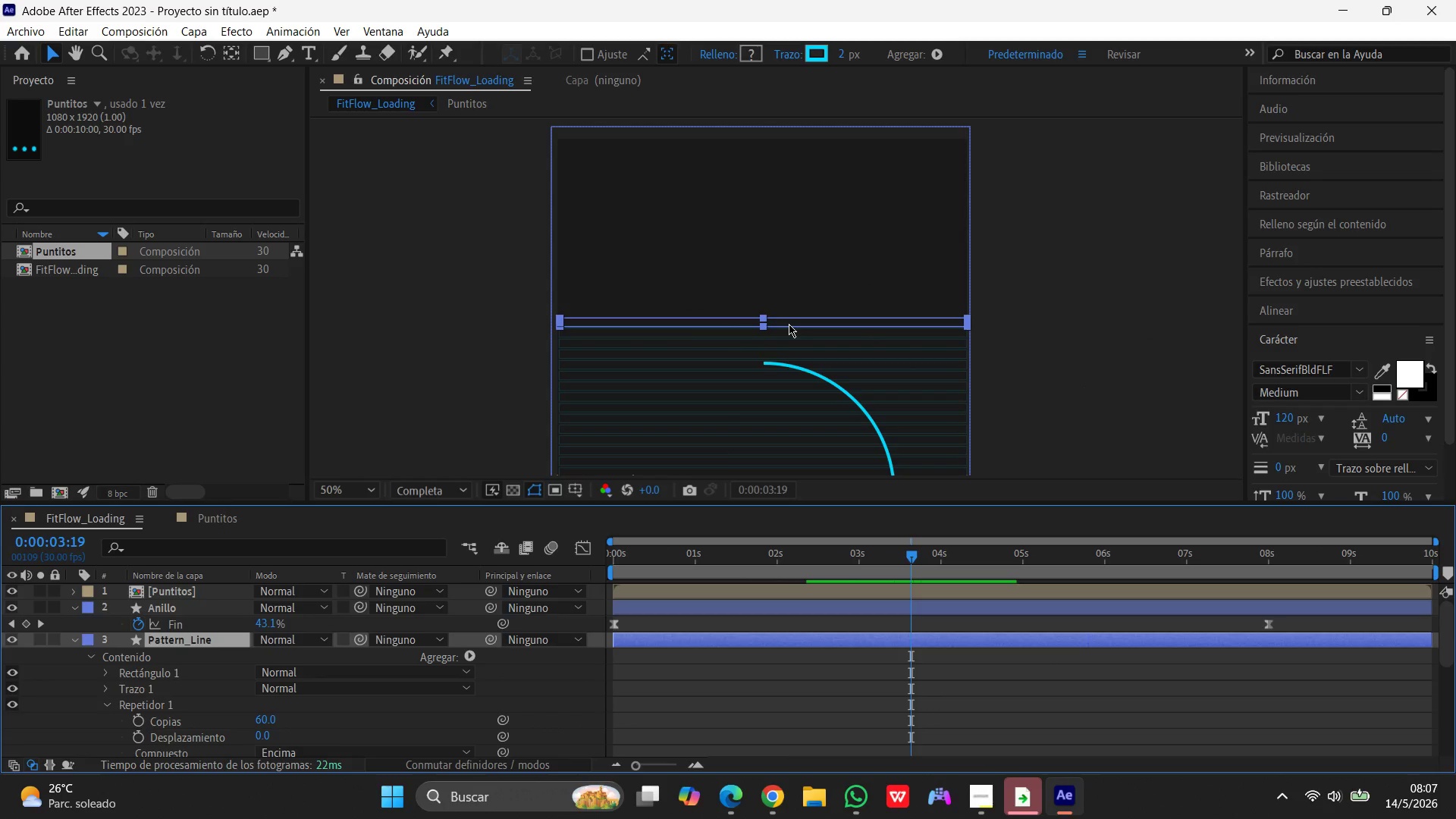 
scroll: coordinate [149, 606], scroll_direction: up, amount: 8.0
 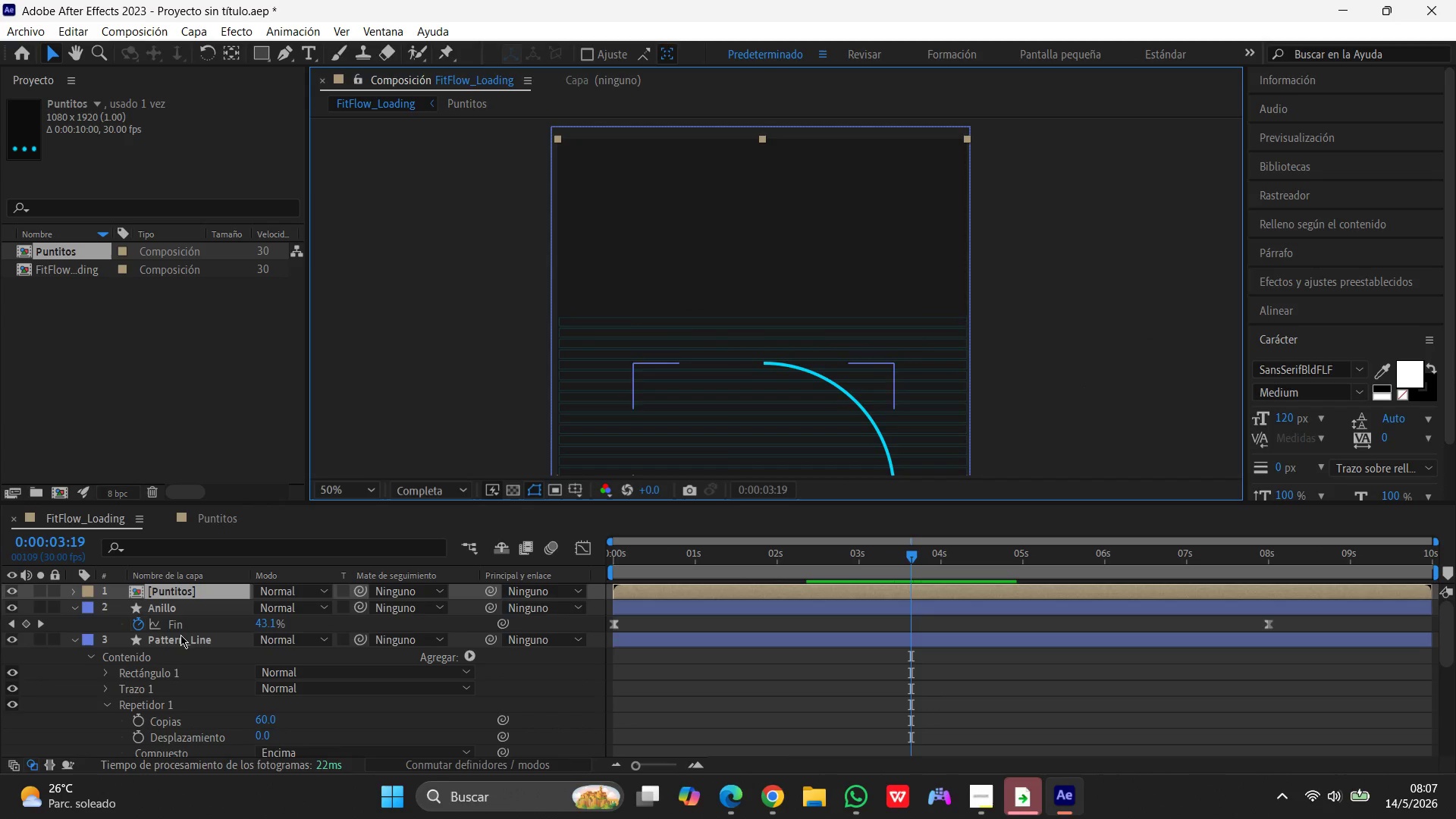 
left_click_drag(start_coordinate=[789, 322], to_coordinate=[789, 143])
 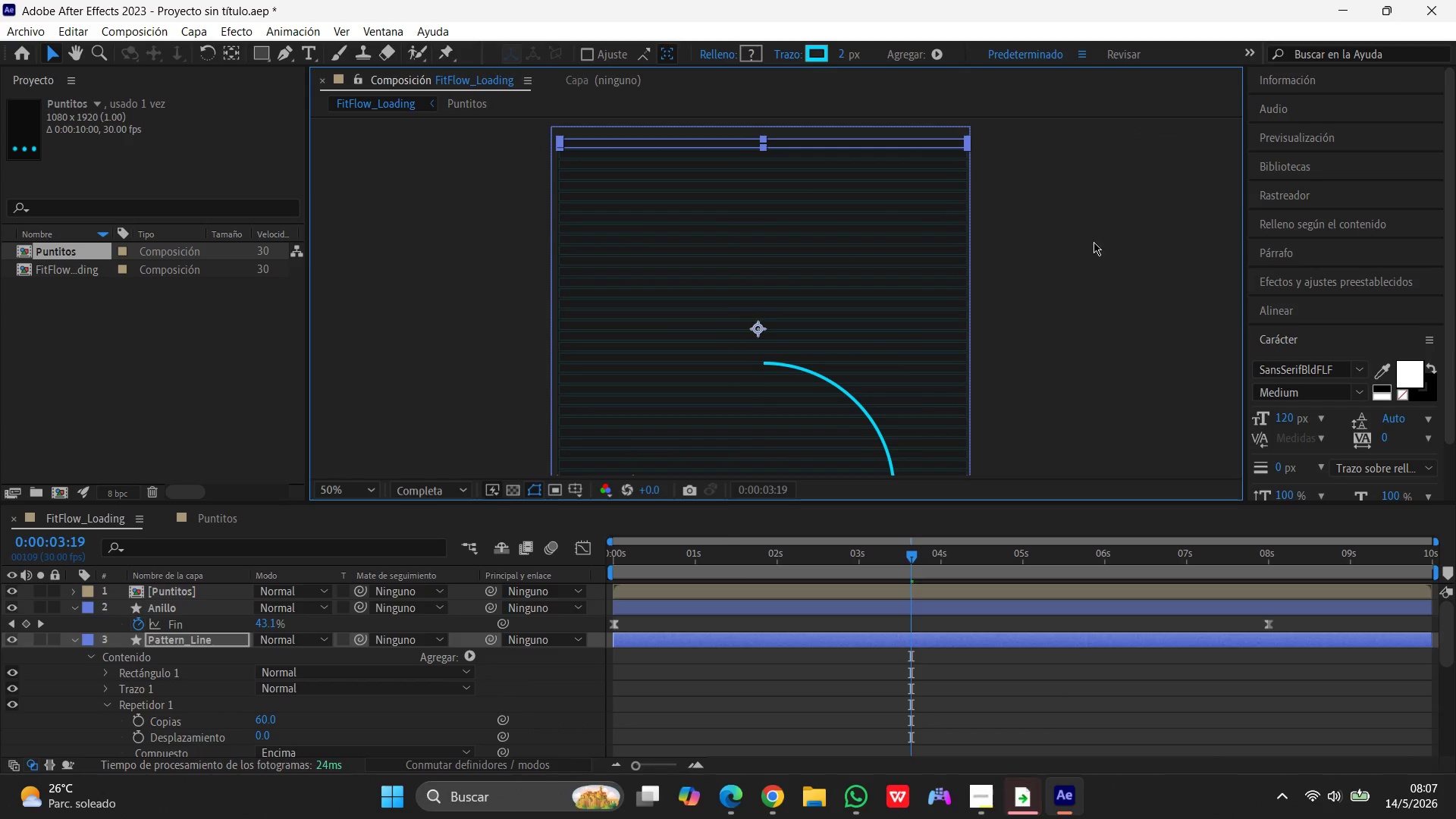 
left_click([1094, 242])
 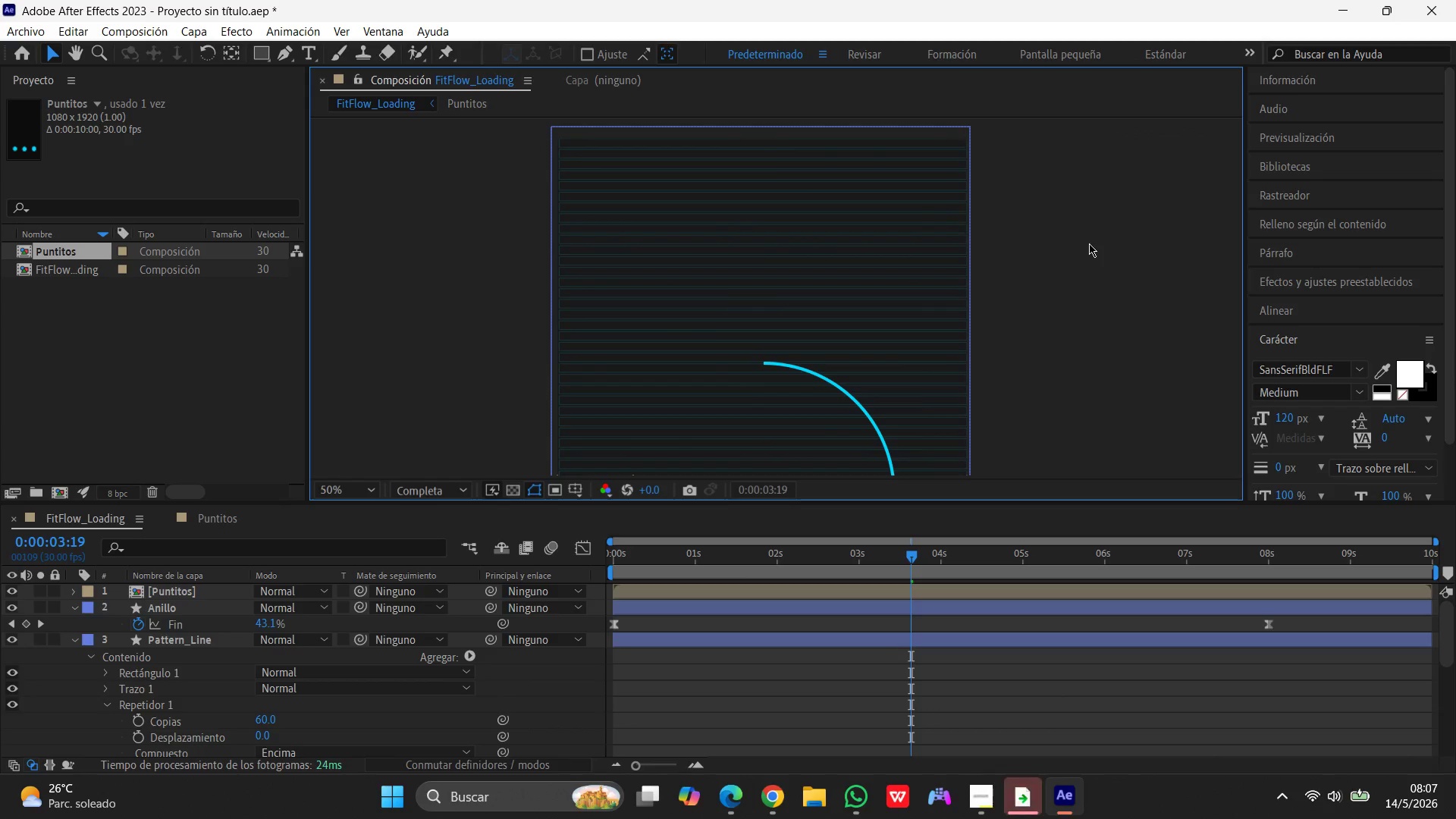 
scroll: coordinate [1087, 243], scroll_direction: down, amount: 5.0
 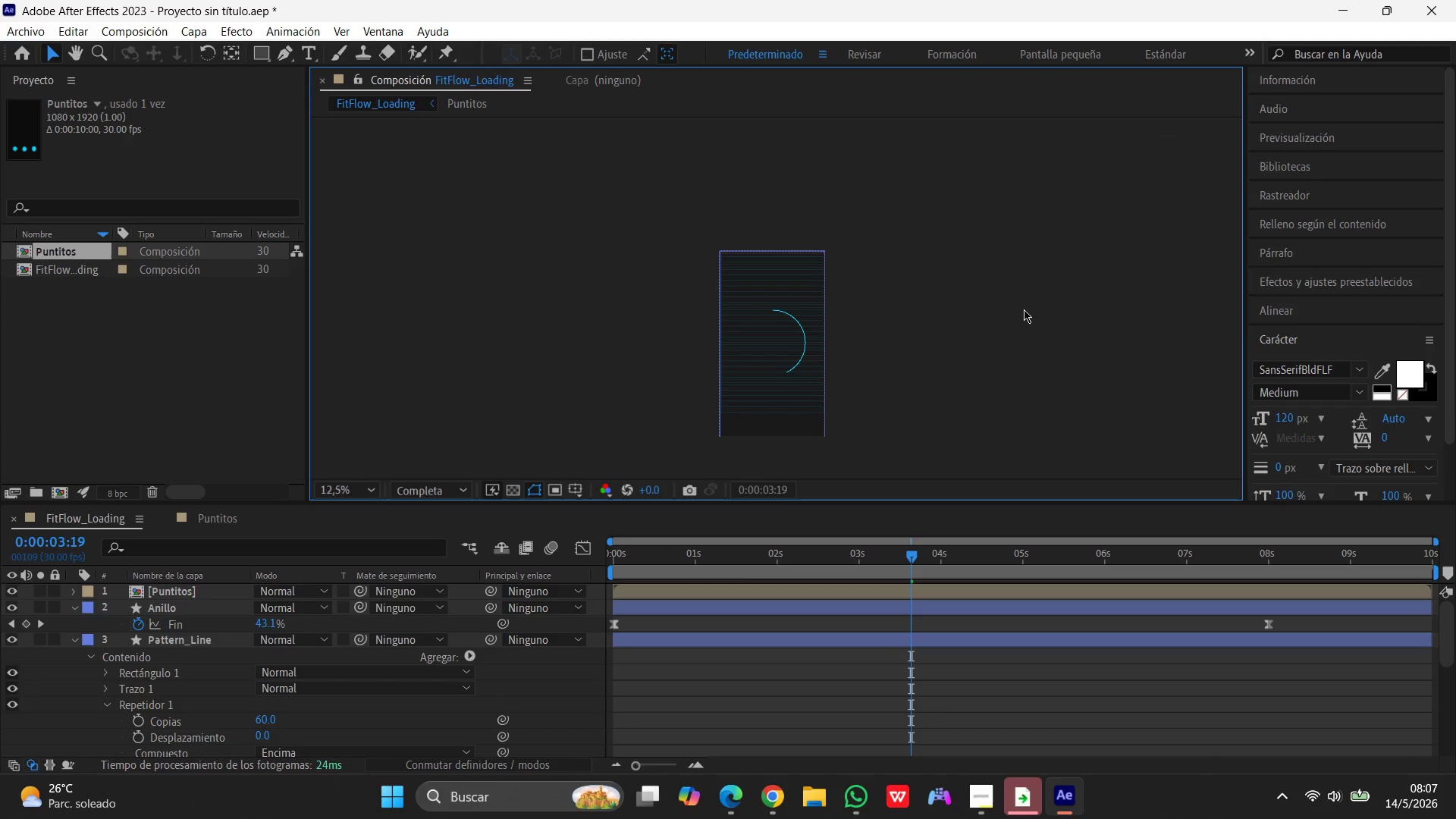 
scroll: coordinate [1024, 309], scroll_direction: up, amount: 1.0
 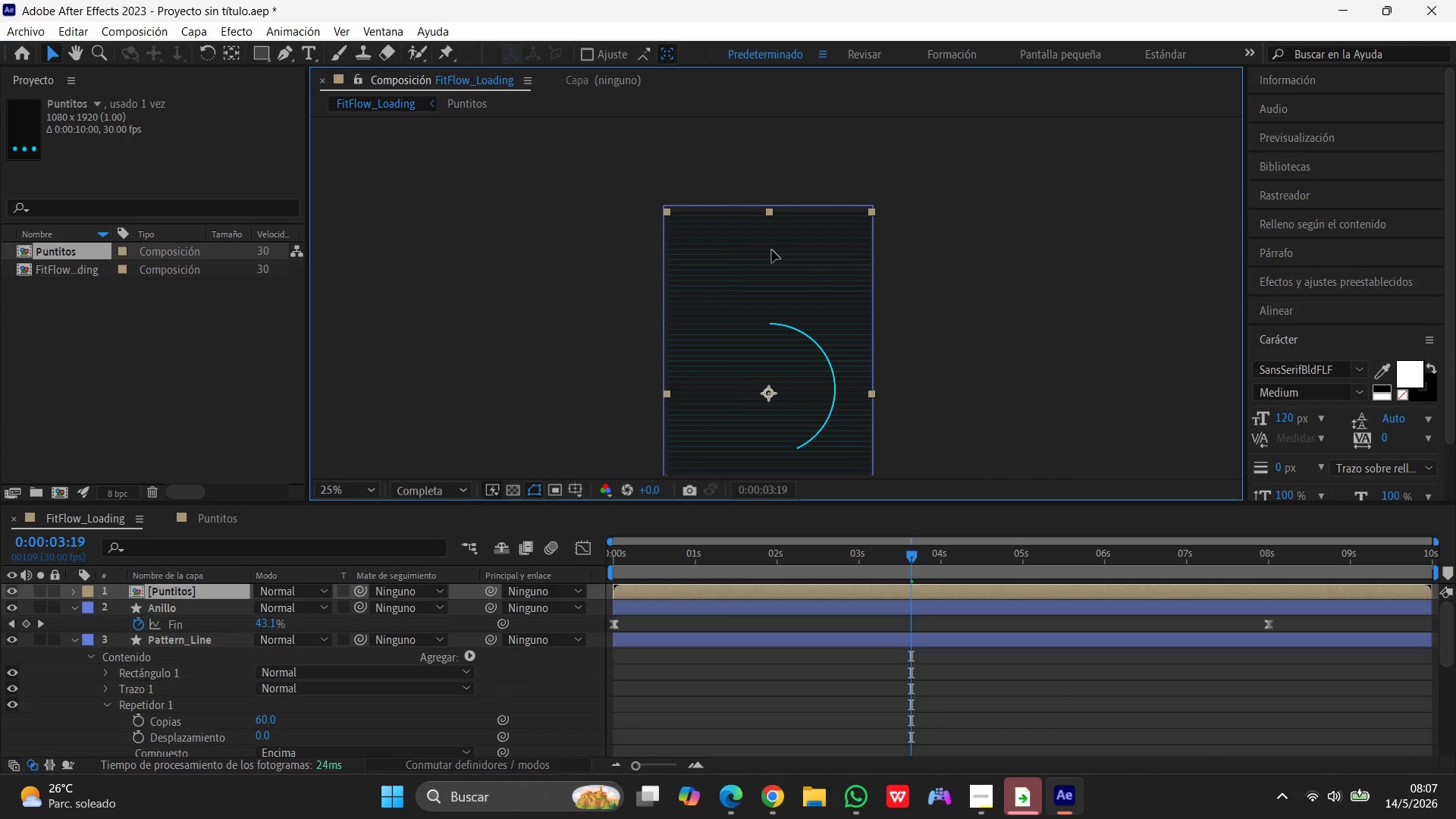 
left_click([772, 250])
 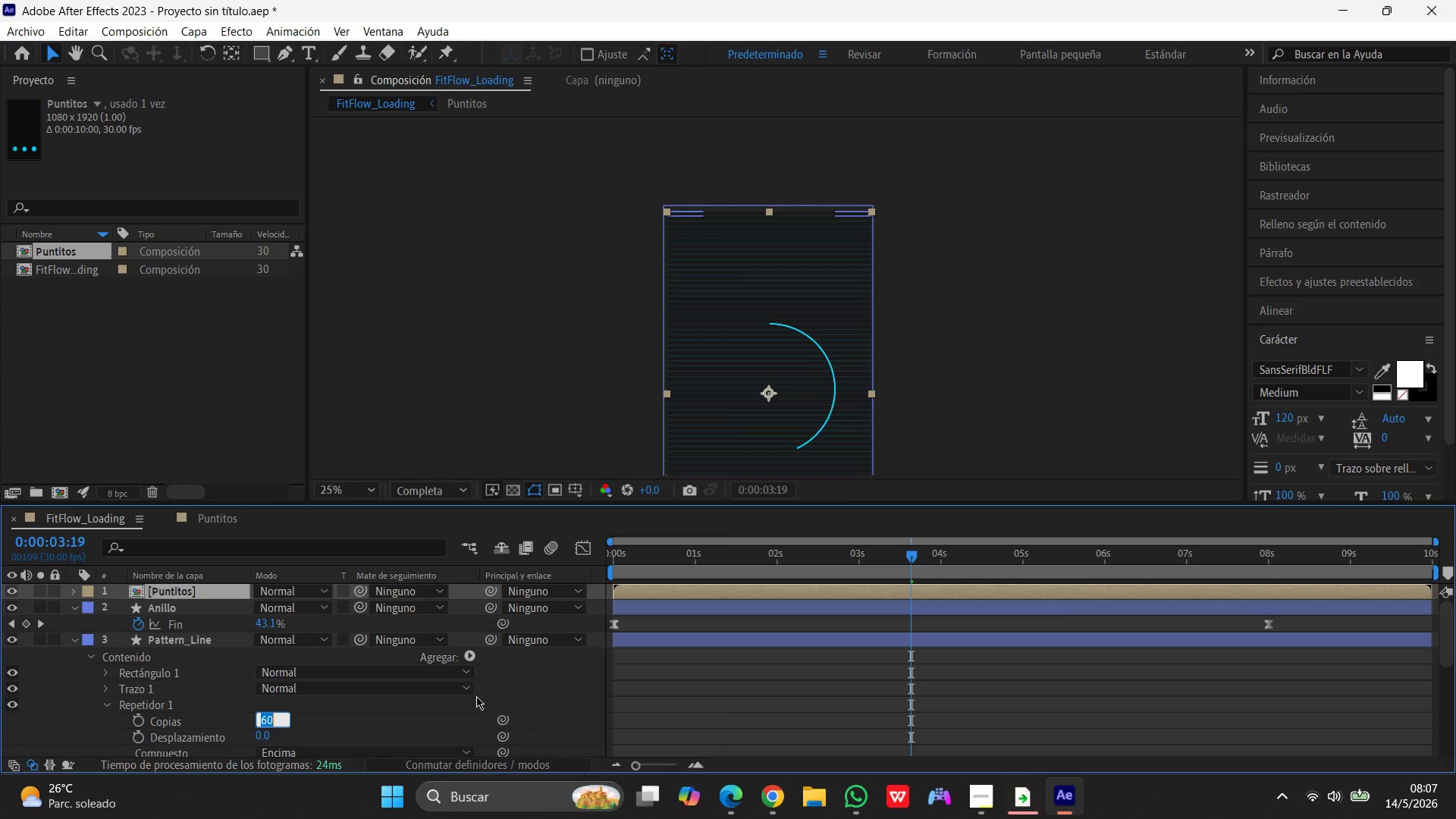 
key(Numpad8)
 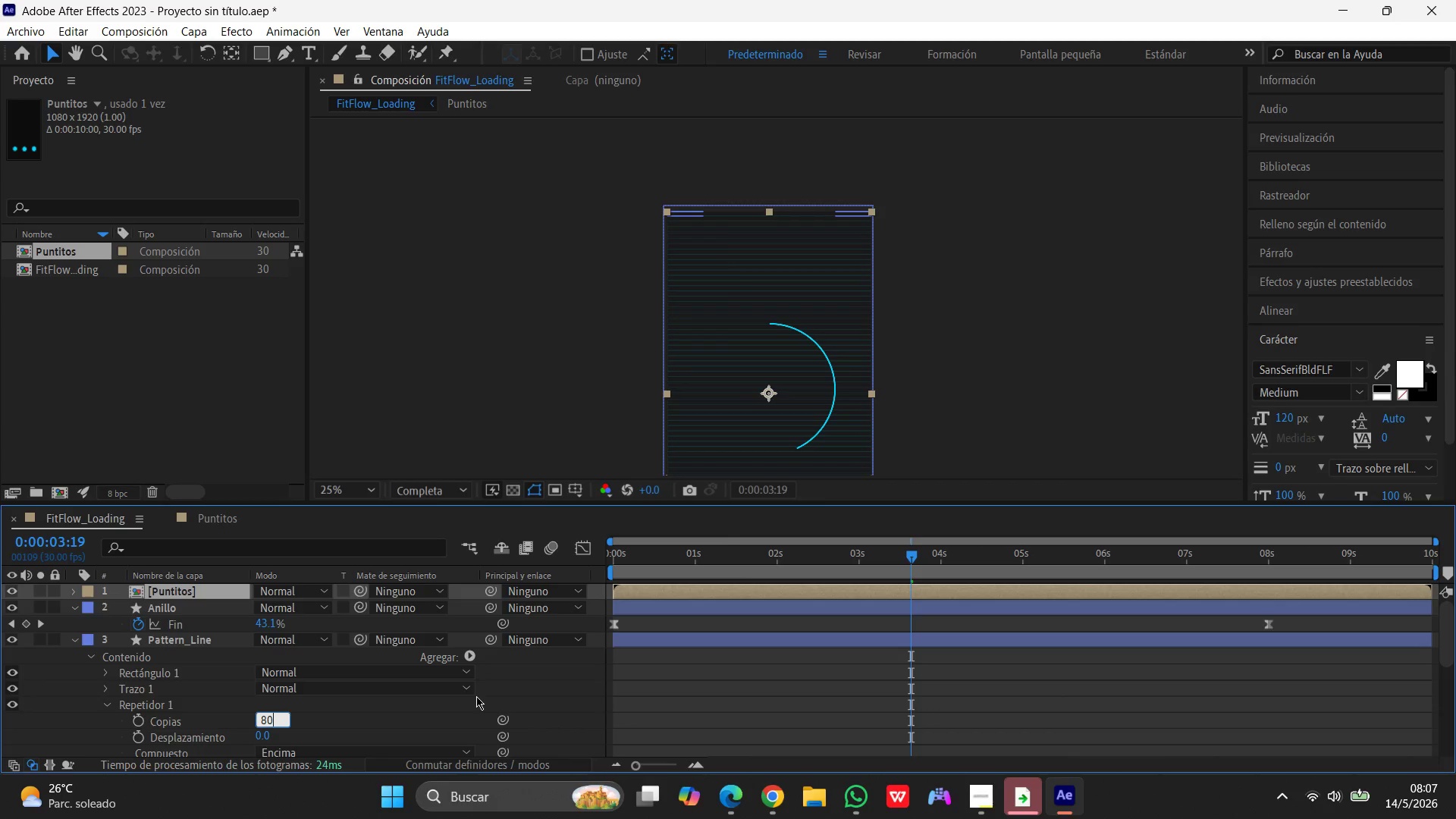 
key(Numpad0)
 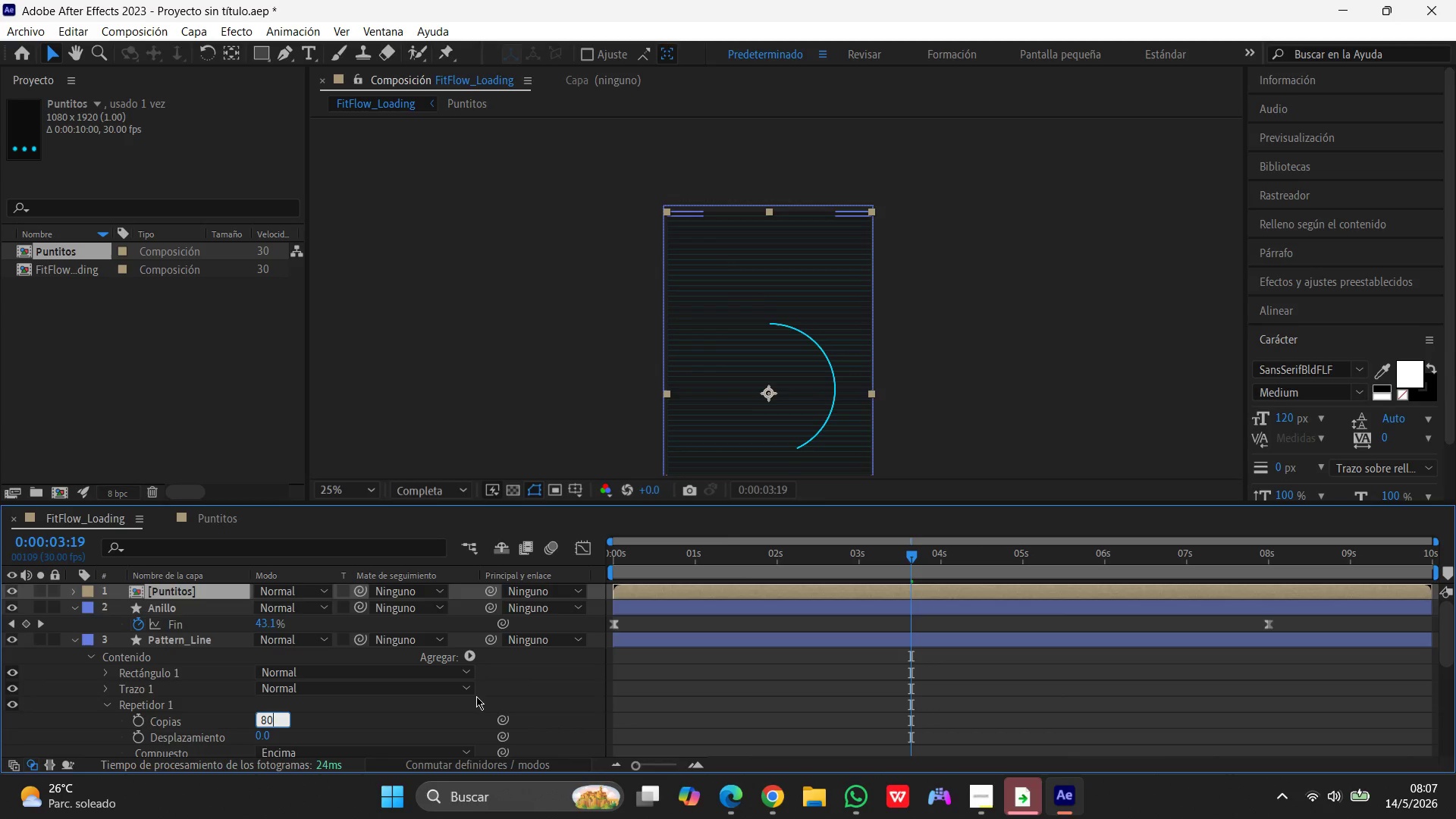 
key(Enter)
 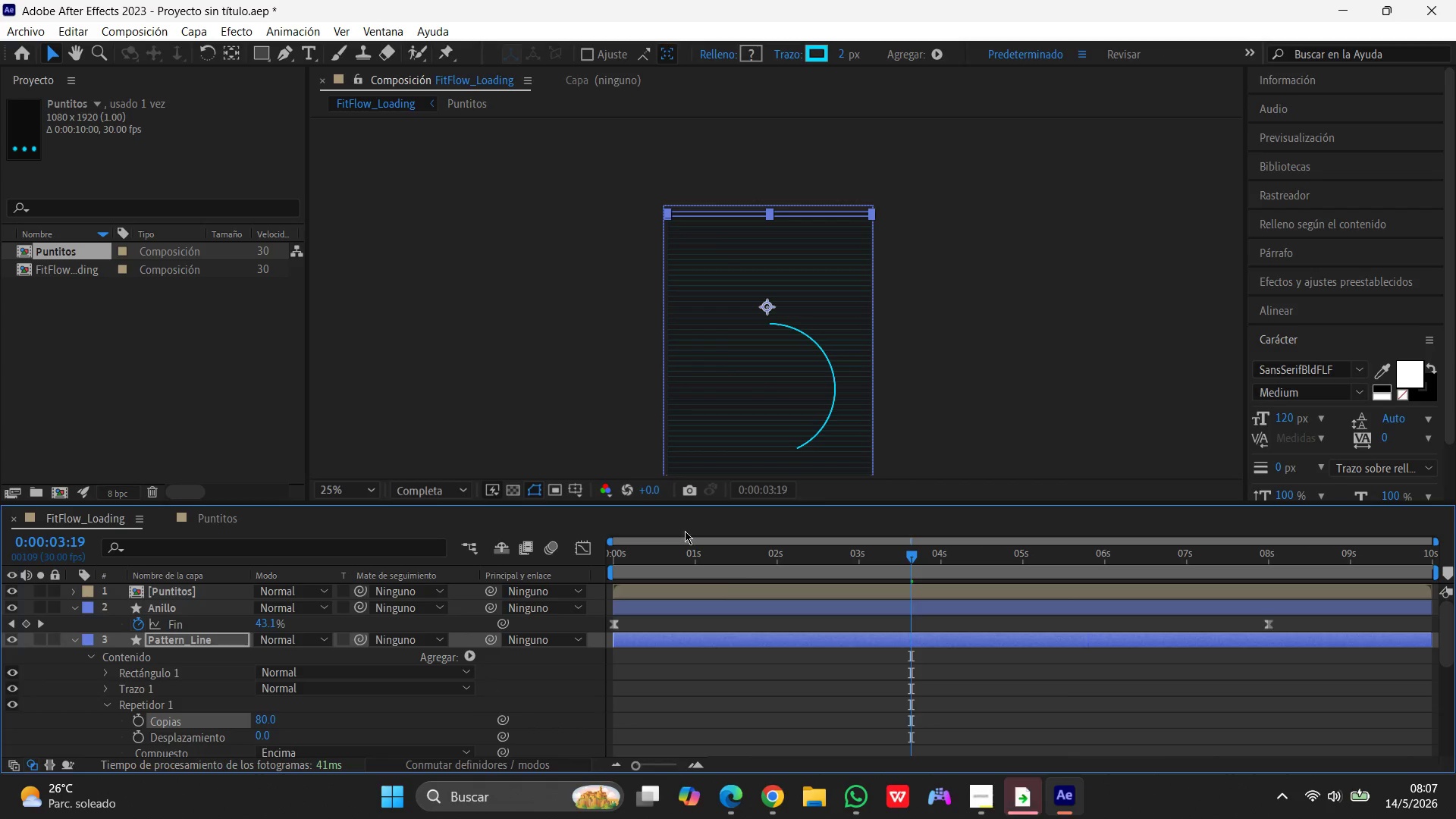 
left_click([962, 355])
 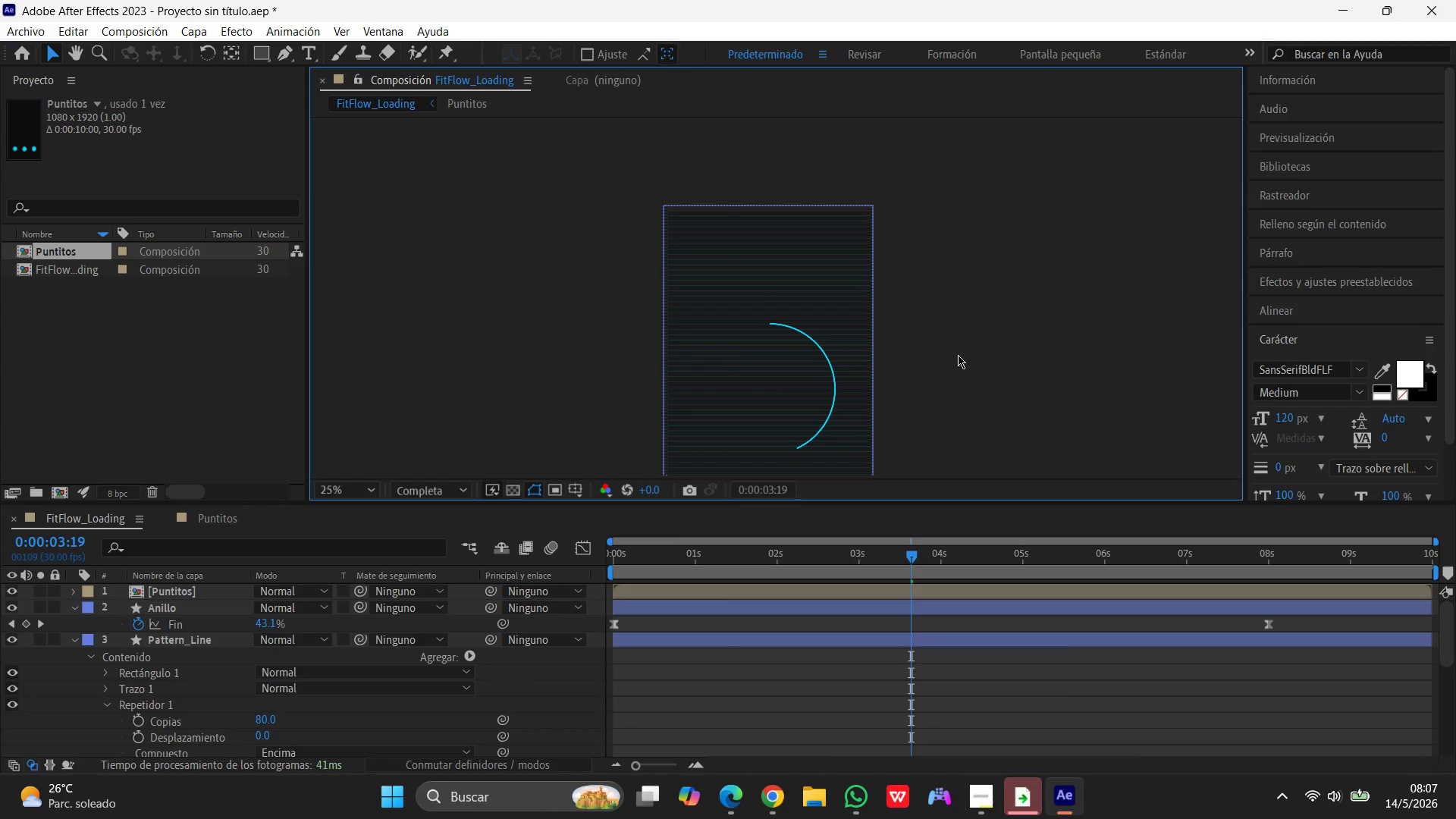 
scroll: coordinate [958, 355], scroll_direction: down, amount: 3.0
 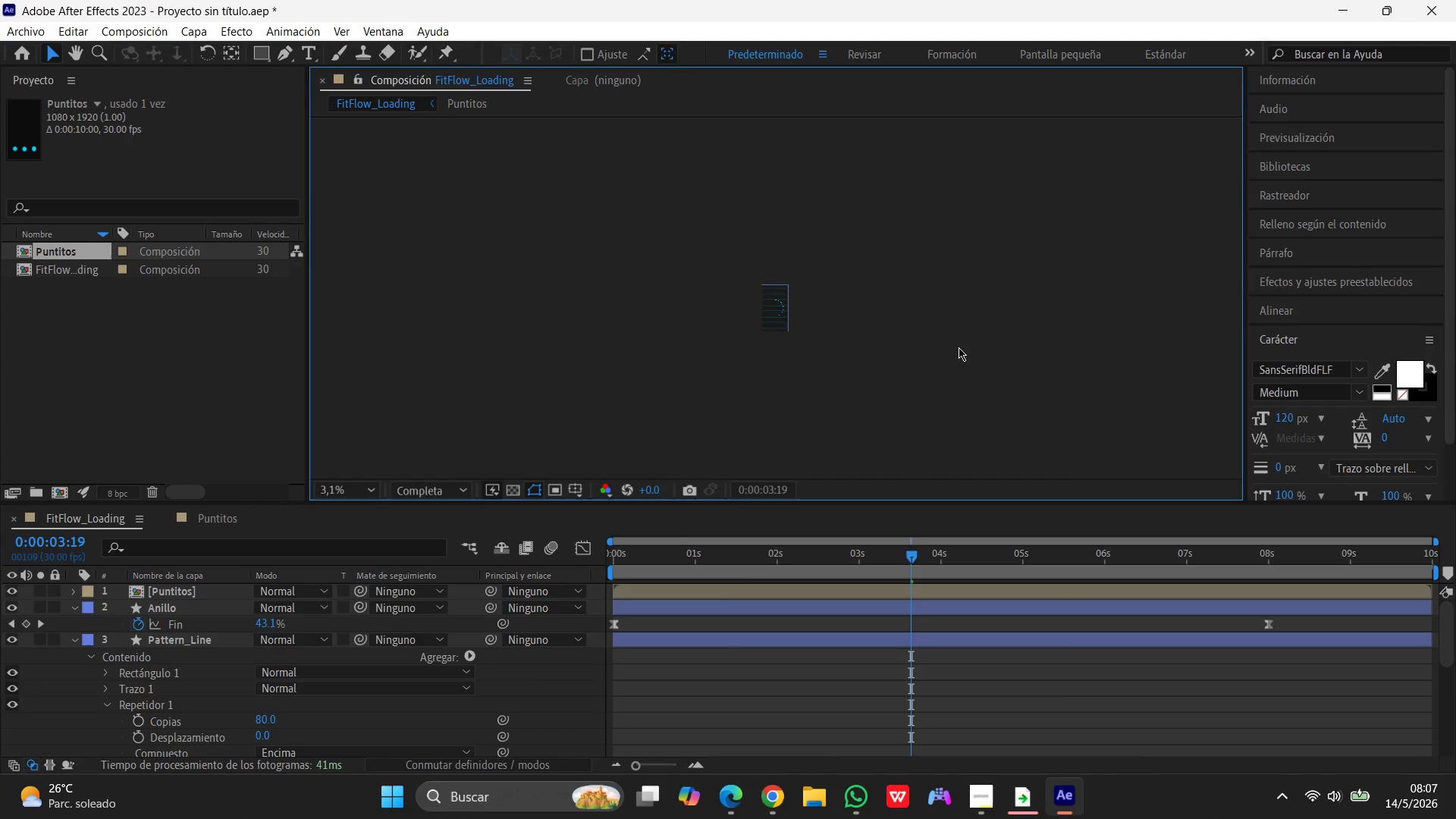 
scroll: coordinate [959, 347], scroll_direction: up, amount: 2.0
 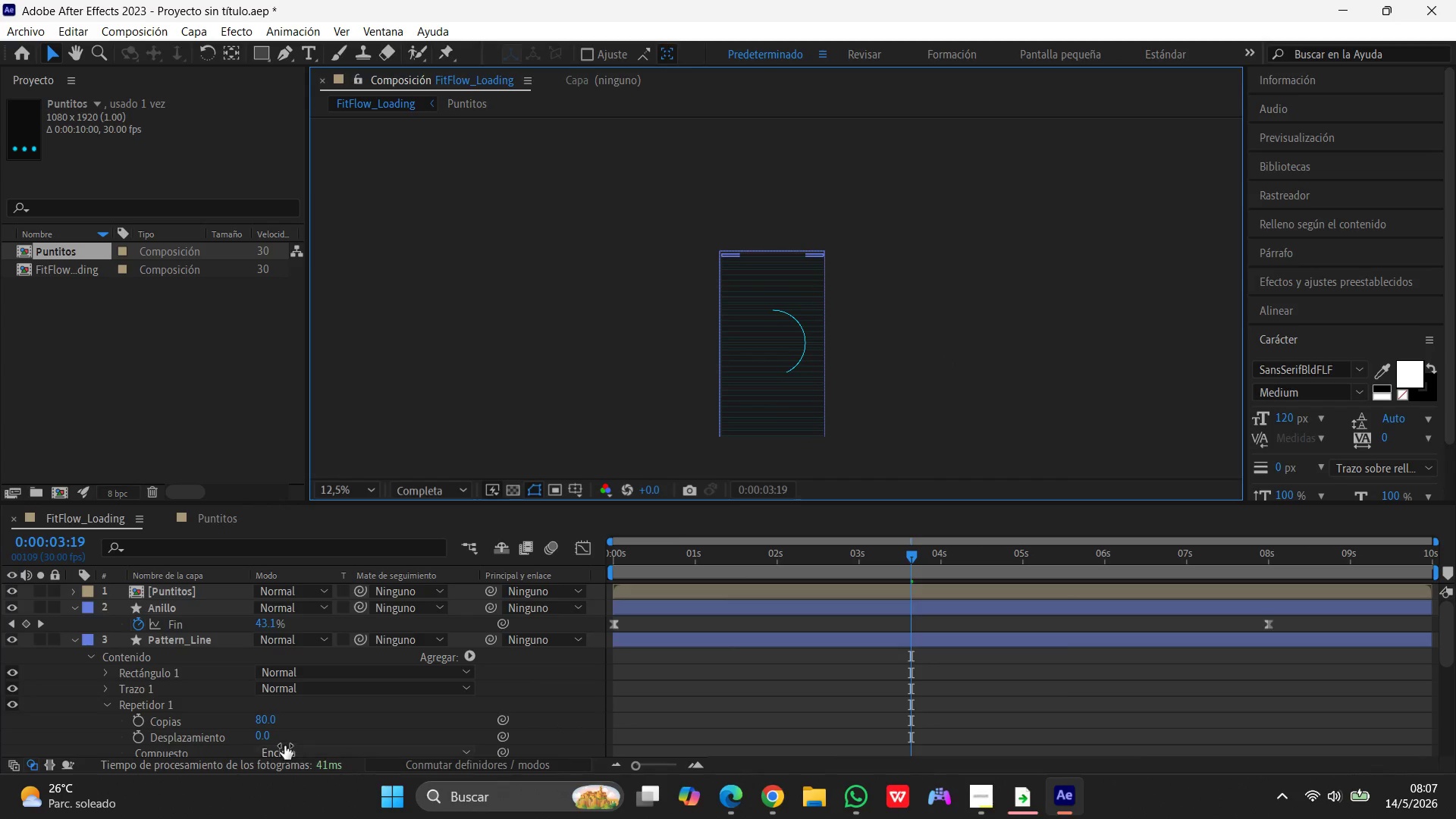 
left_click([265, 720])
 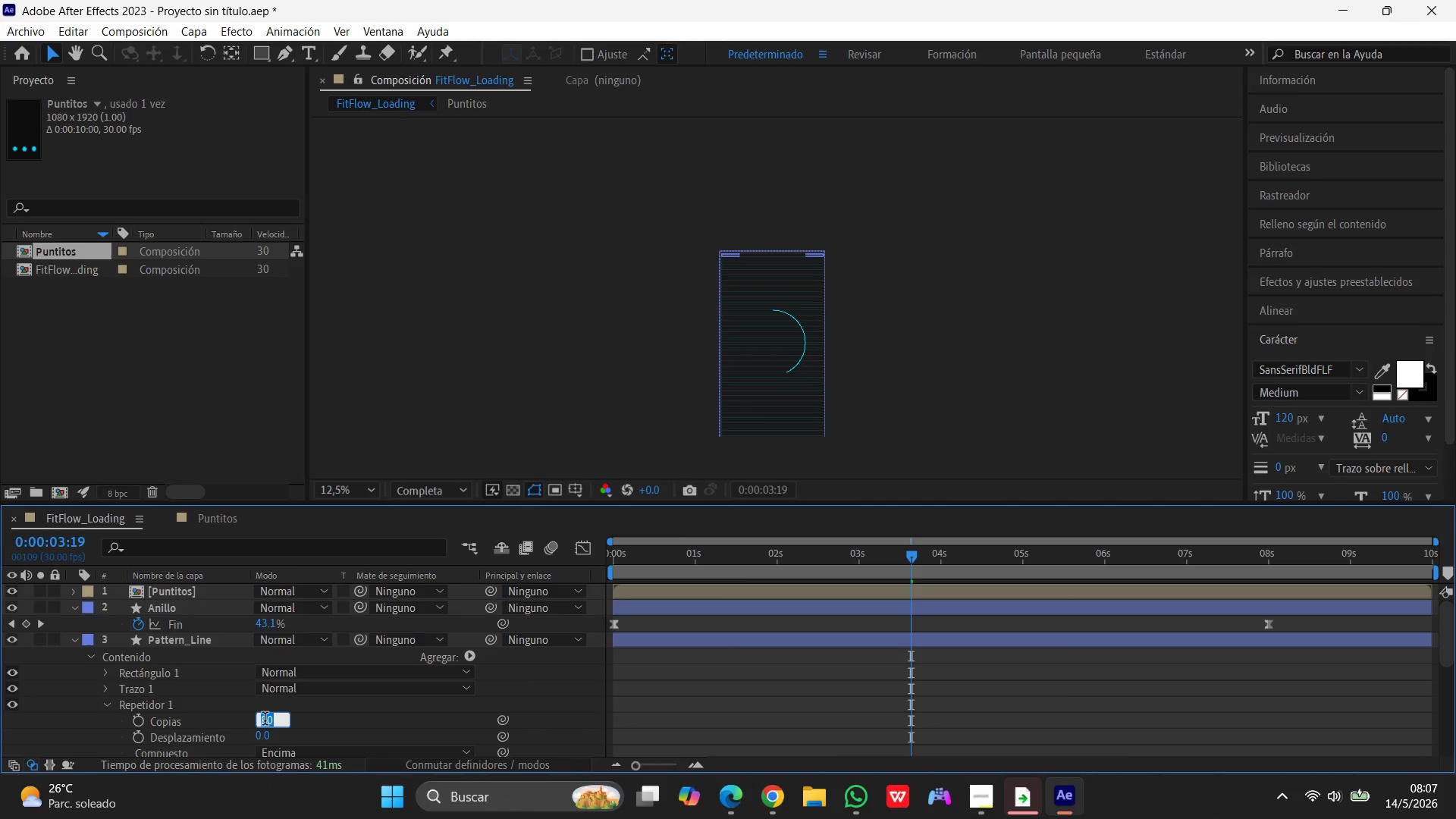 
key(Numpad7)
 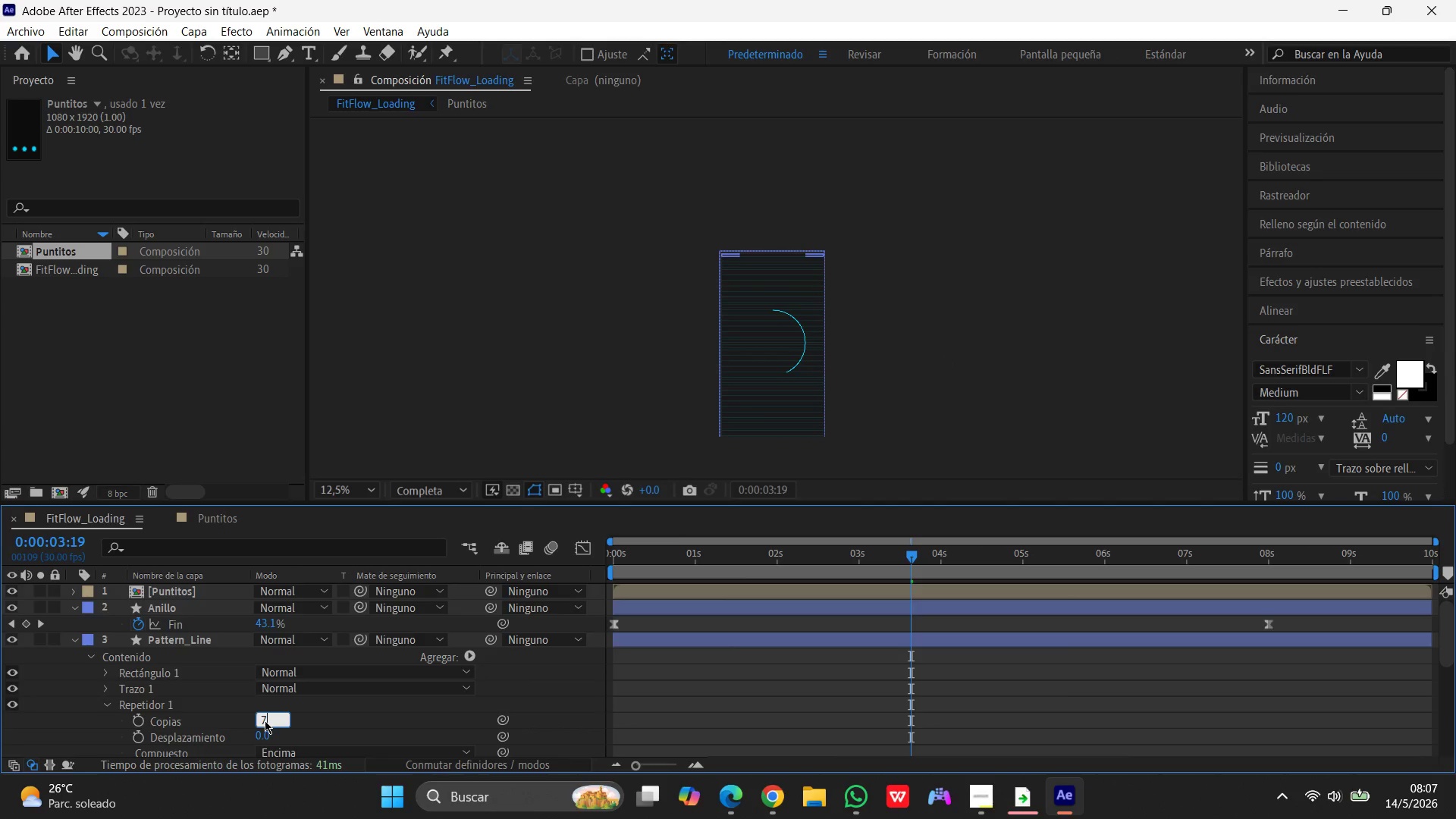 
key(Numpad0)
 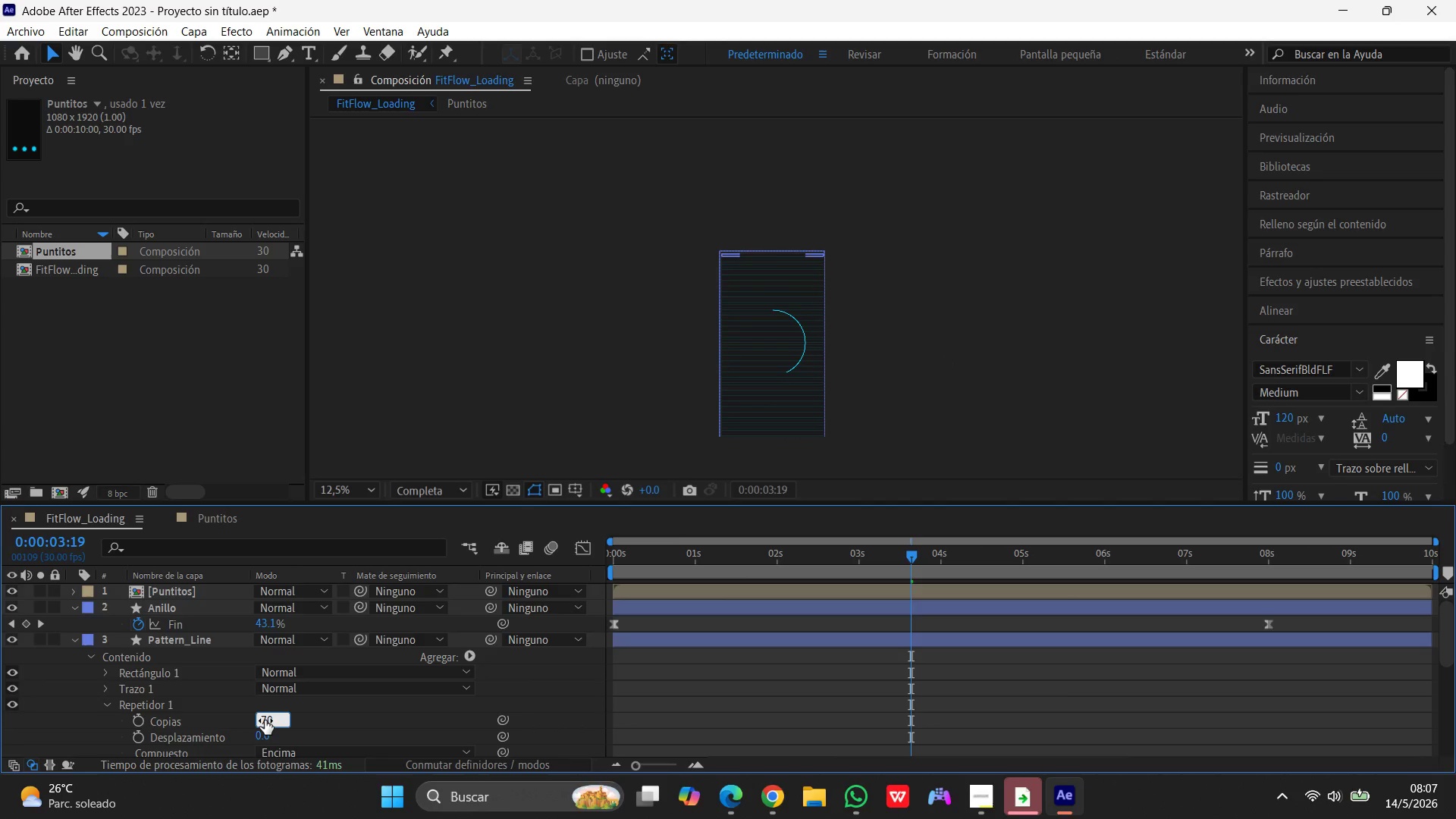 
key(Enter)
 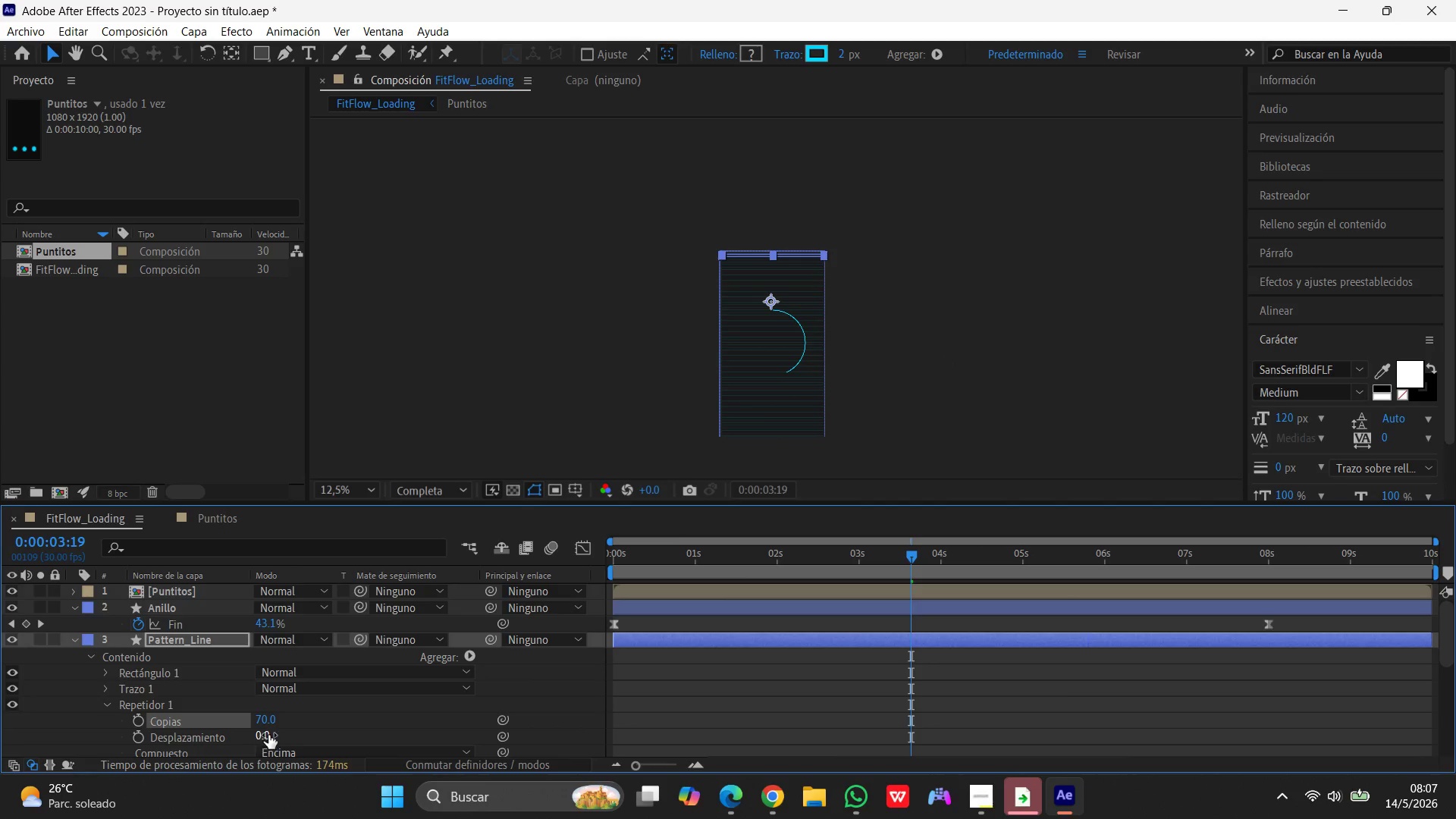 
left_click([265, 721])
 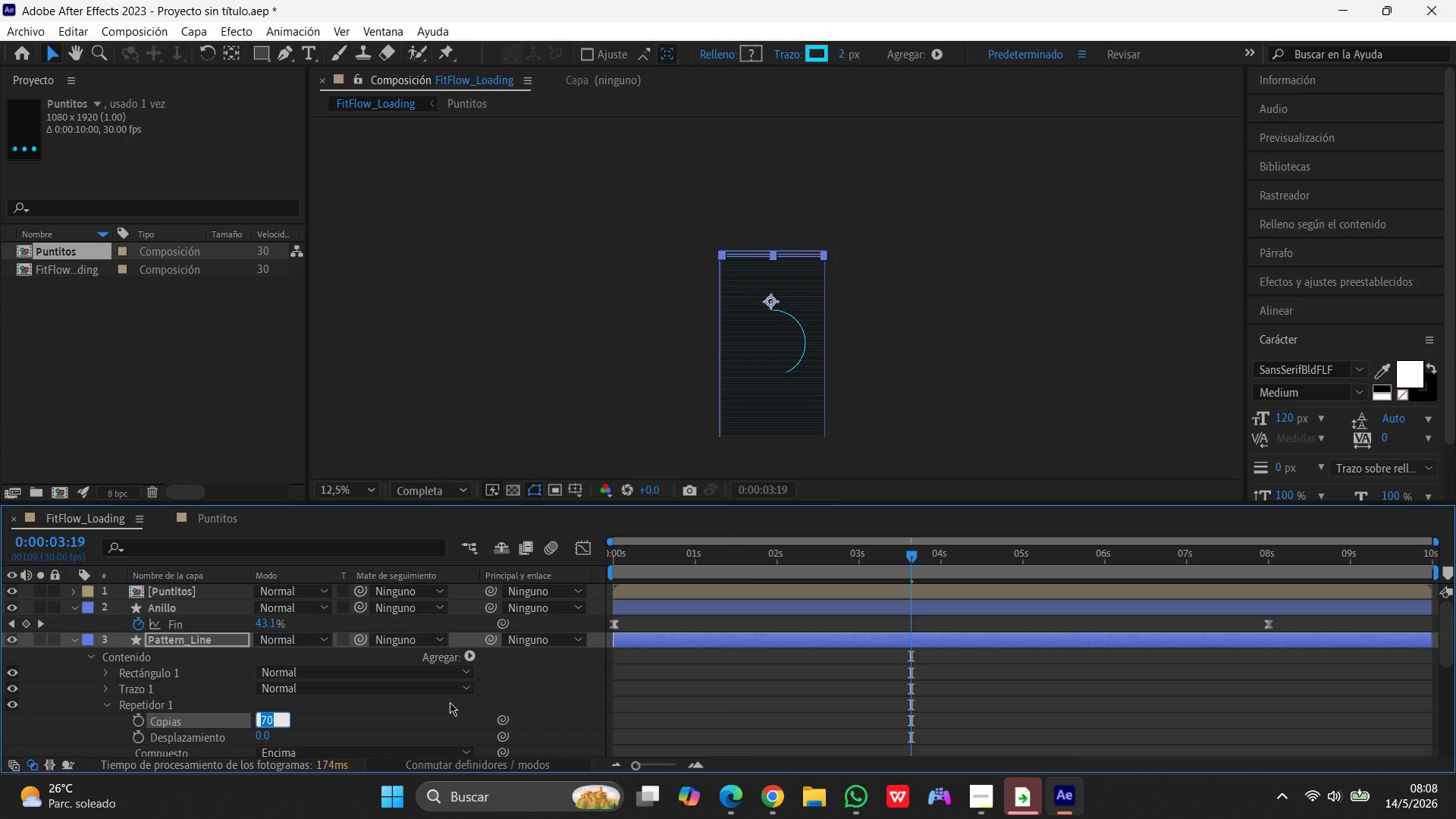 
key(Numpad6)
 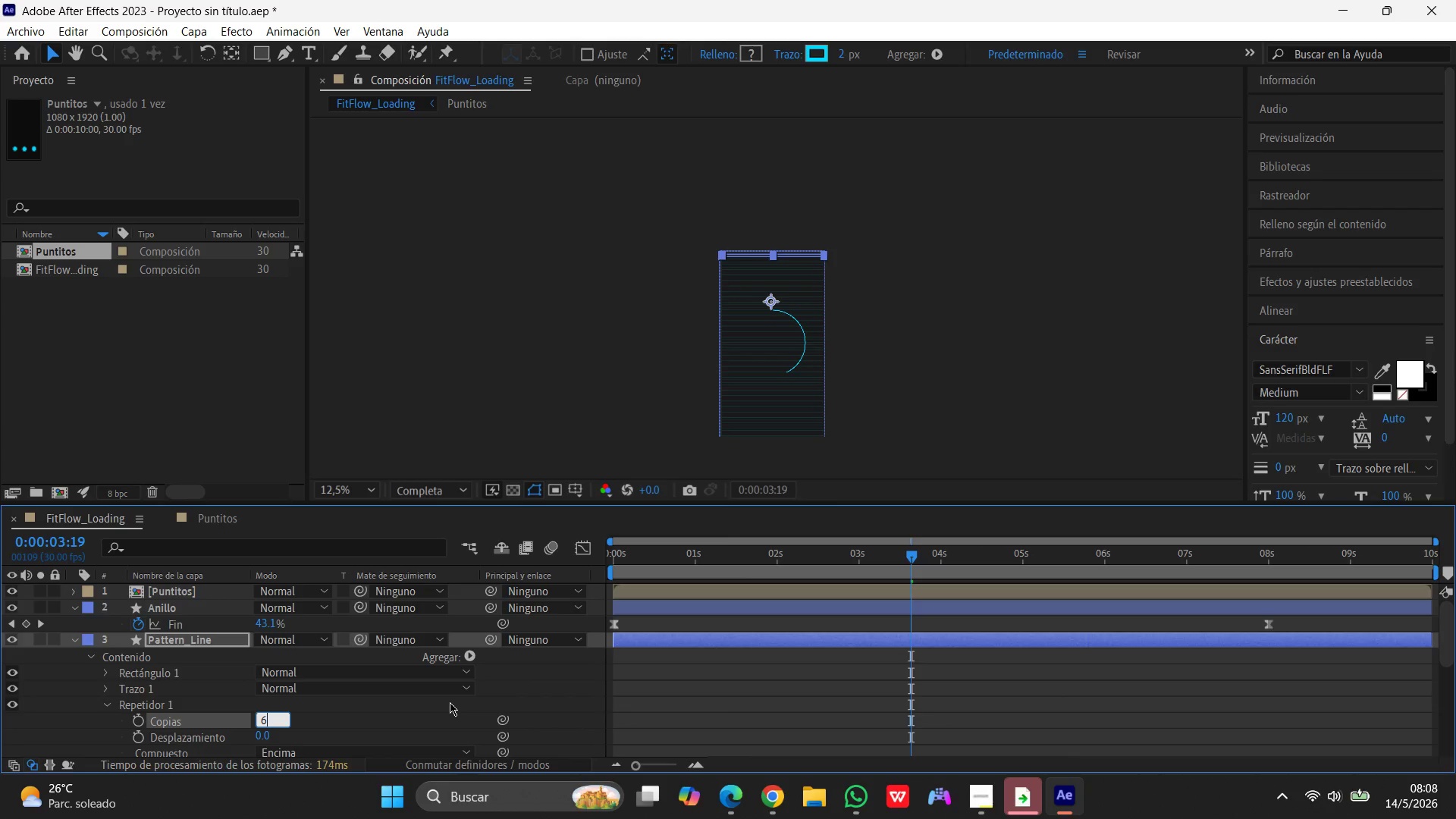 
key(Numpad0)
 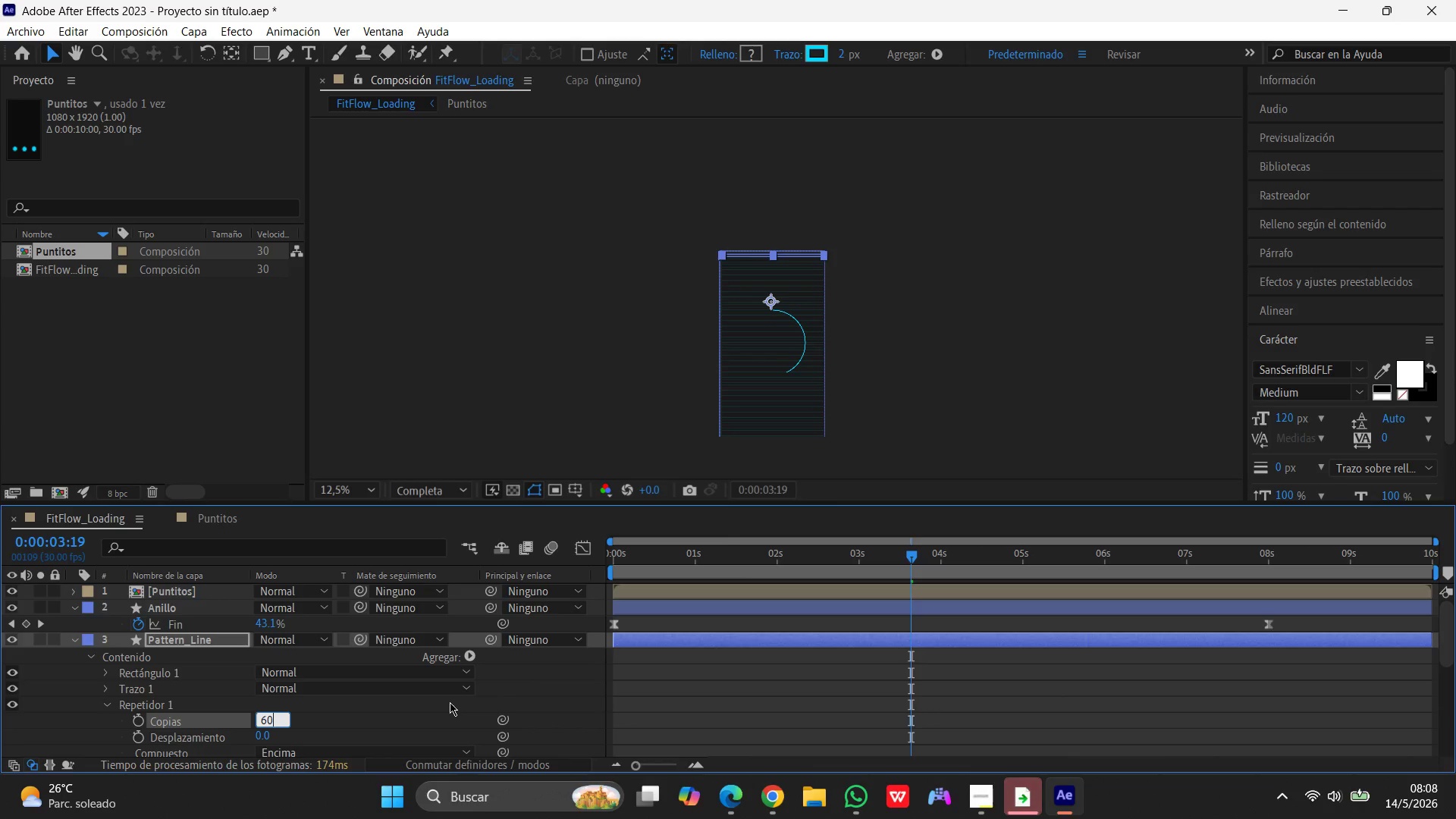 
key(Enter)
 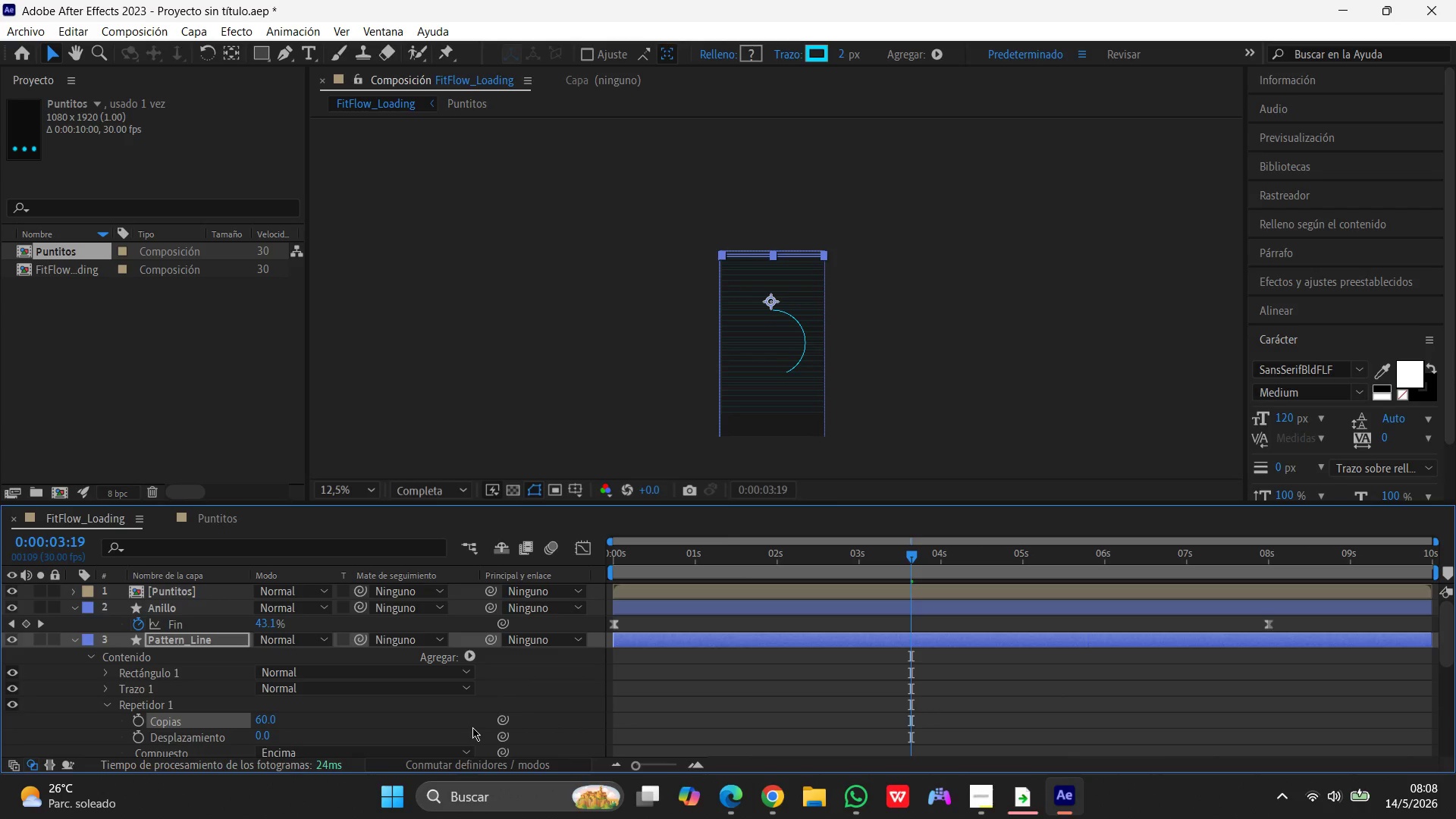 
left_click([259, 717])
 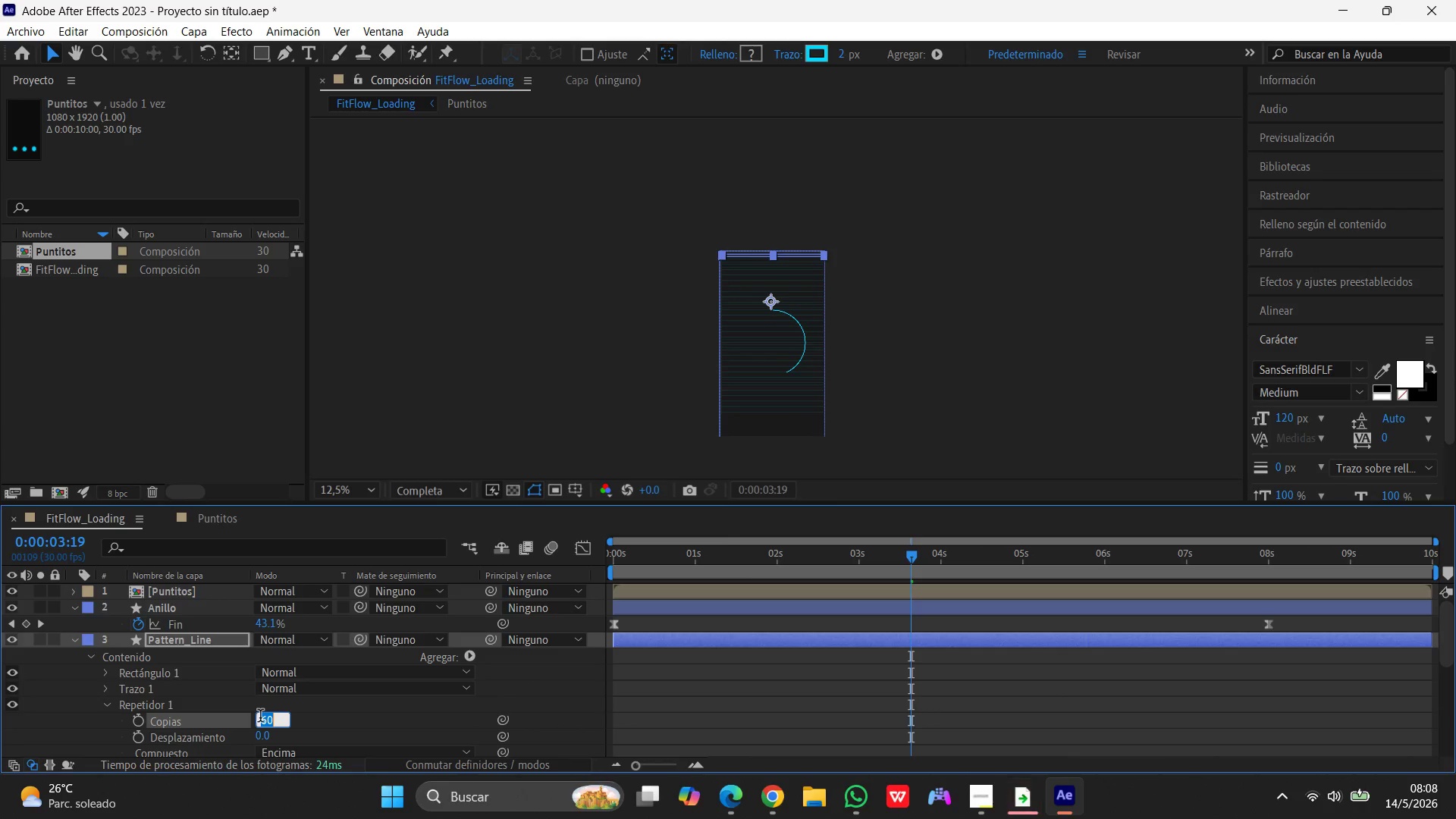 
key(Numpad7)
 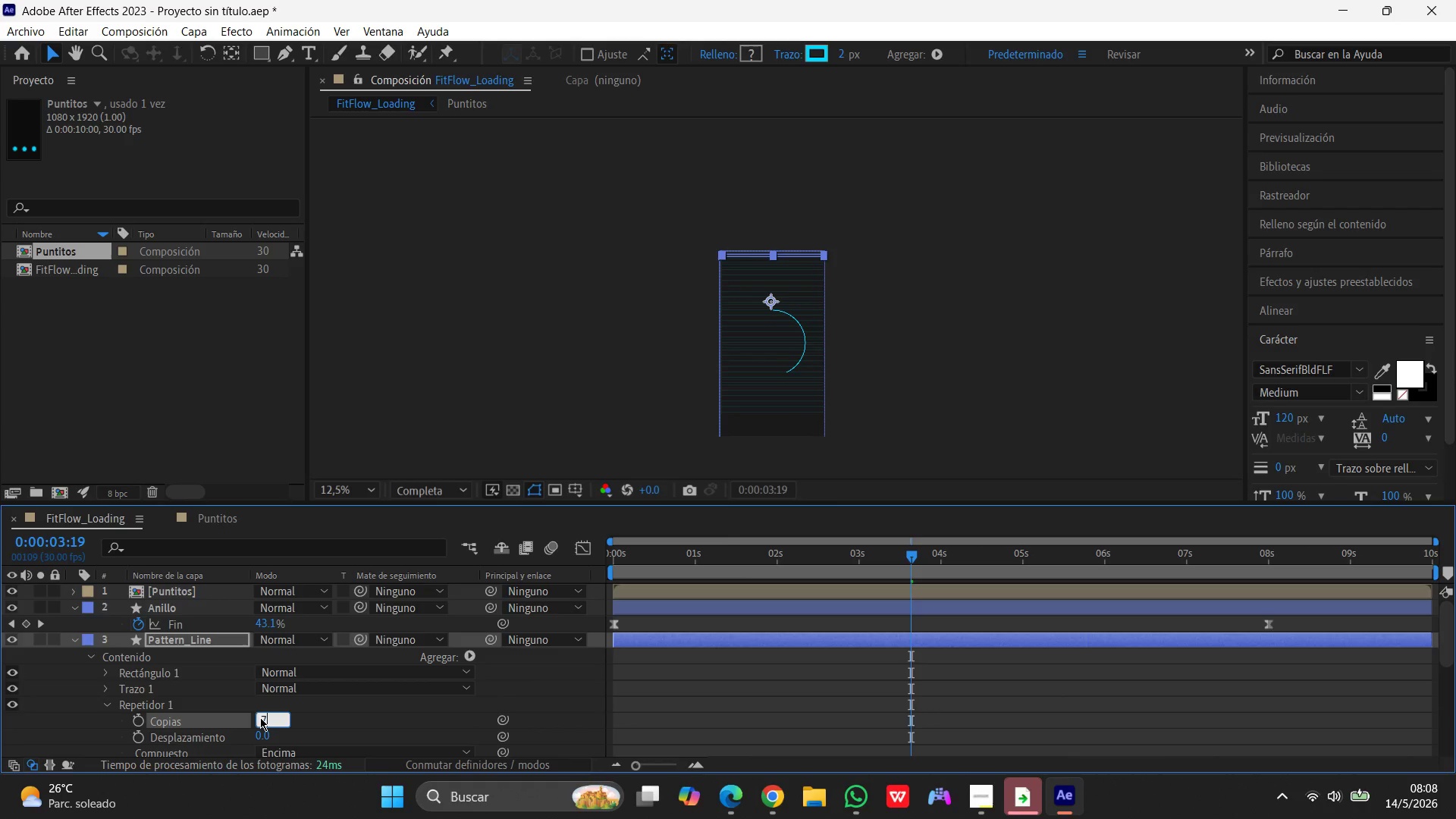 
key(Numpad0)
 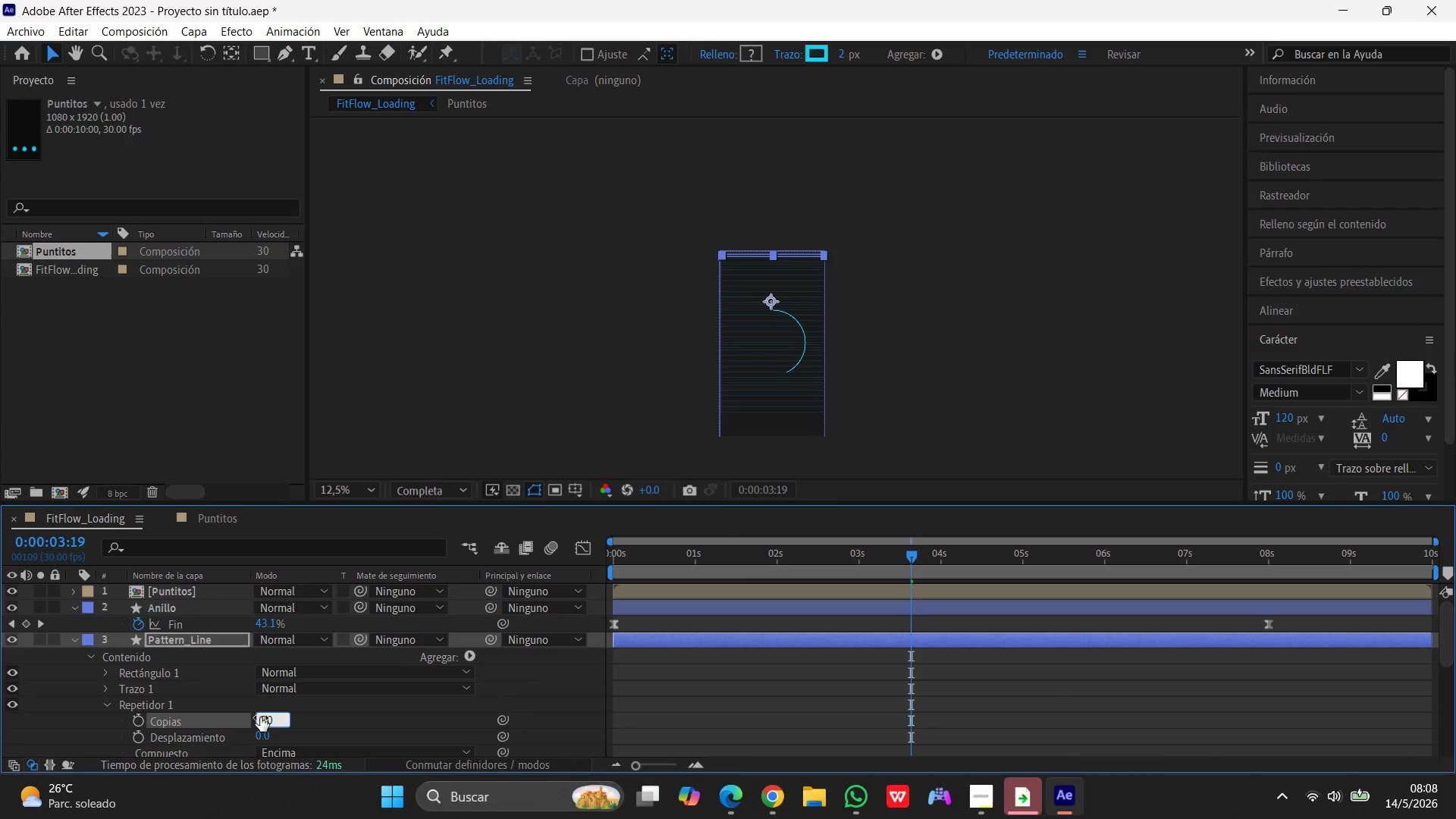 
key(Enter)
 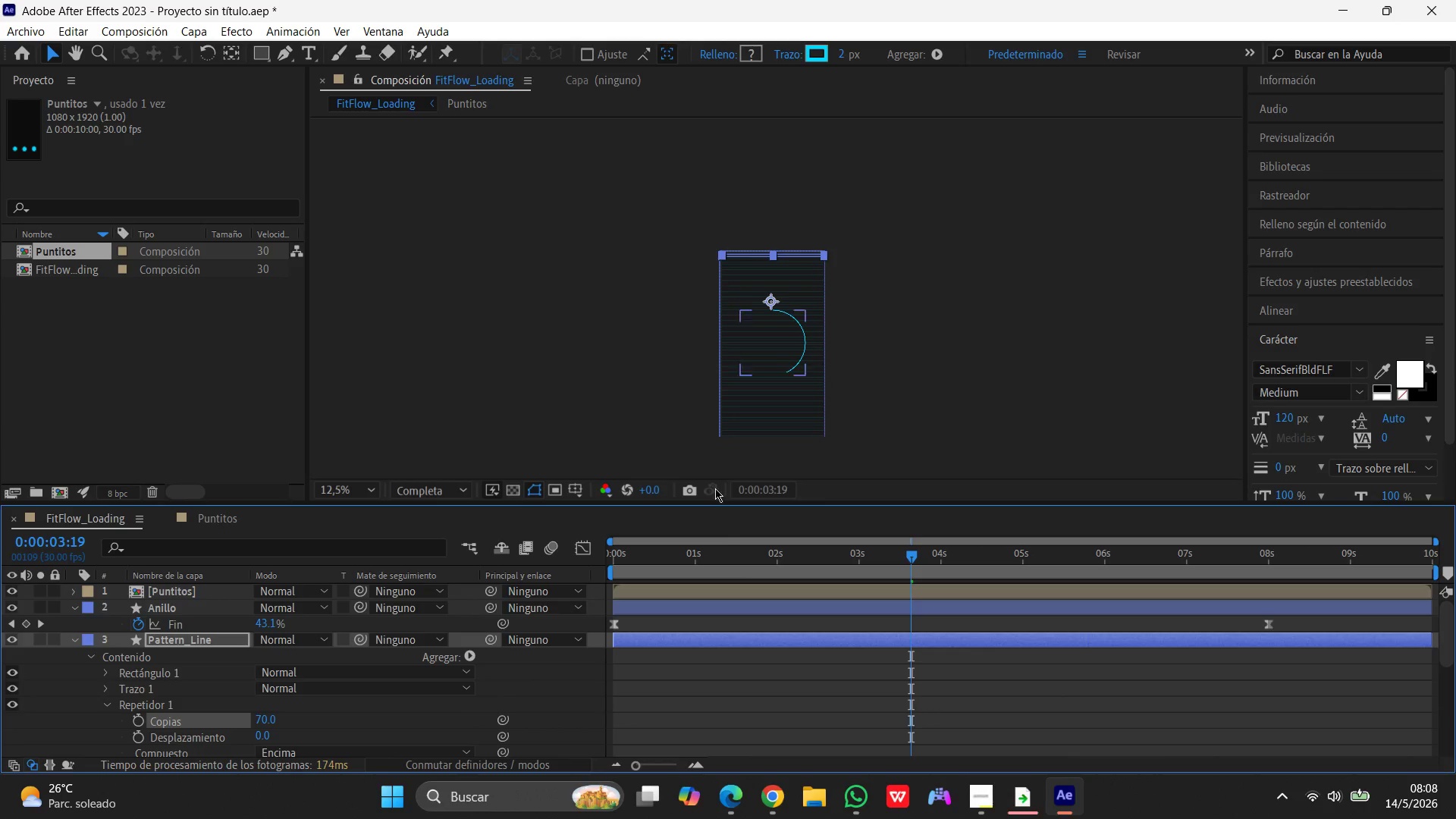 
left_click([942, 331])
 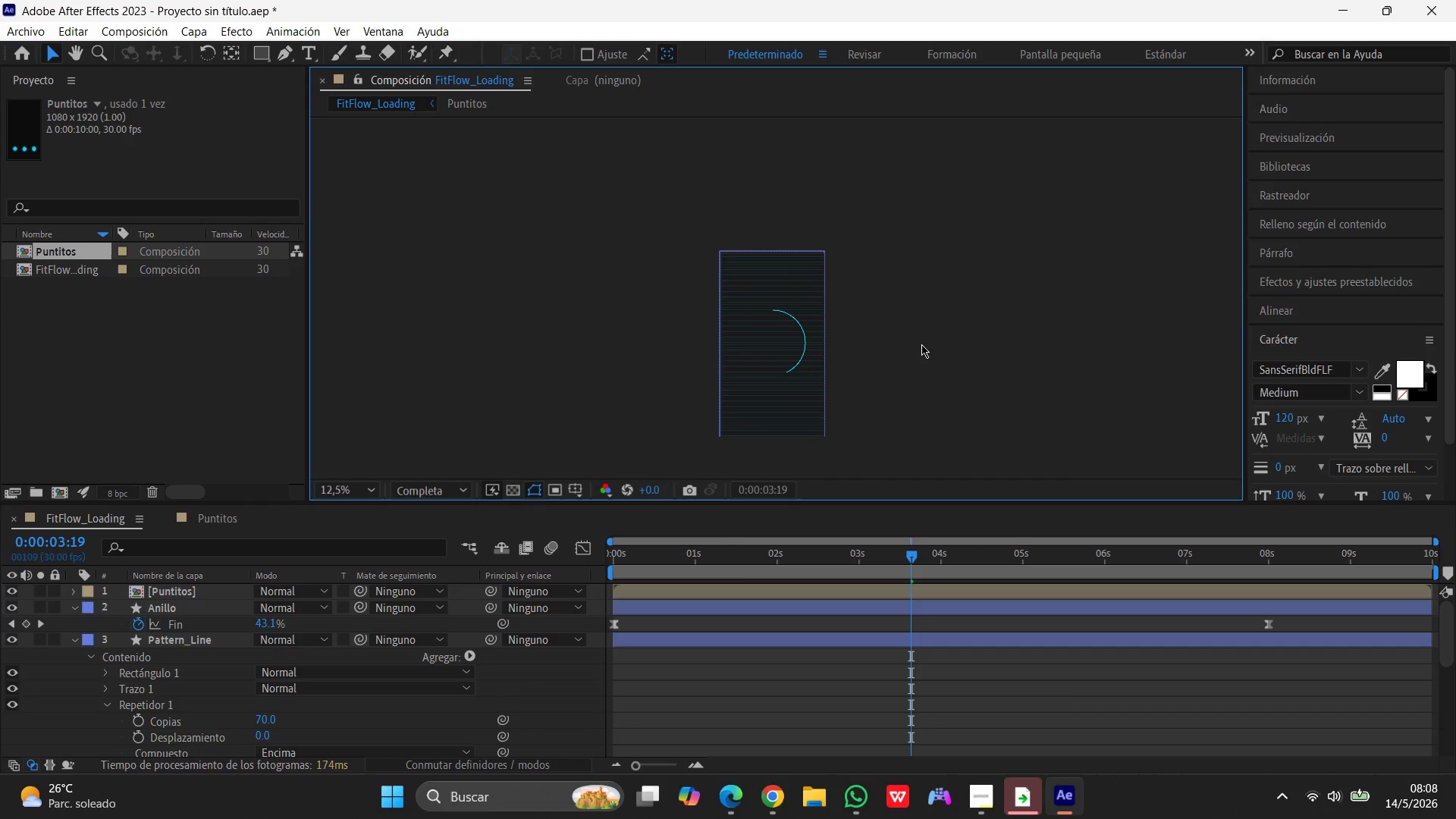 
left_click([921, 344])
 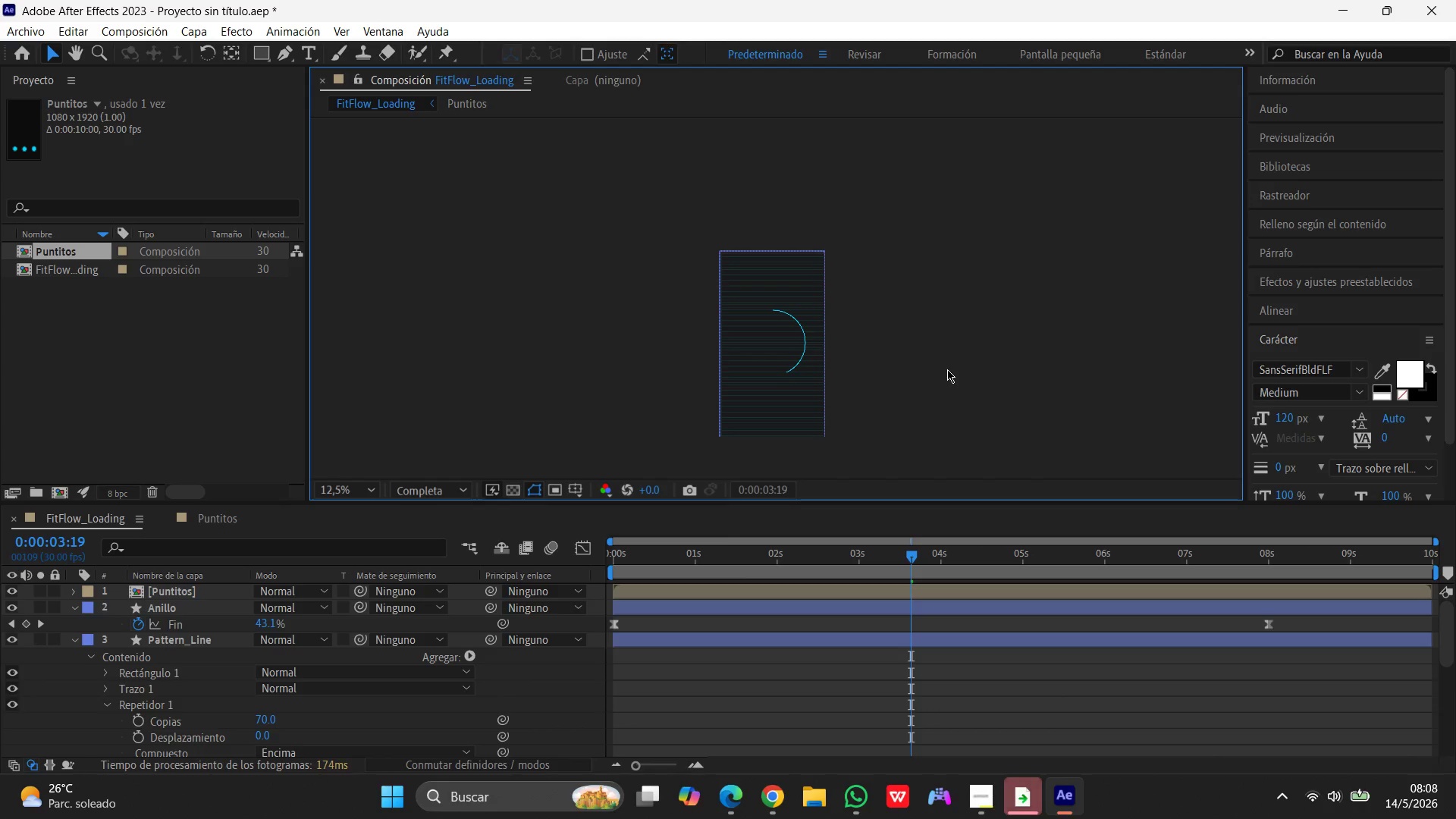 
wait(10.64)
 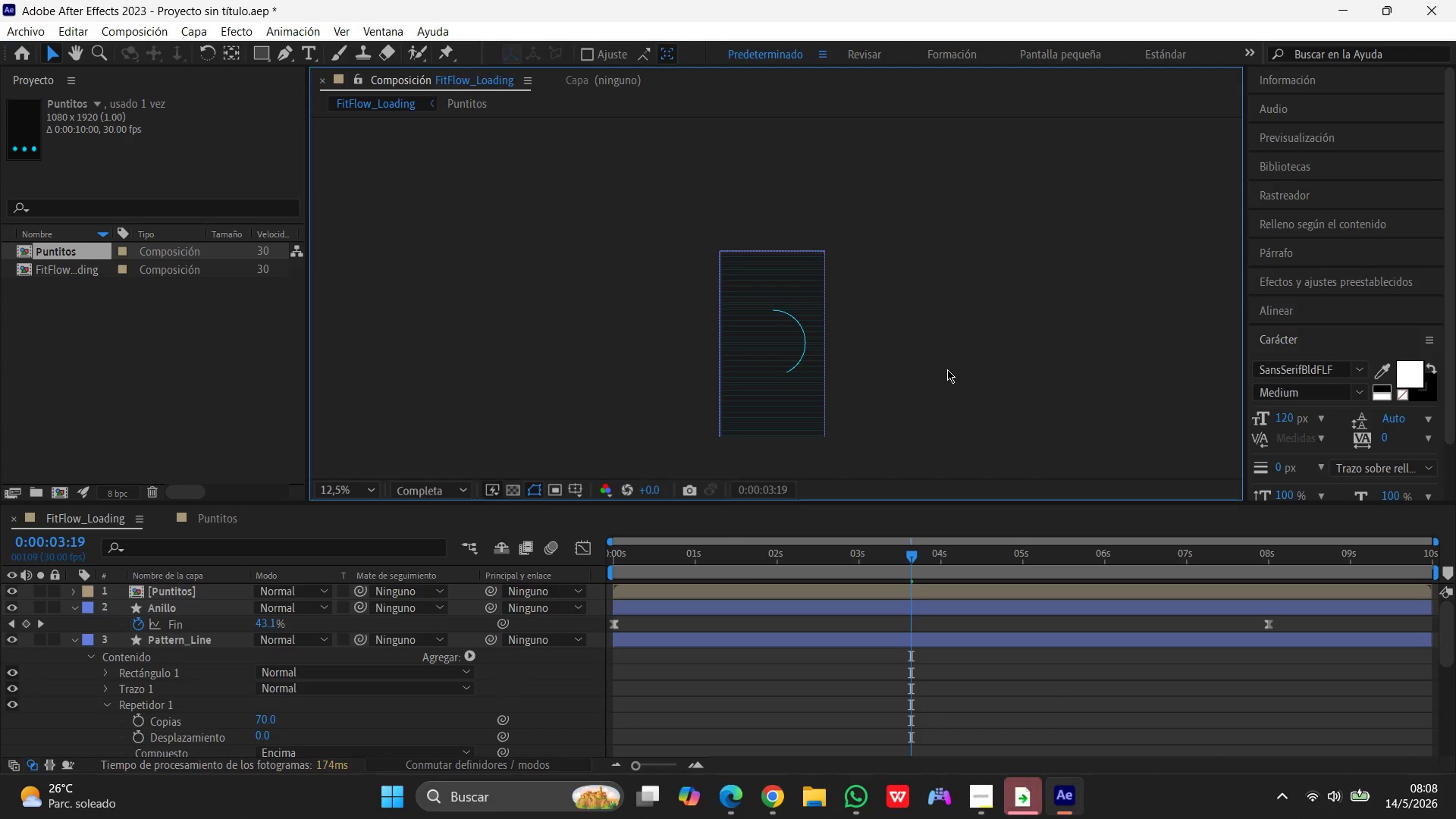 
left_click_drag(start_coordinate=[912, 554], to_coordinate=[454, 582])
 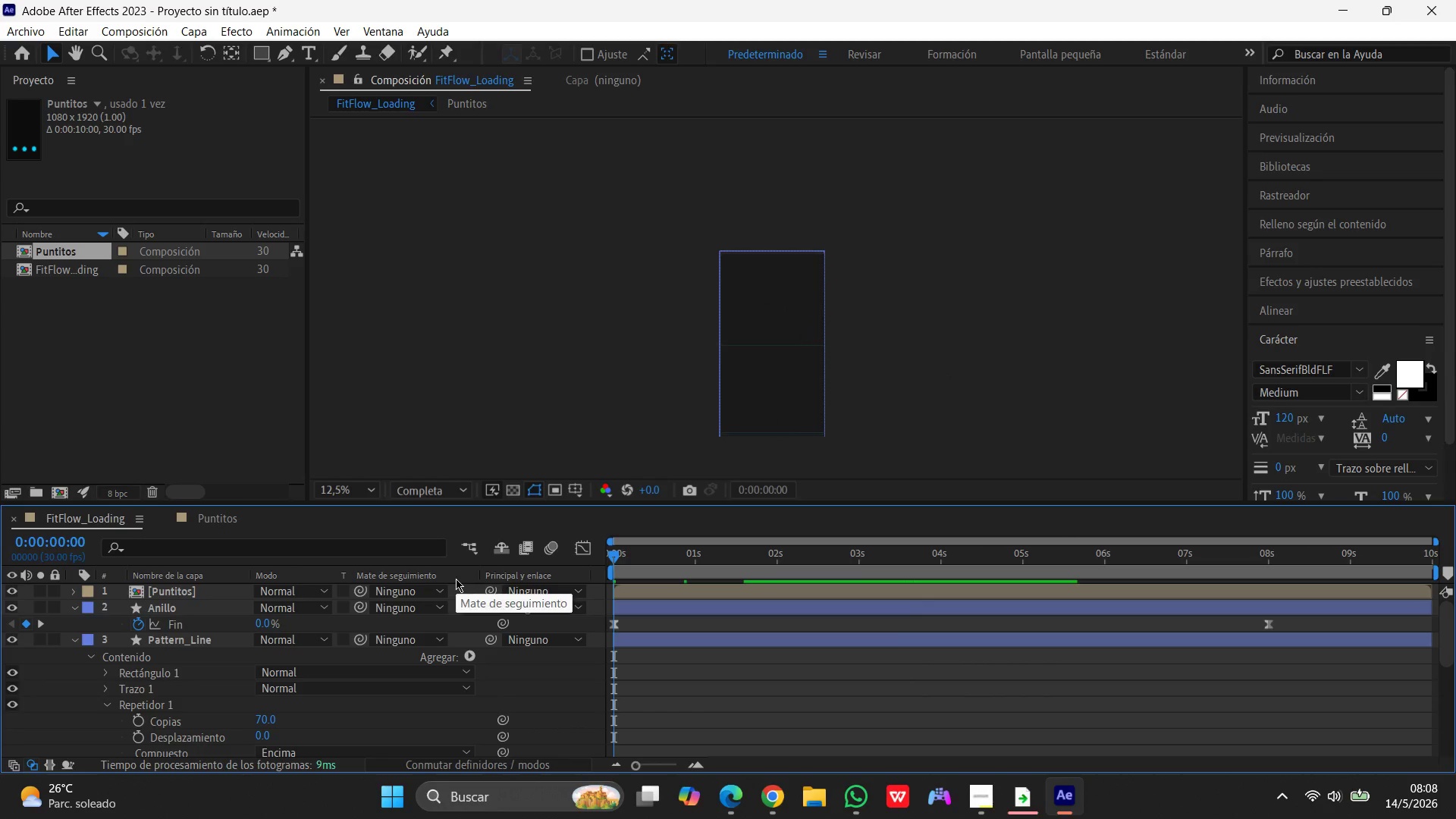 
key(Space)
 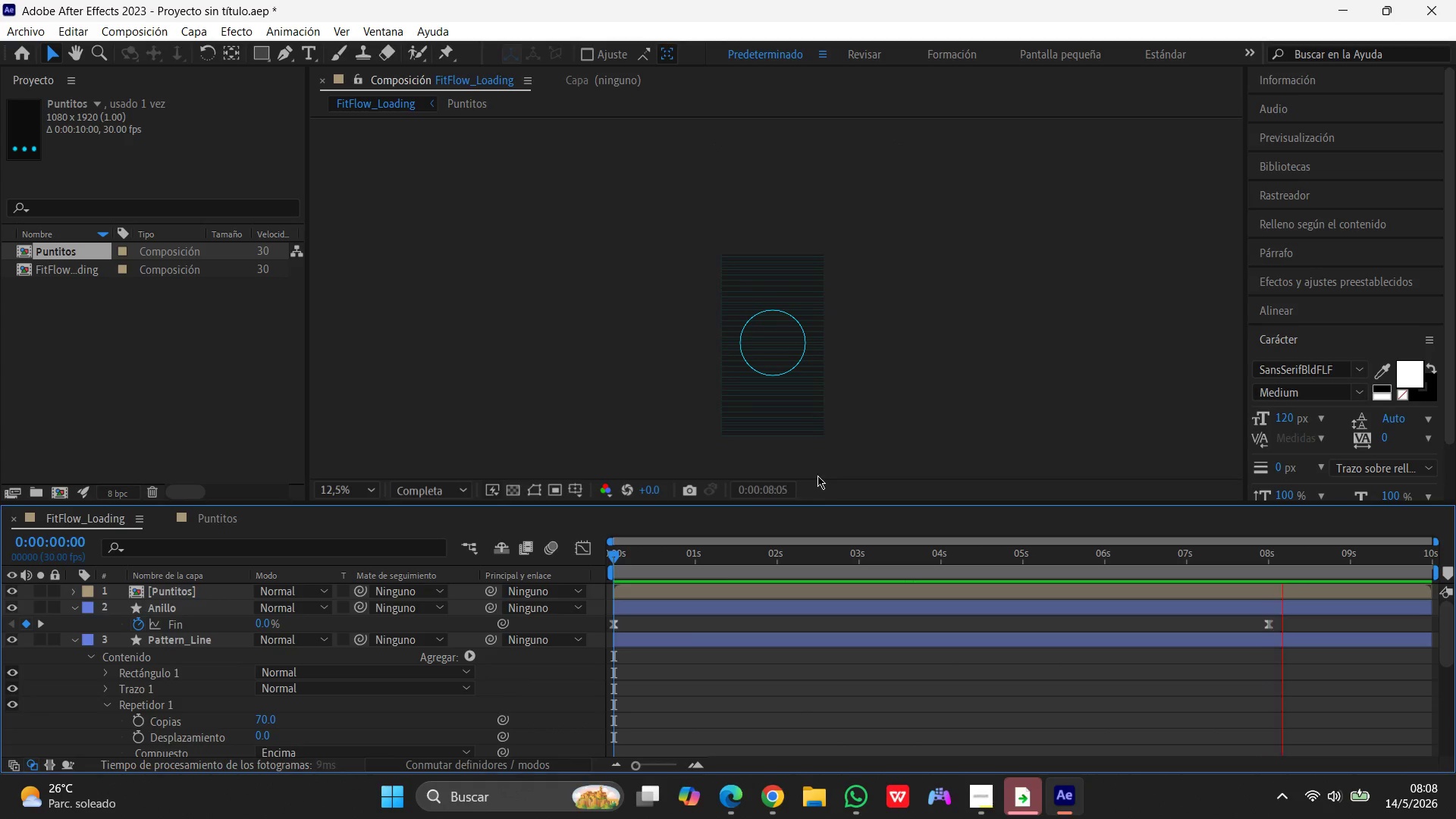 
wait(13.7)
 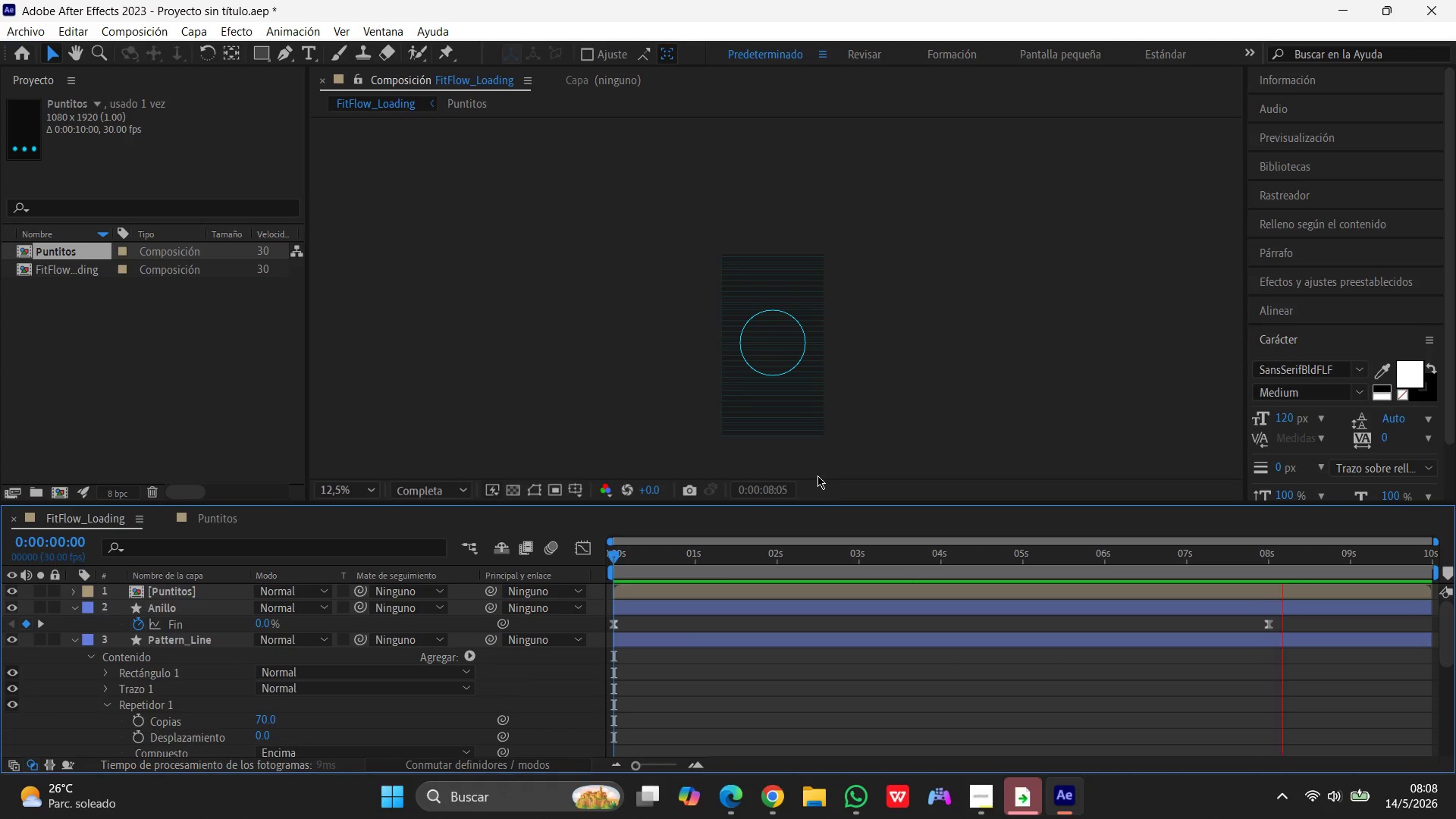 
key(Space)
 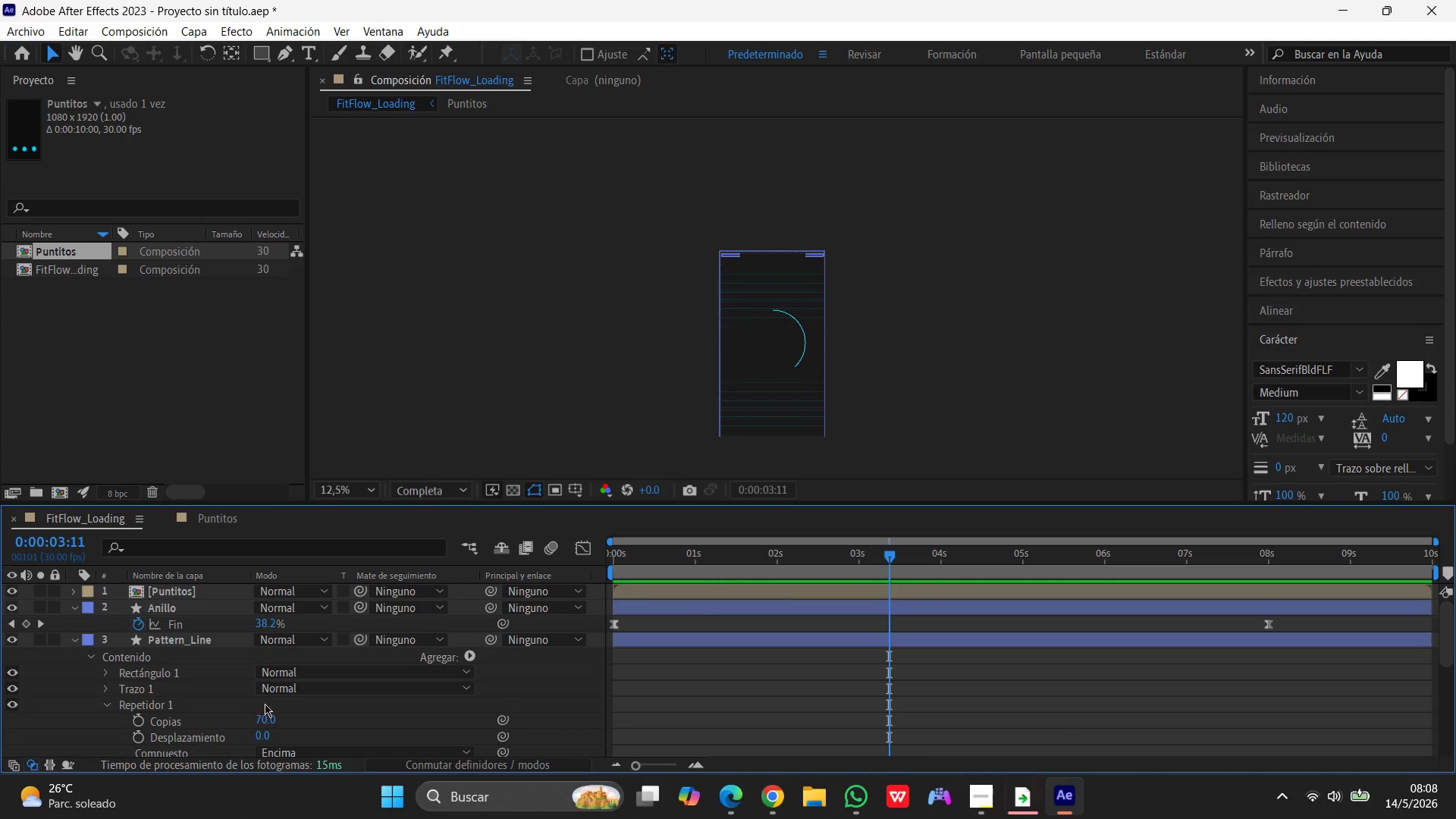 
scroll: coordinate [344, 687], scroll_direction: up, amount: 3.0
 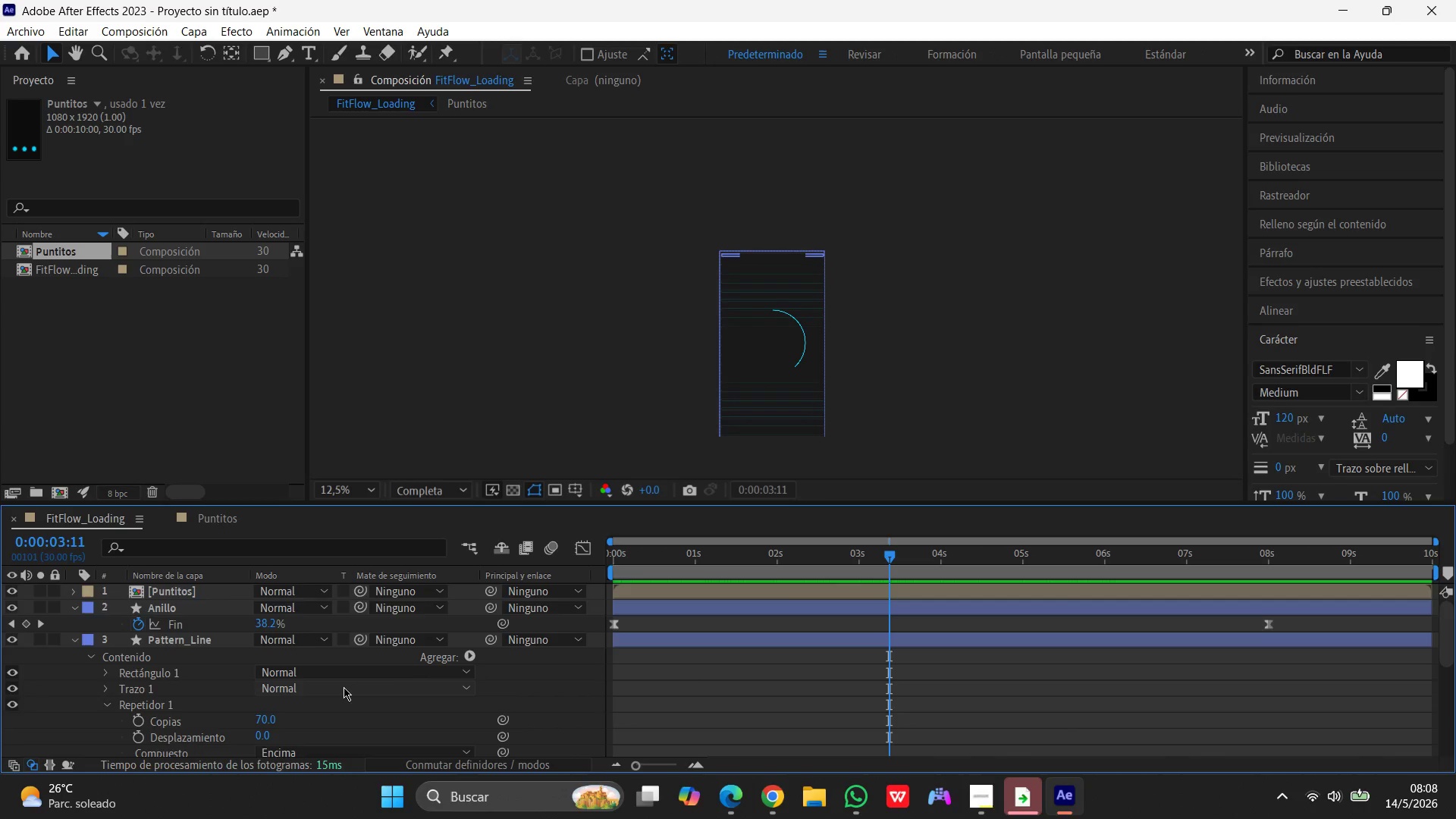 
scroll: coordinate [344, 687], scroll_direction: down, amount: 1.0
 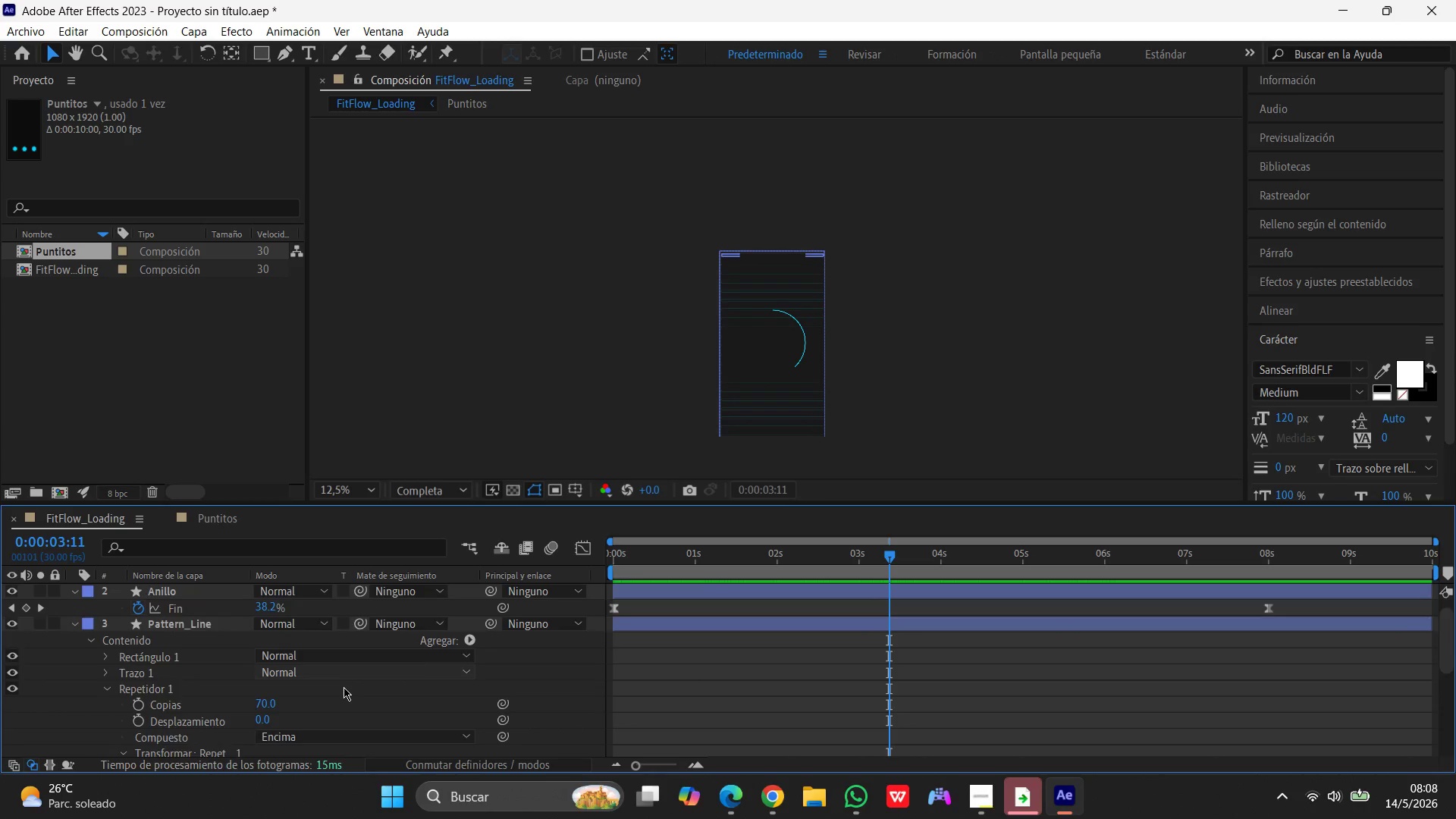 
scroll: coordinate [344, 687], scroll_direction: up, amount: 4.0
 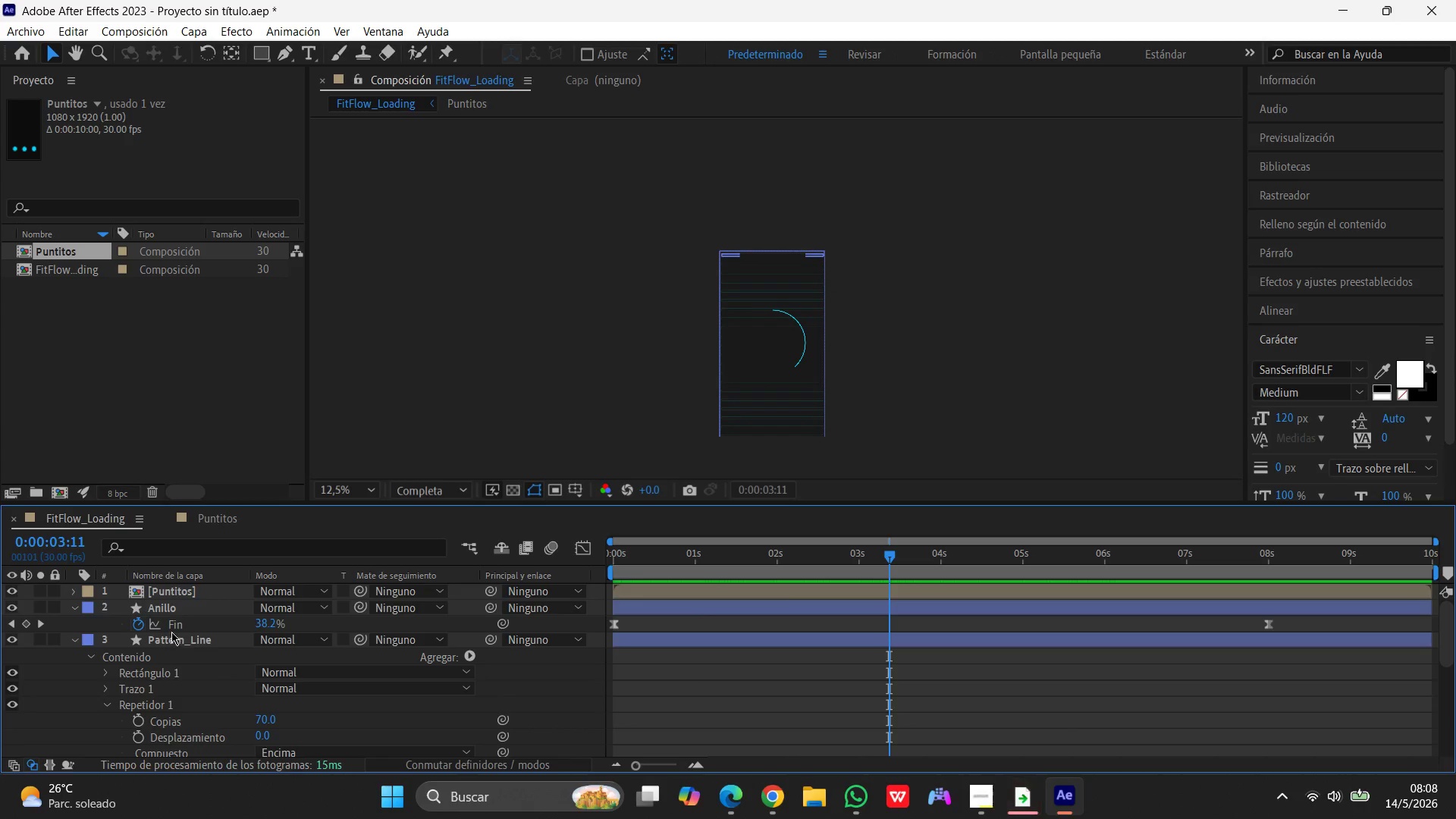 
left_click([170, 639])
 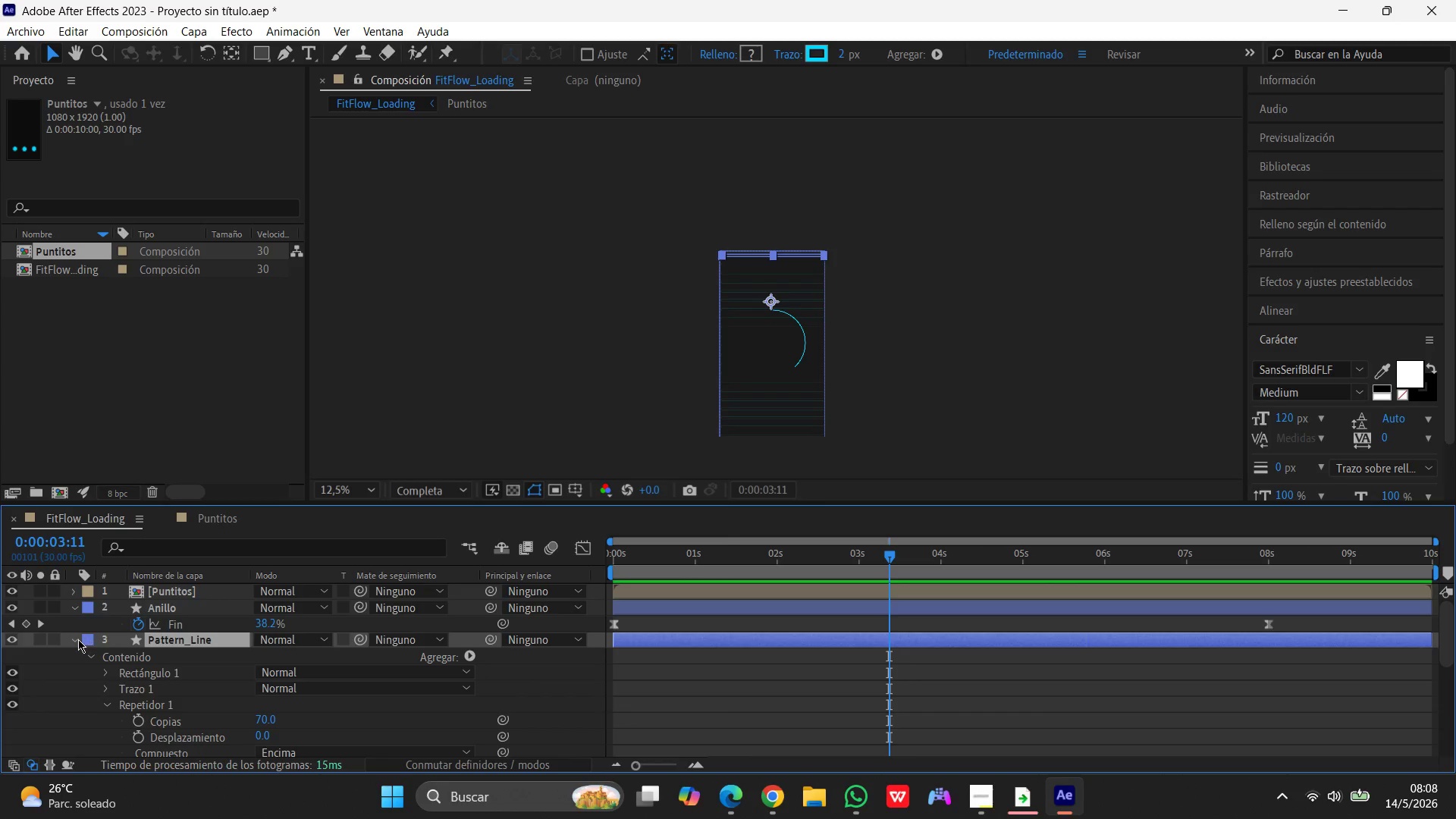 
left_click([78, 639])
 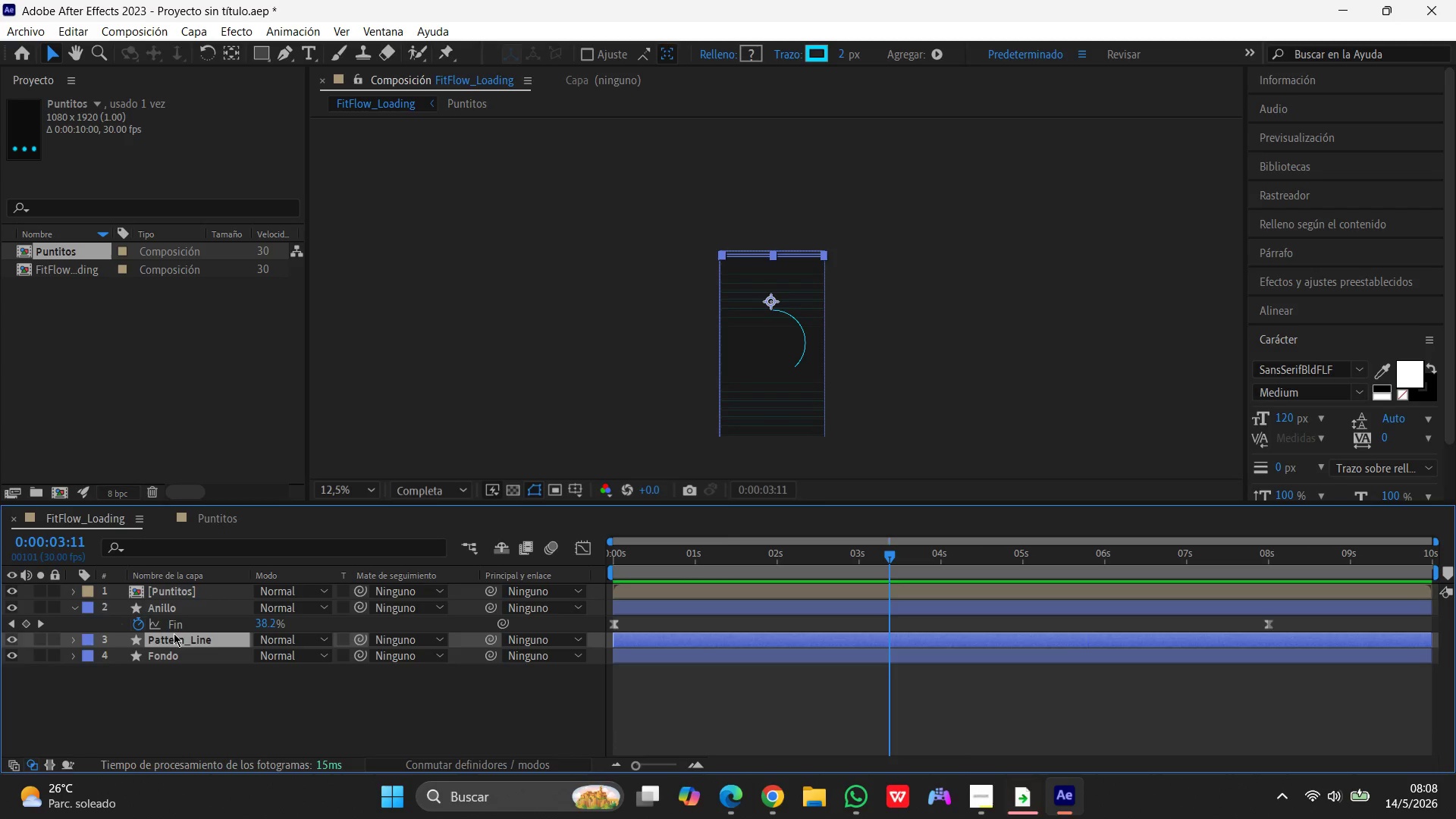 
key(S)
 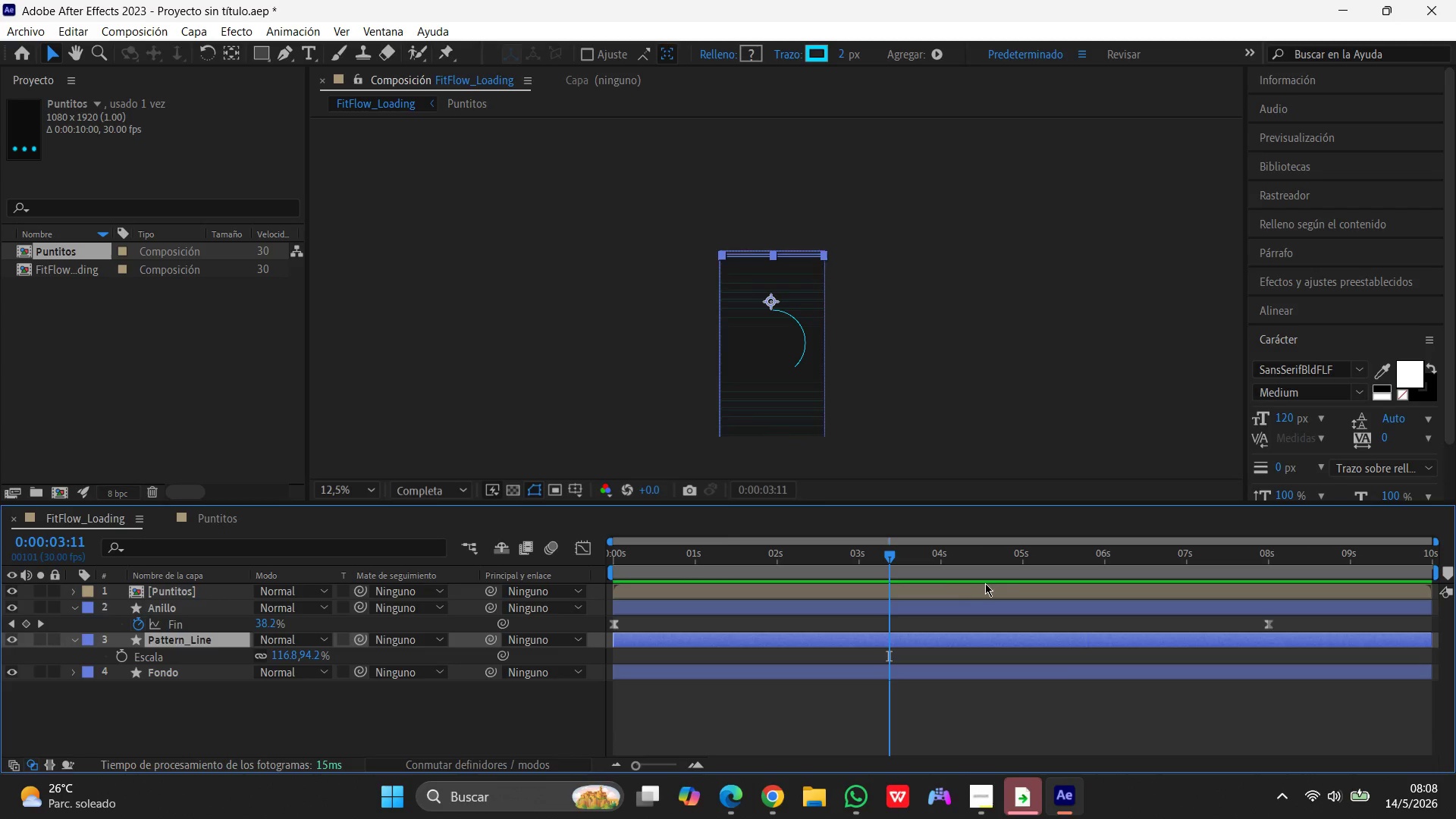 
wait(5.05)
 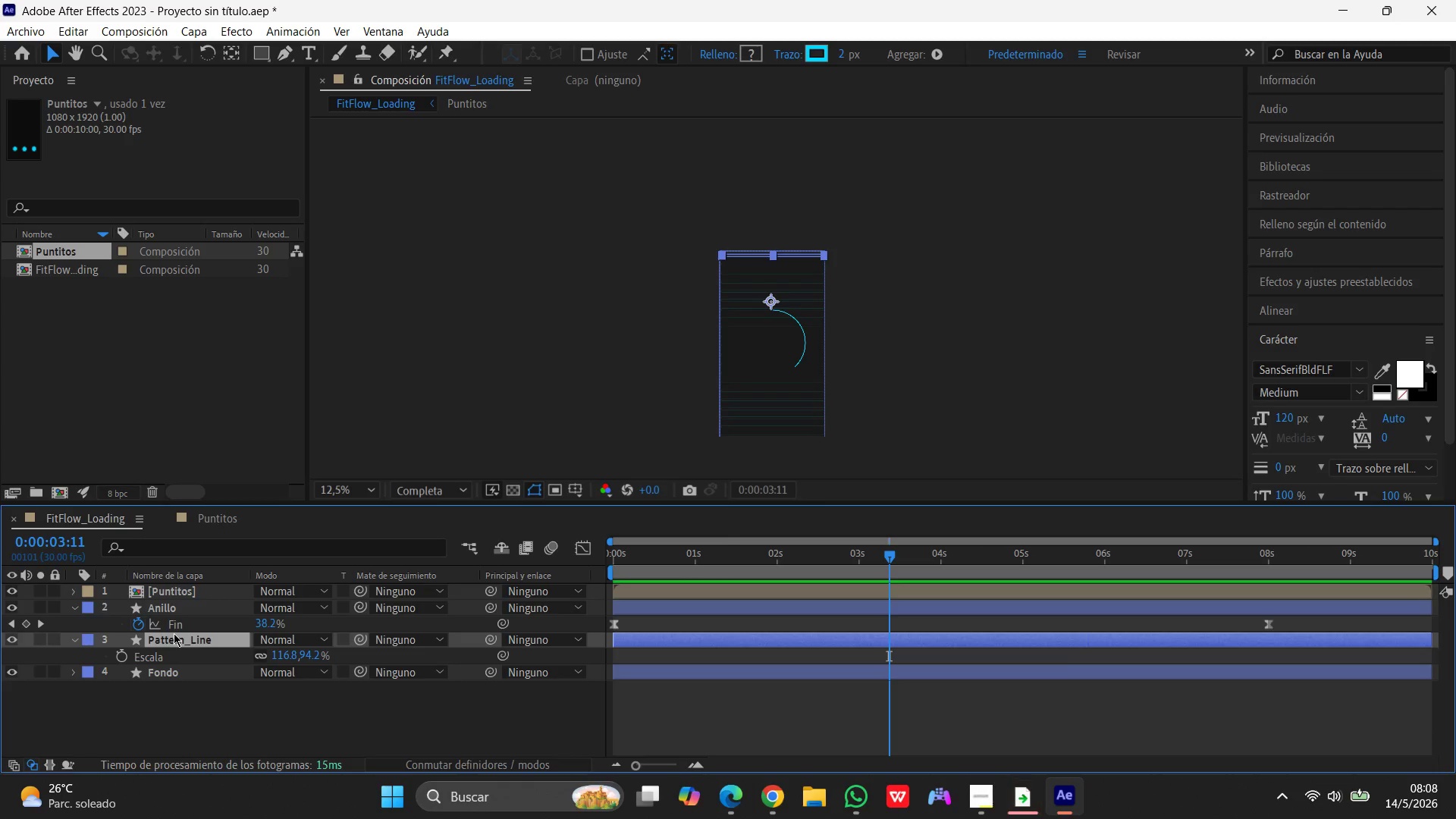 
left_click_drag(start_coordinate=[892, 557], to_coordinate=[510, 598])
 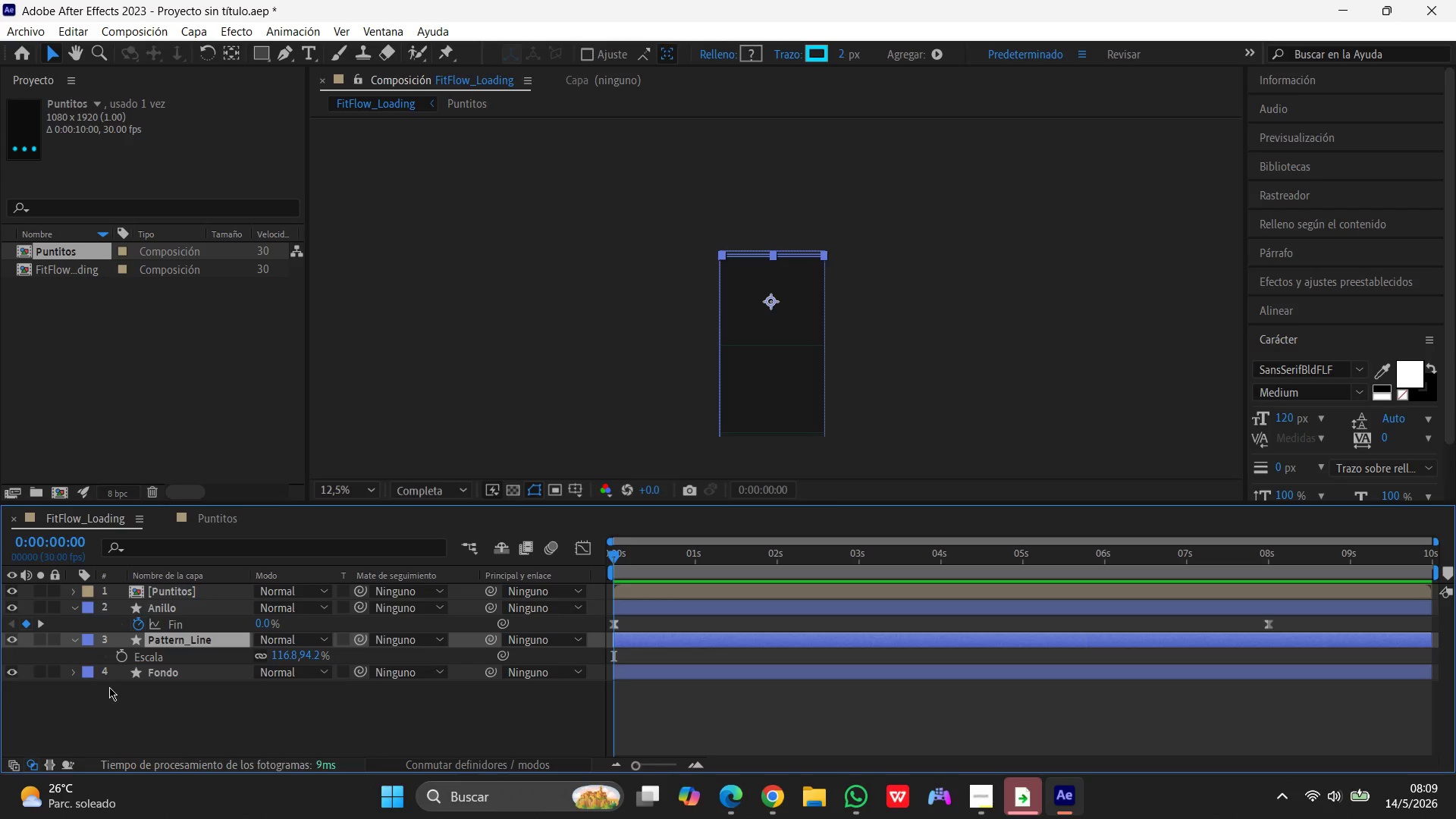 
wait(17.7)
 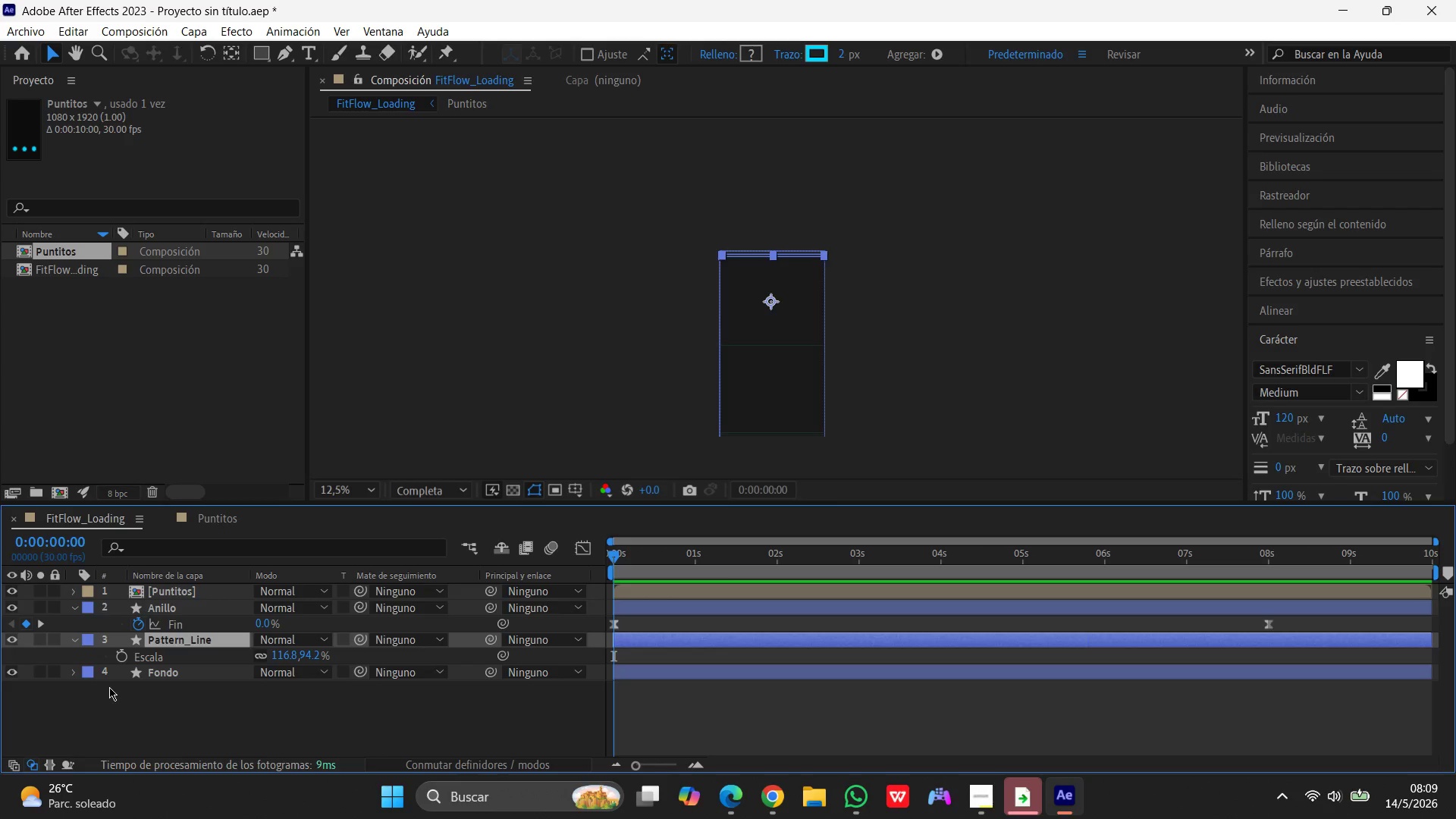 
left_click([73, 639])
 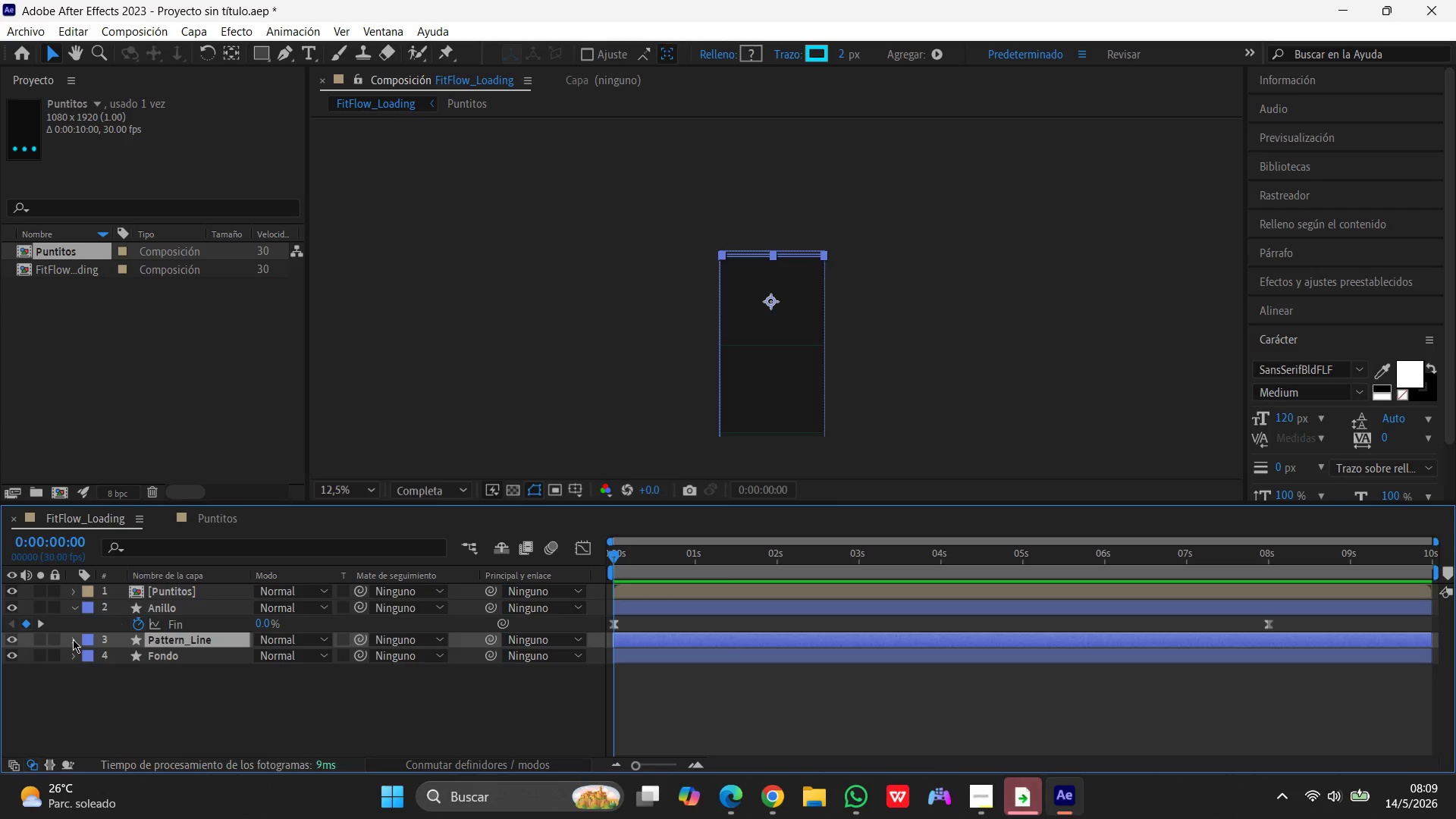 
left_click([73, 639])
 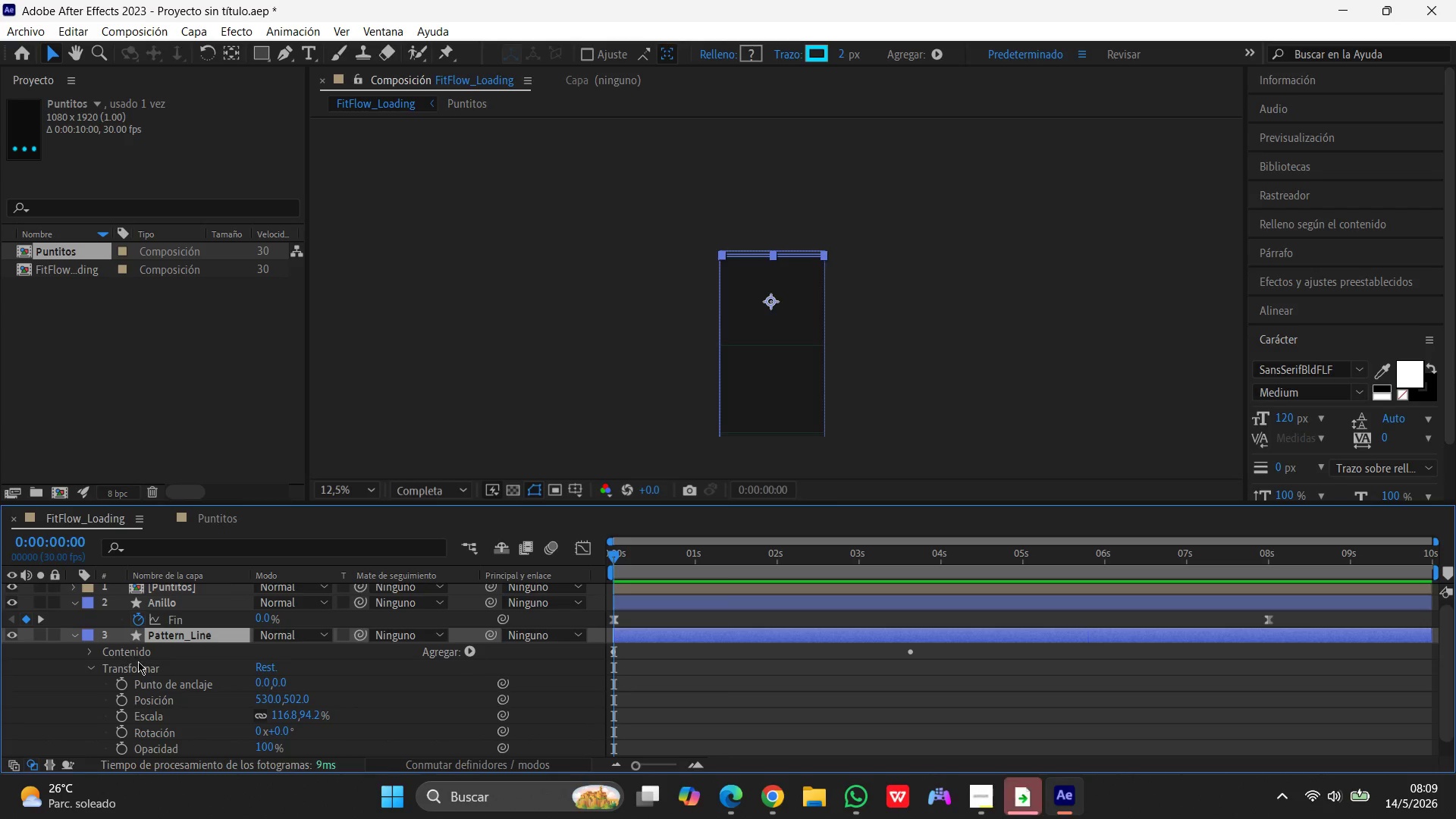 
scroll: coordinate [141, 661], scroll_direction: down, amount: 3.0
 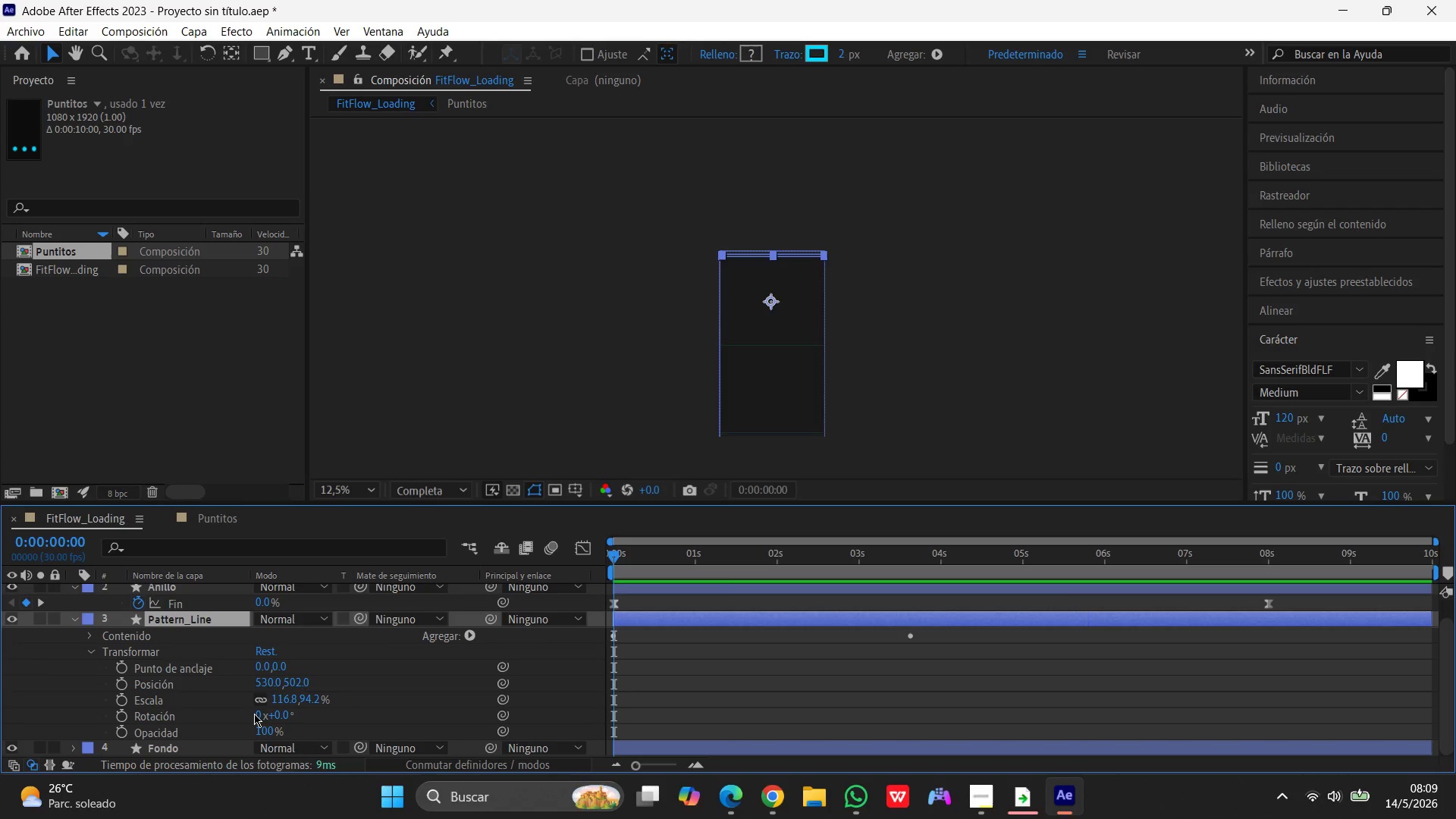 
left_click([186, 619])
 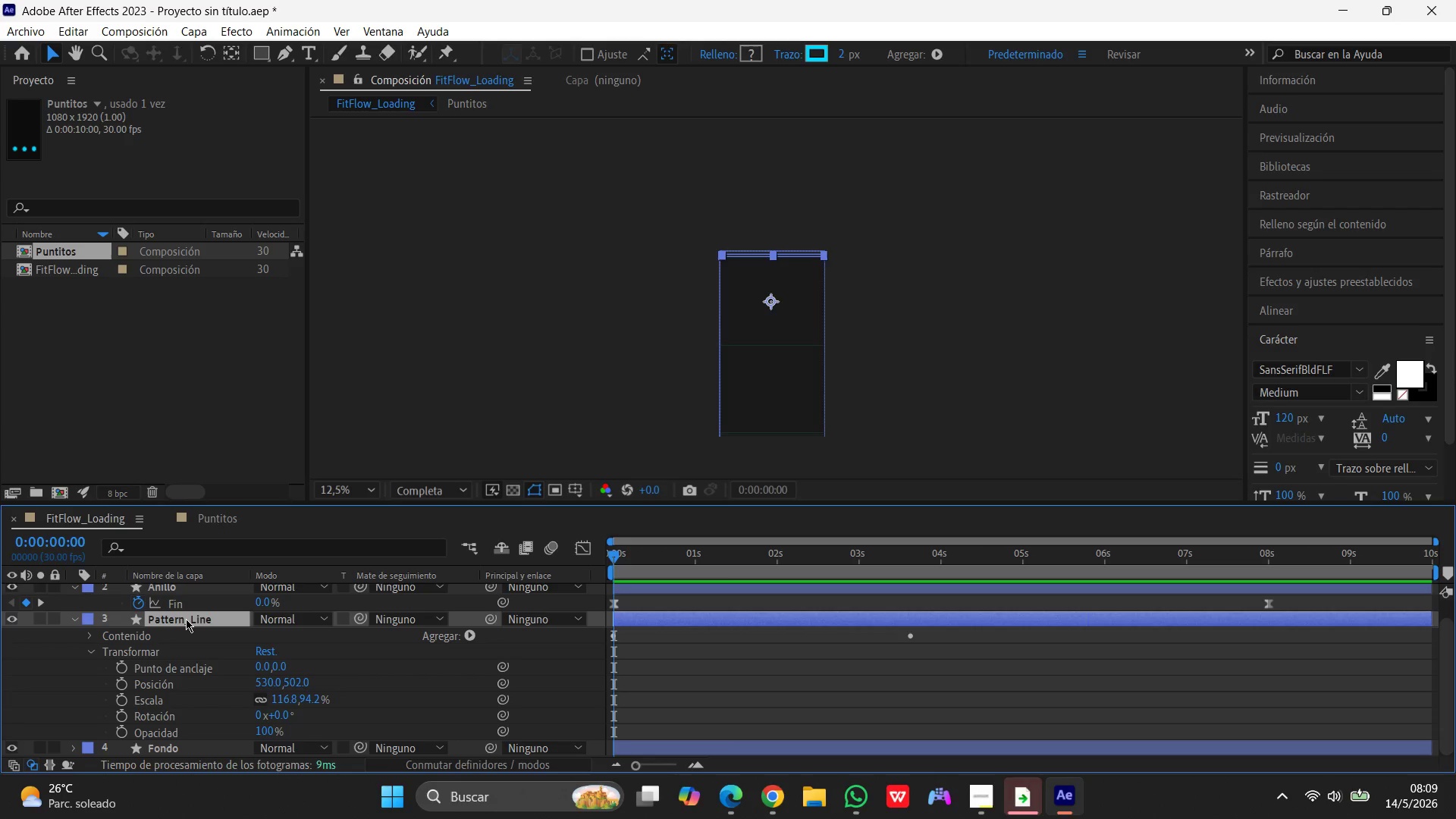 
key(T)
 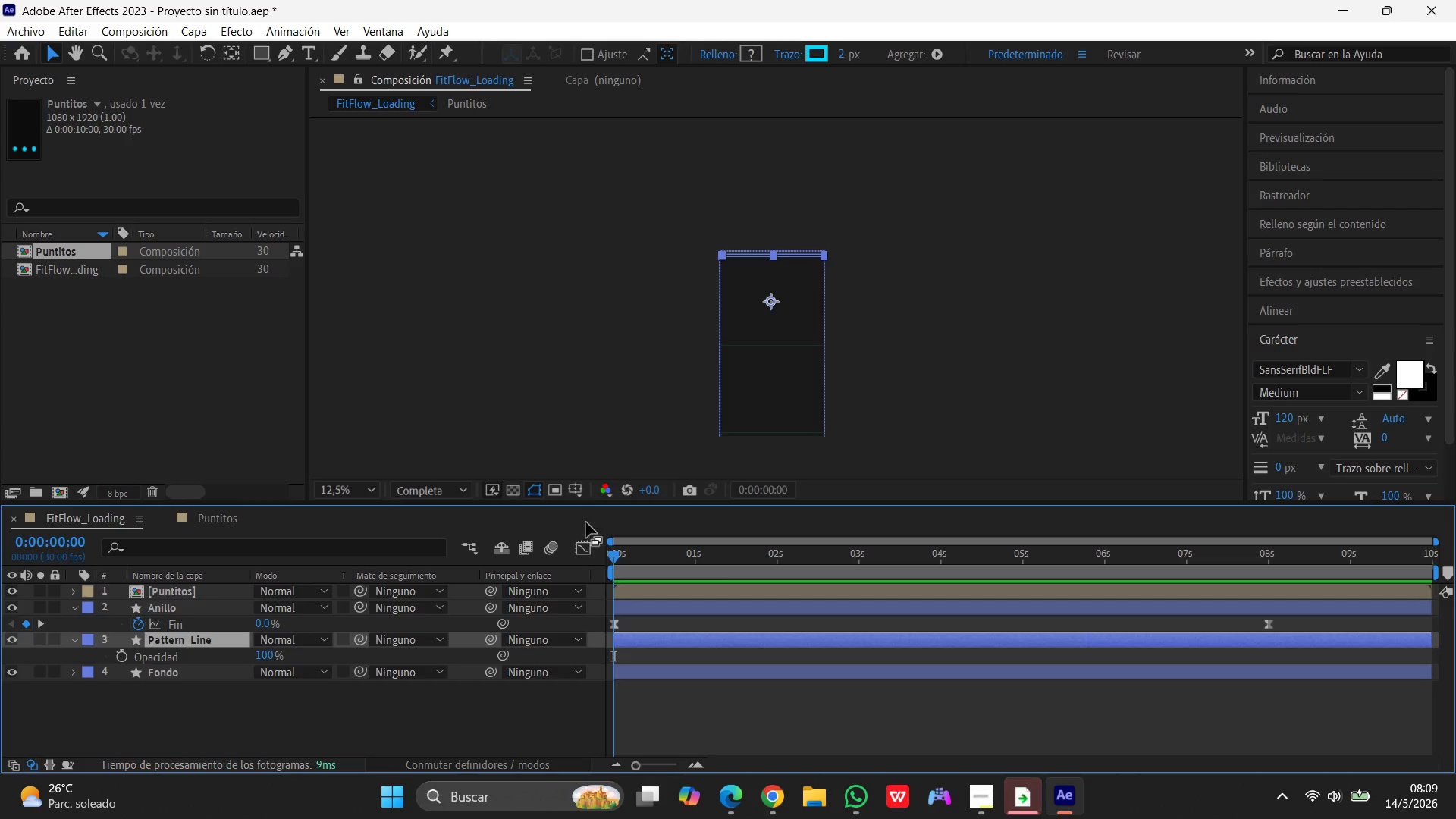 
left_click_drag(start_coordinate=[614, 557], to_coordinate=[1032, 594])
 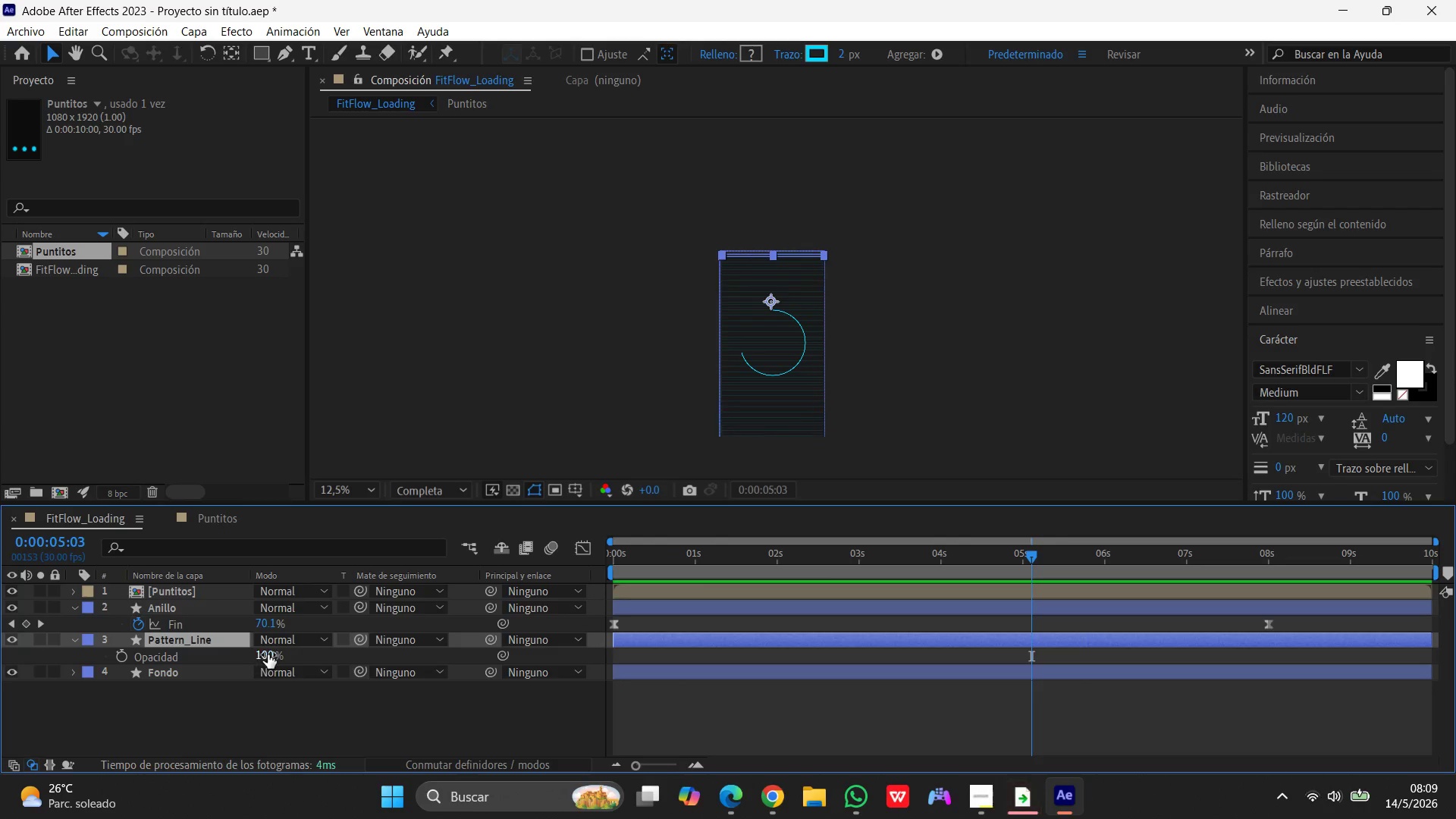 
left_click([268, 654])
 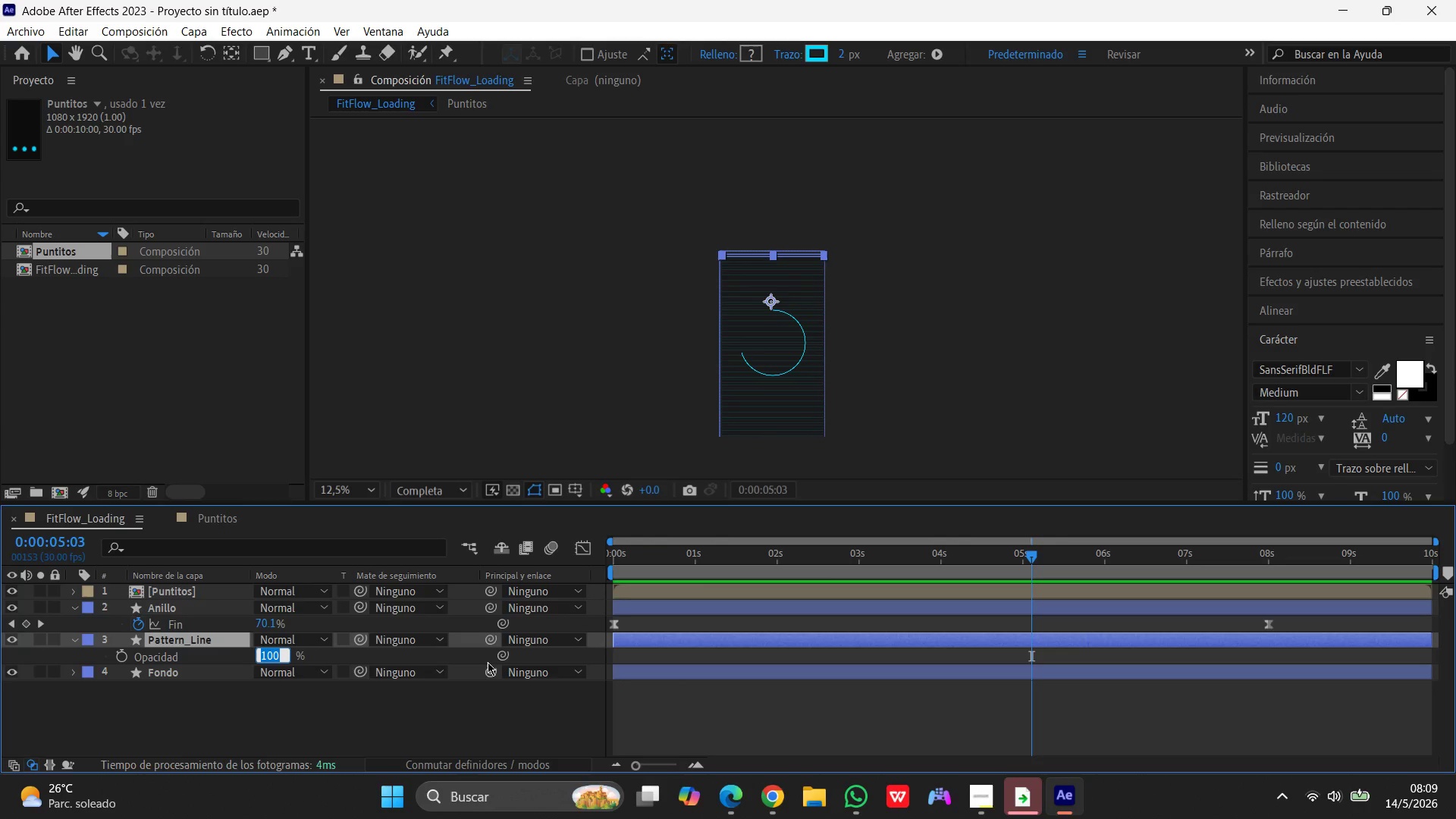 
key(Numpad1)
 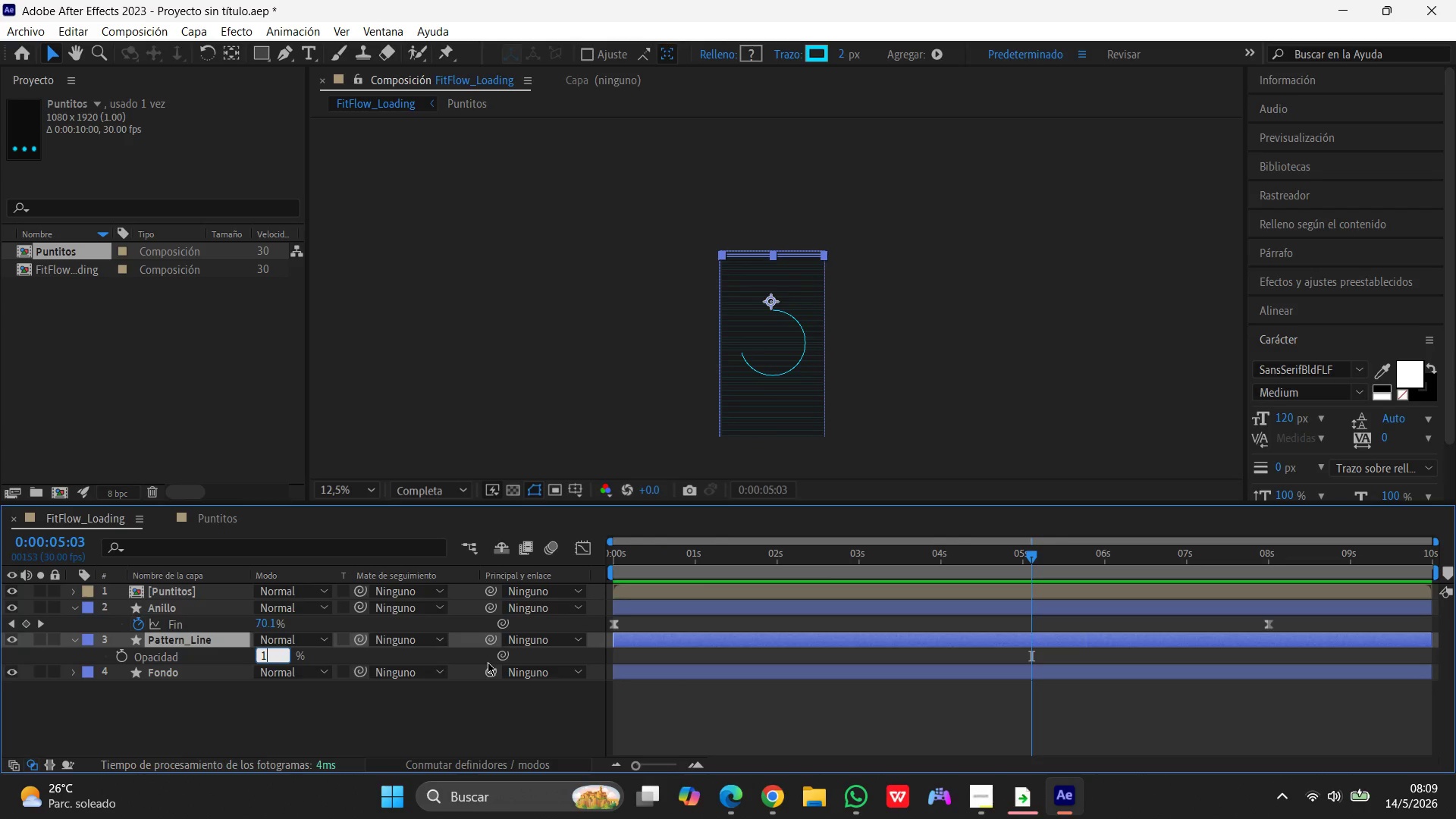 
key(Numpad5)
 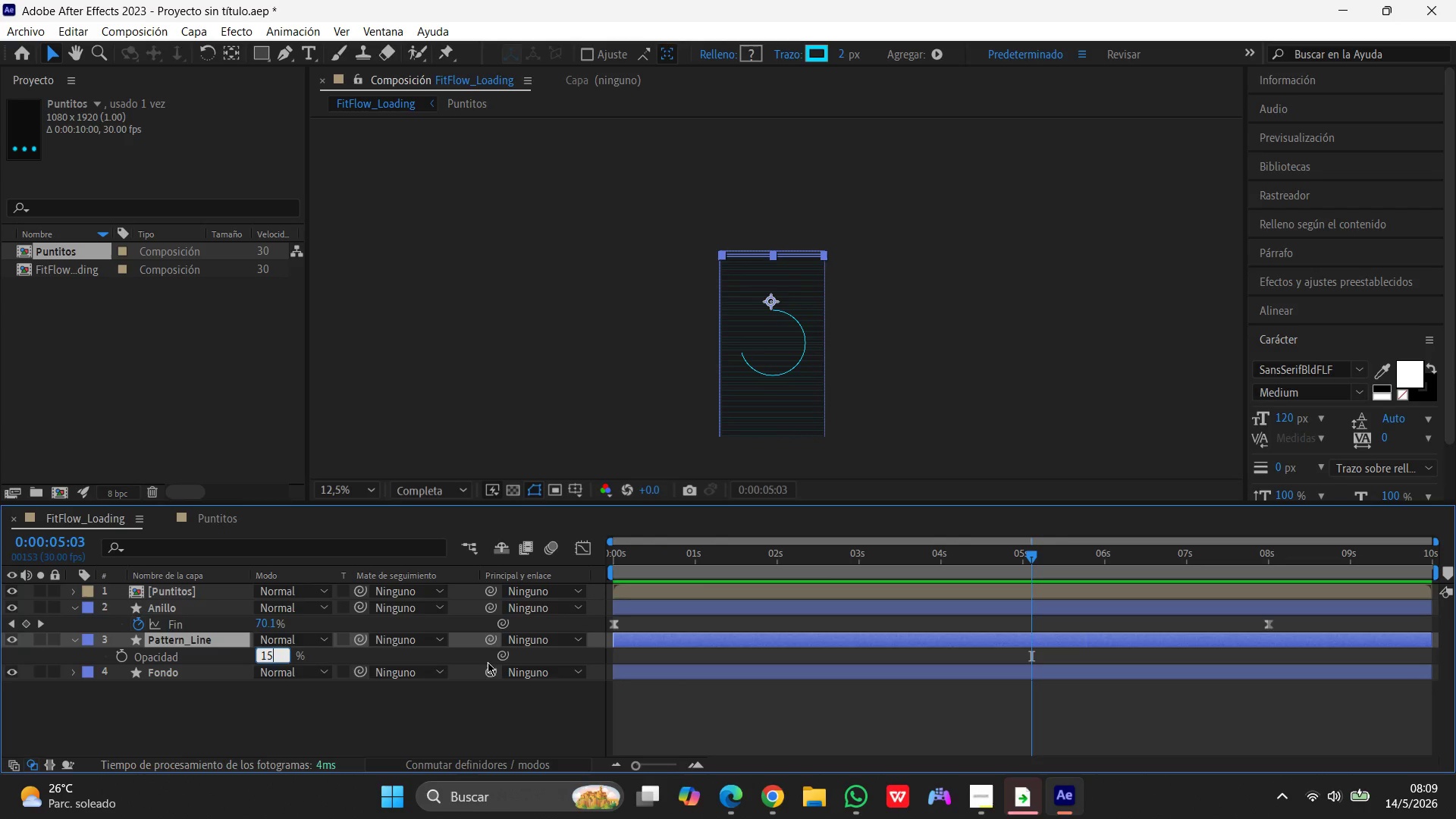 
key(Enter)
 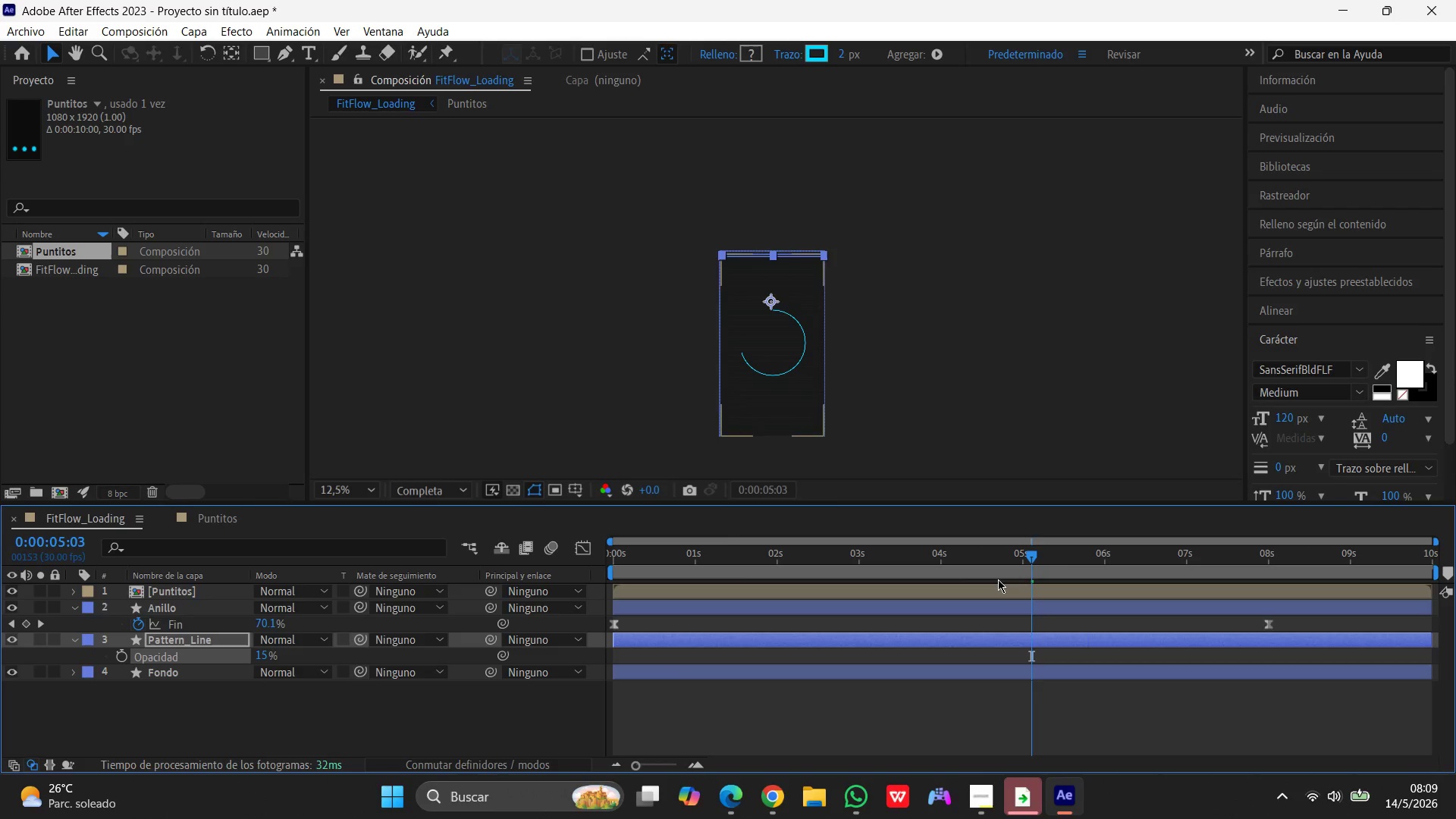 
left_click_drag(start_coordinate=[1027, 556], to_coordinate=[529, 588])
 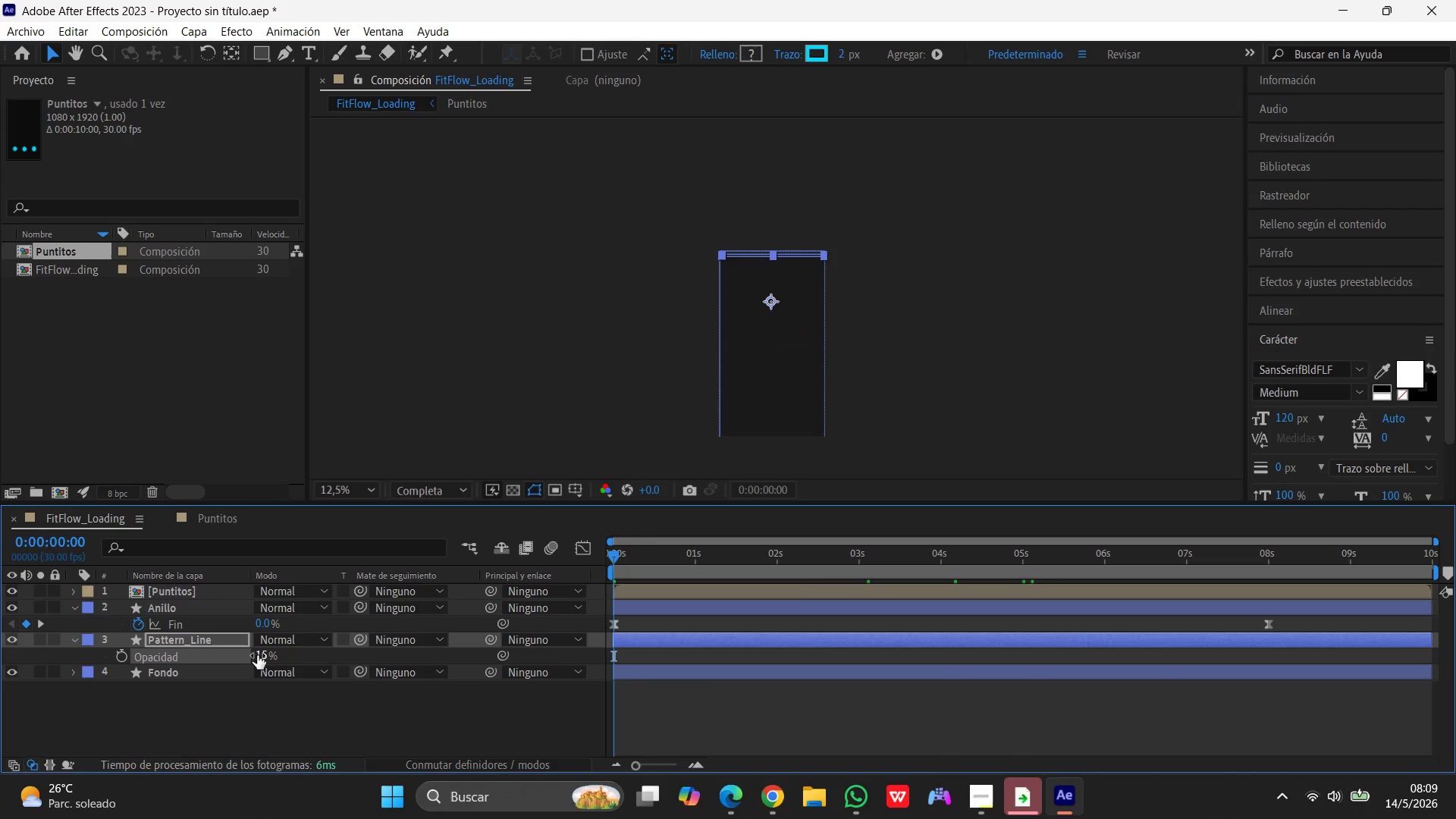 
left_click([255, 655])
 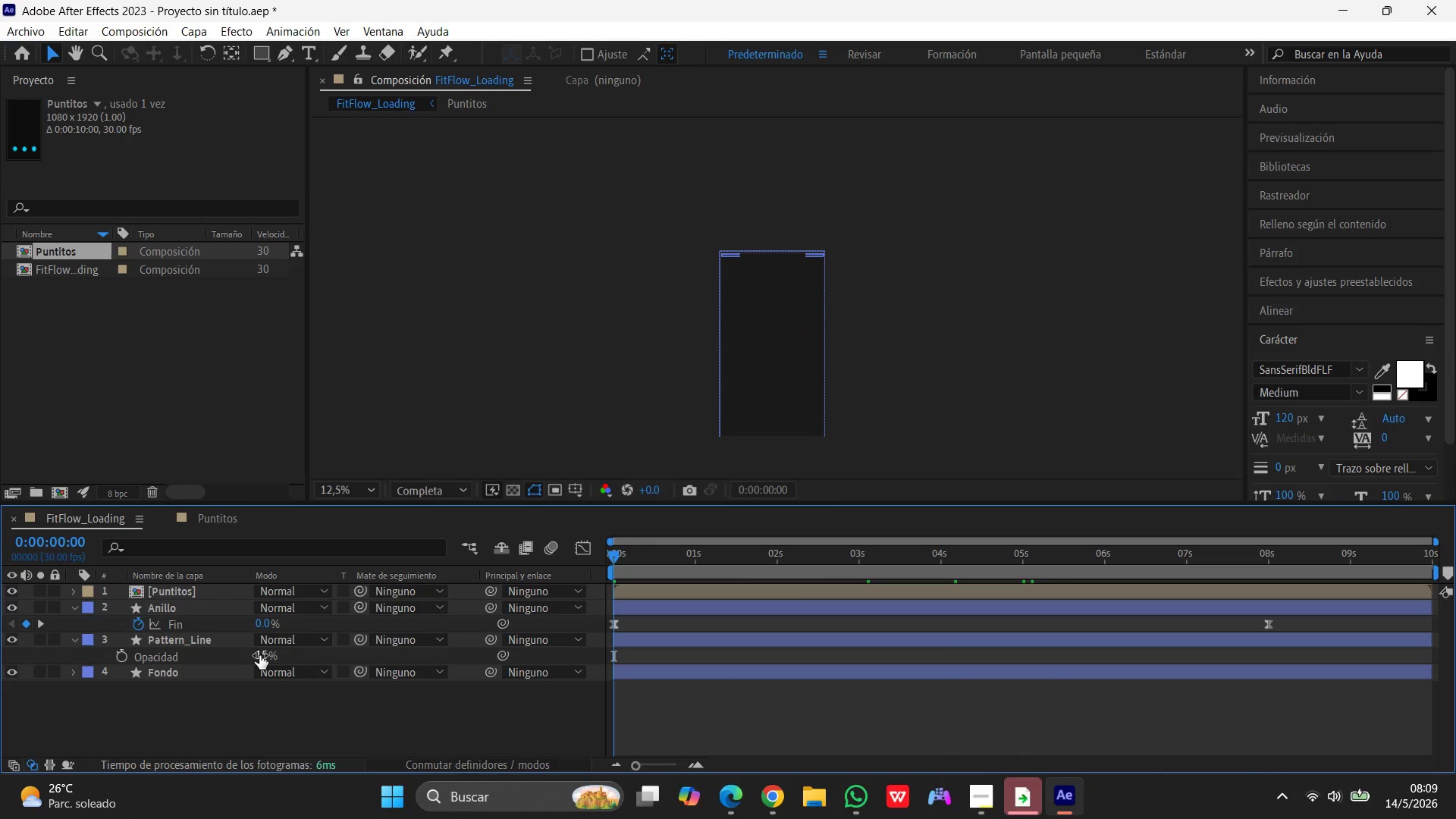 
left_click([260, 655])
 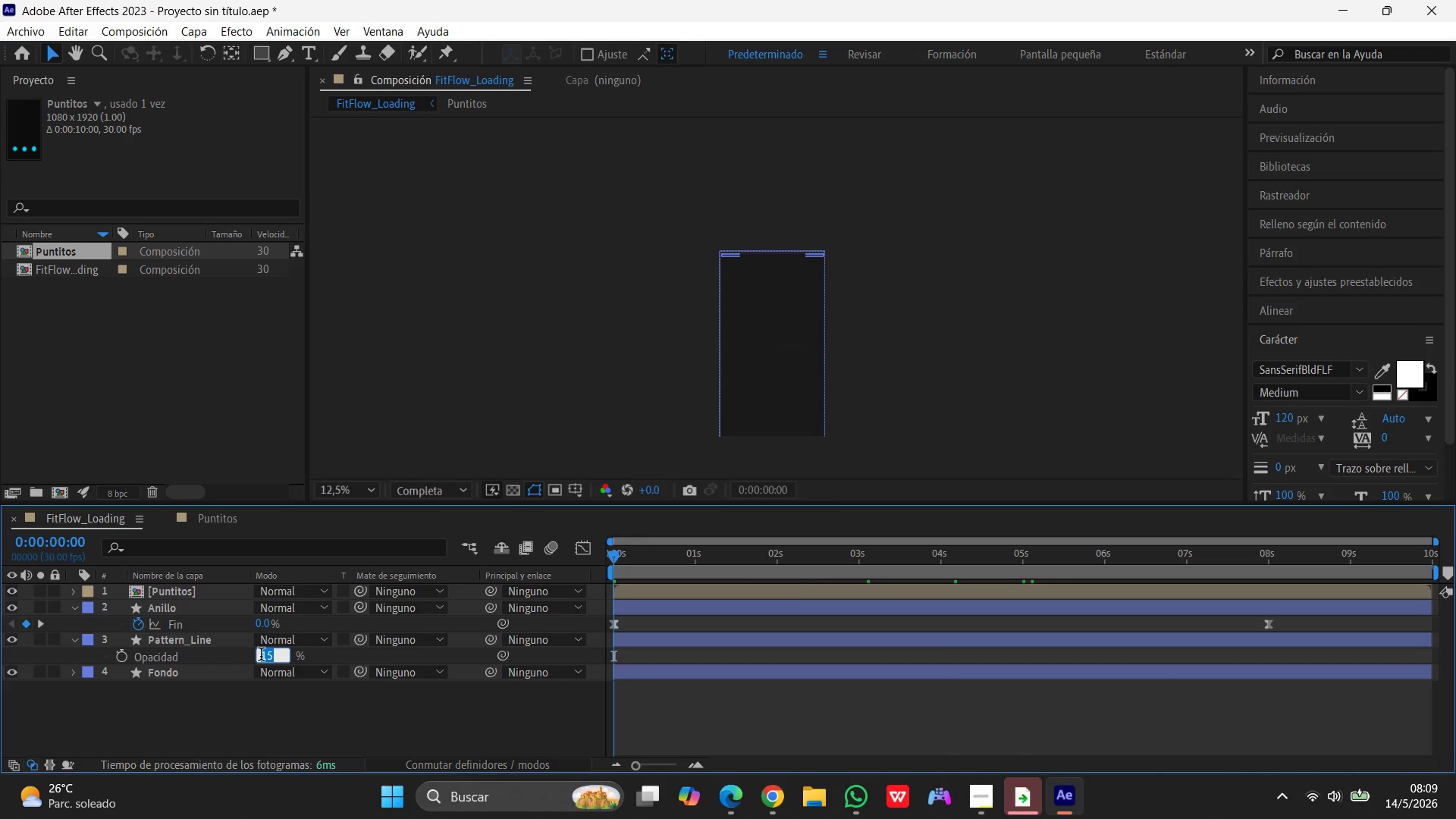 
key(Numpad2)
 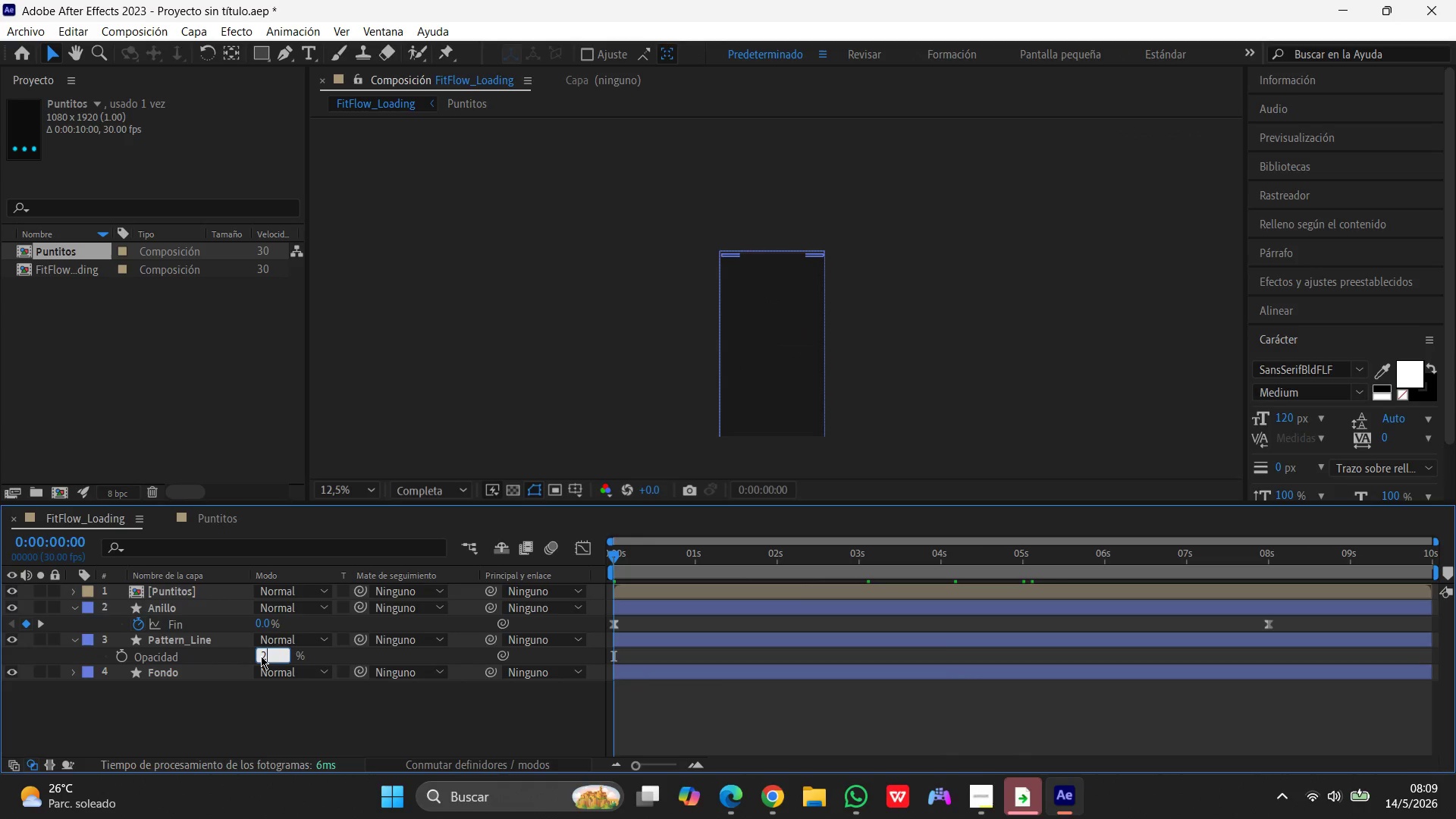 
key(Numpad0)
 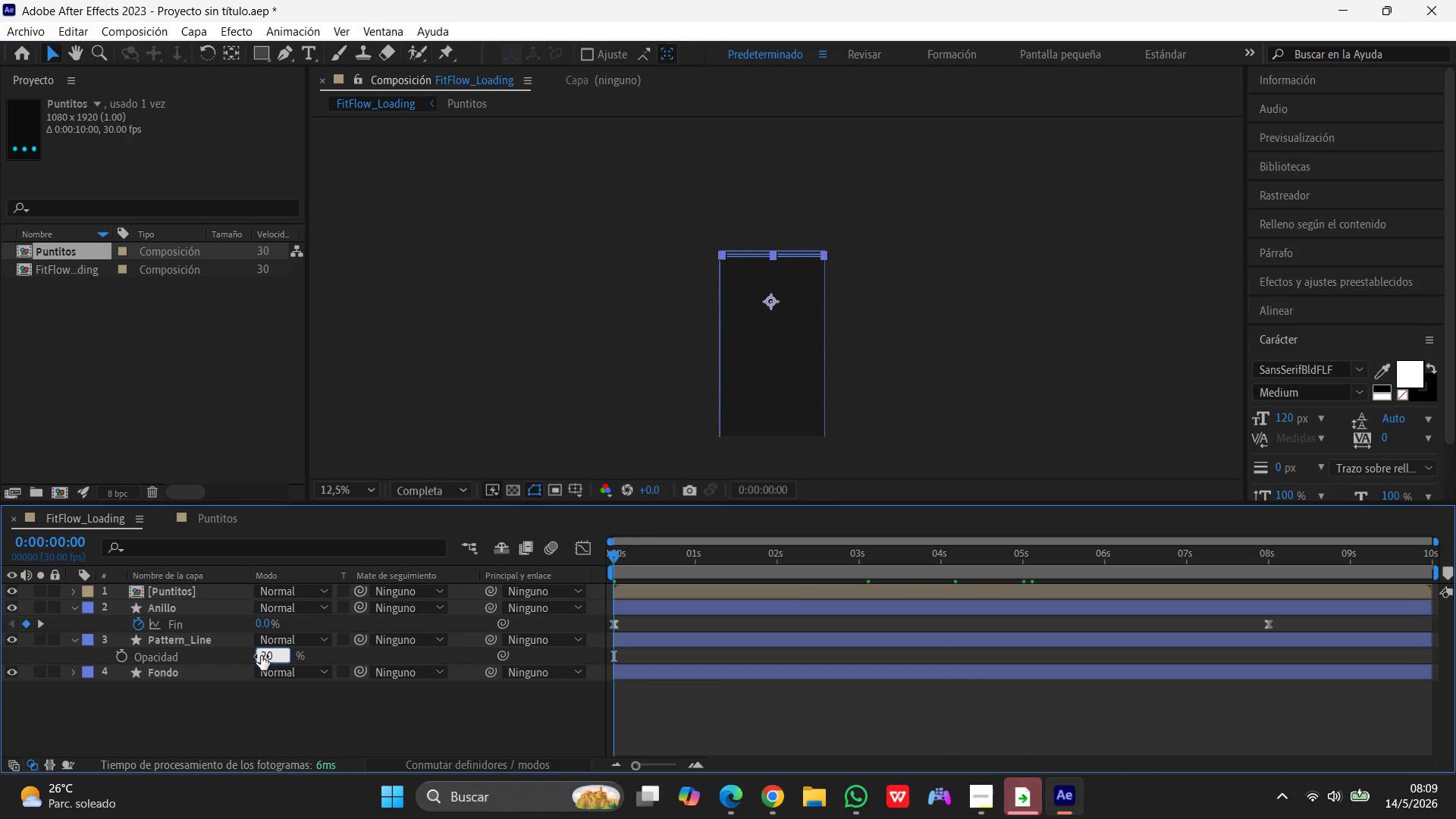 
key(Enter)
 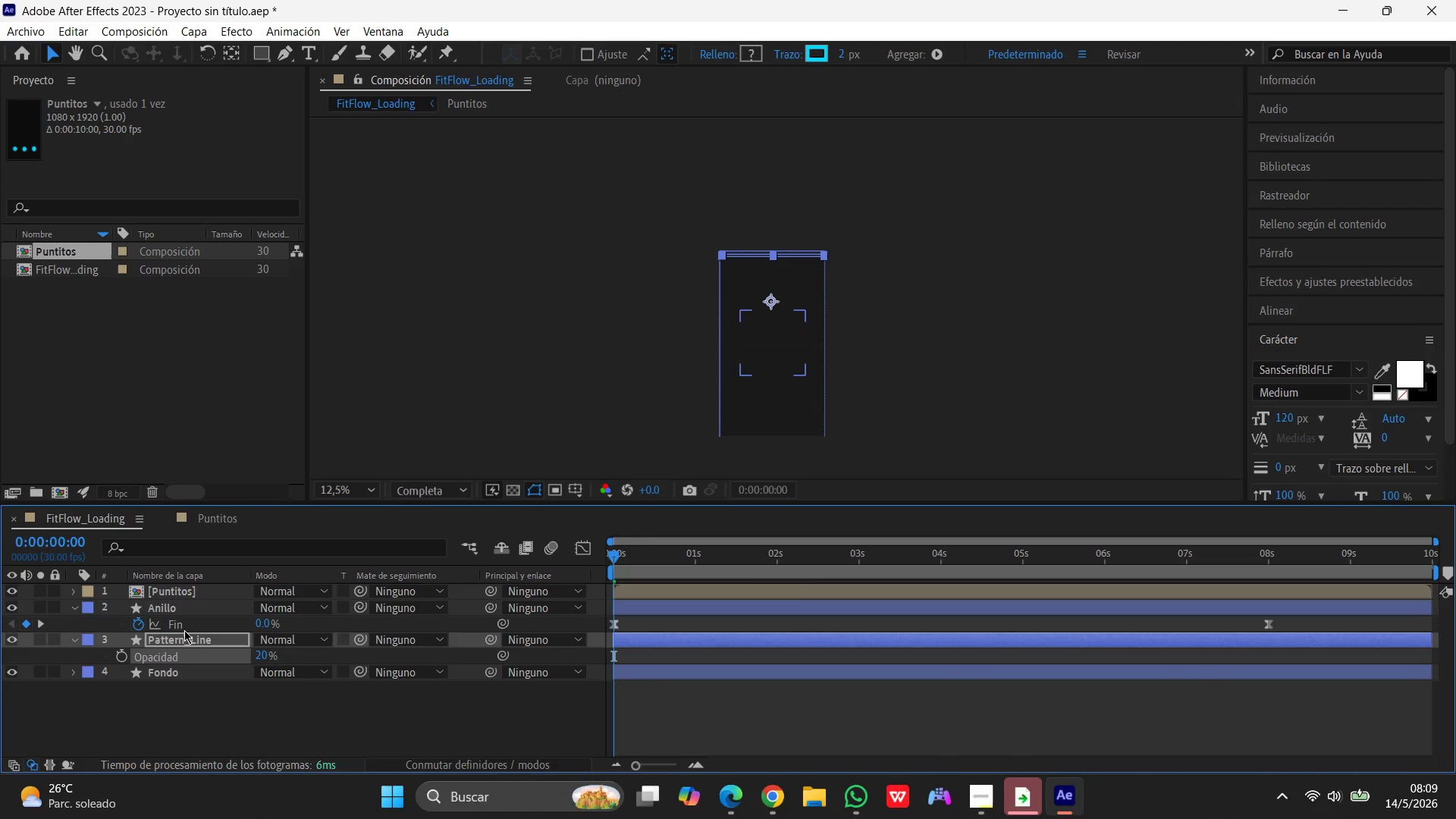 
wait(5.86)
 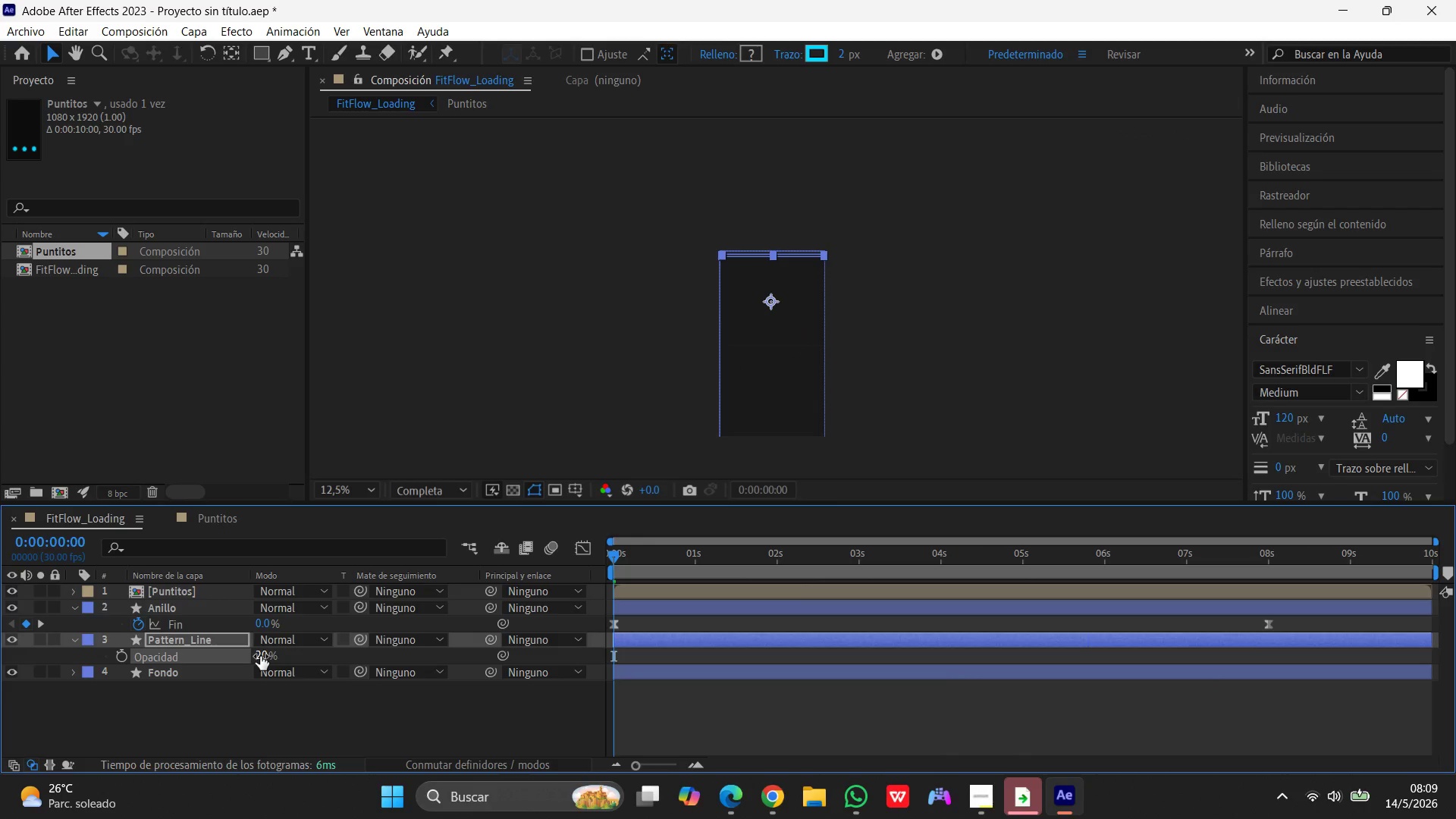 
left_click([184, 640])
 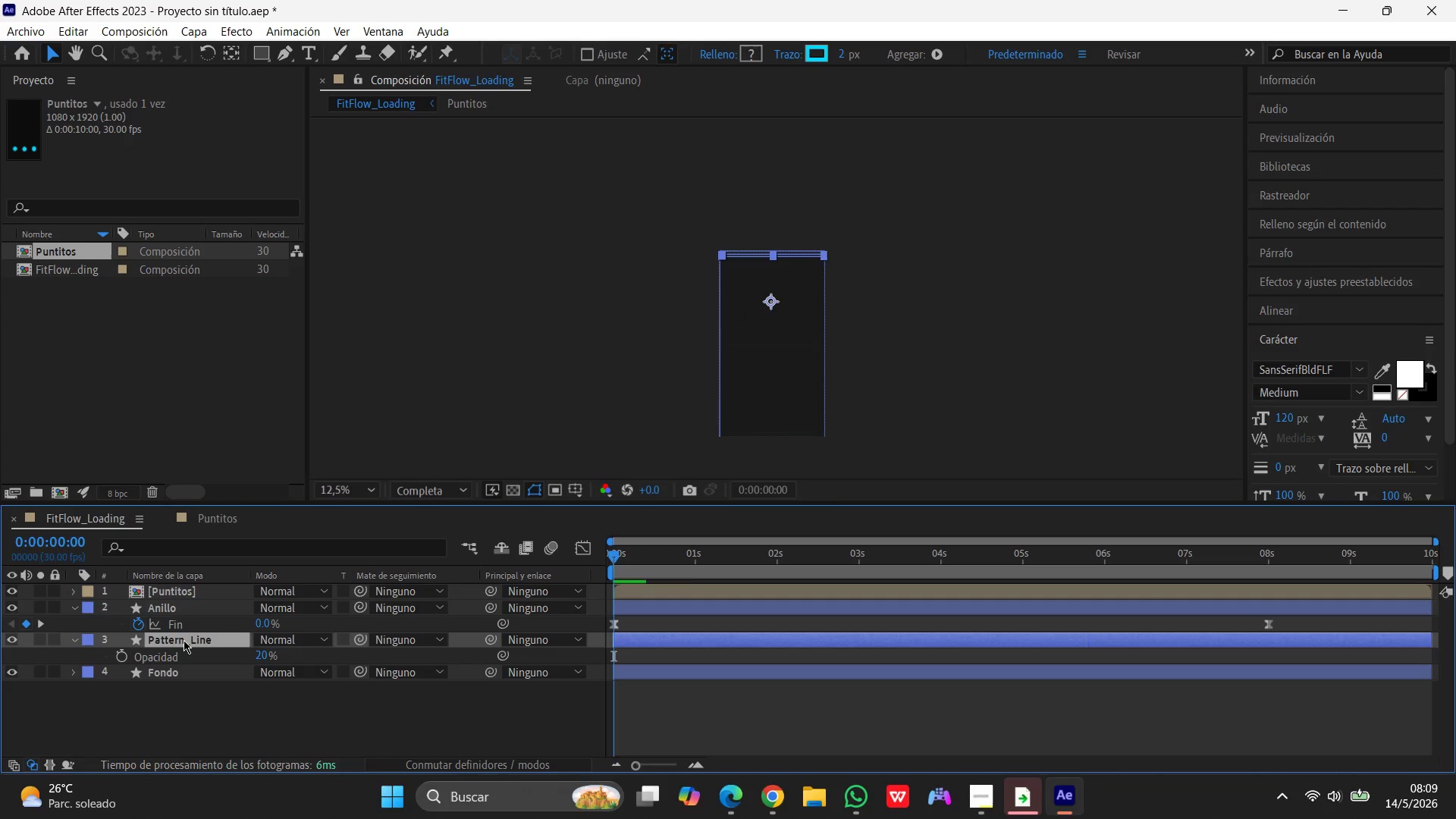 
key(S)
 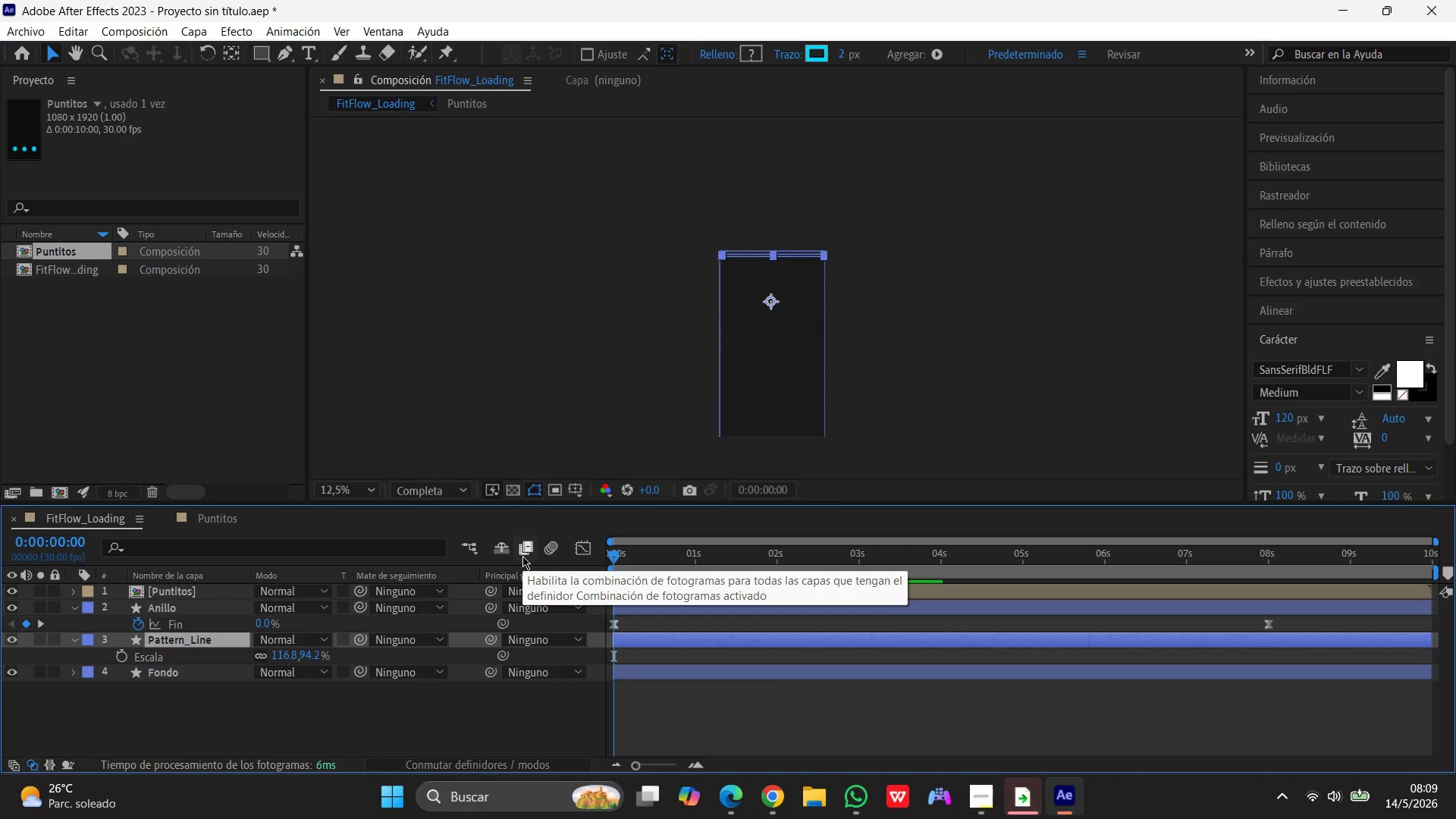 
wait(9.11)
 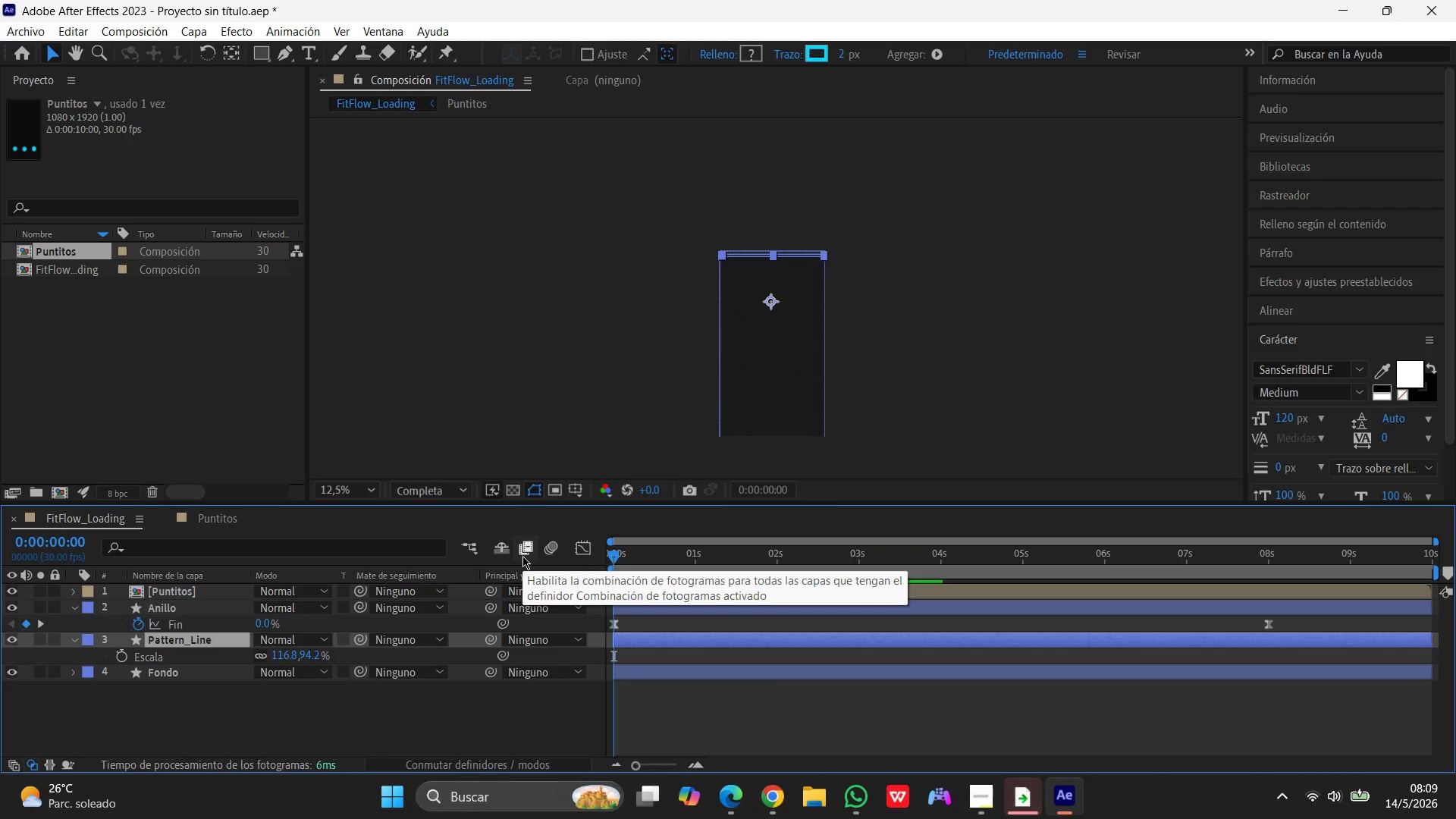 
left_click([122, 658])
 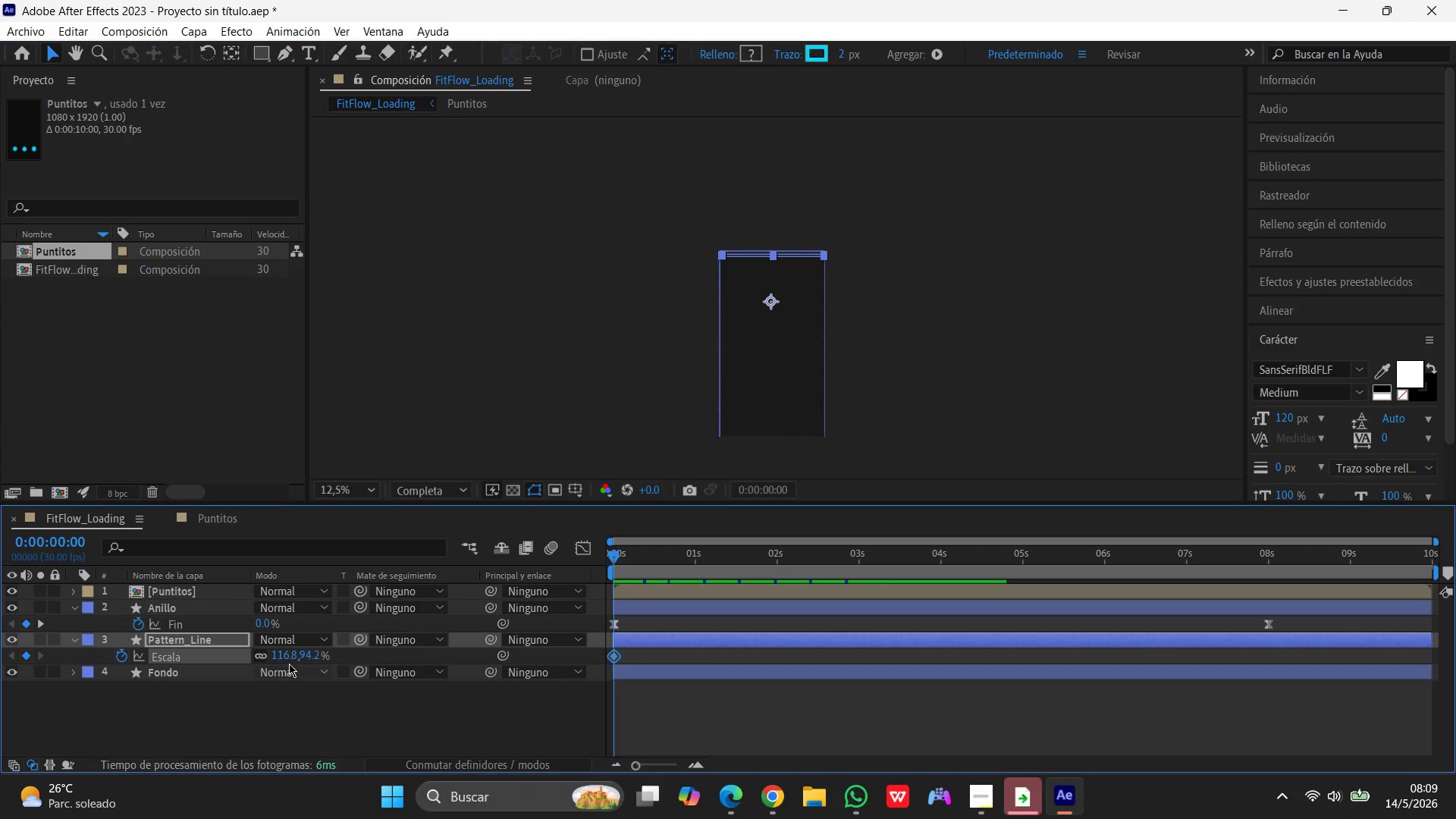 
left_click([287, 653])
 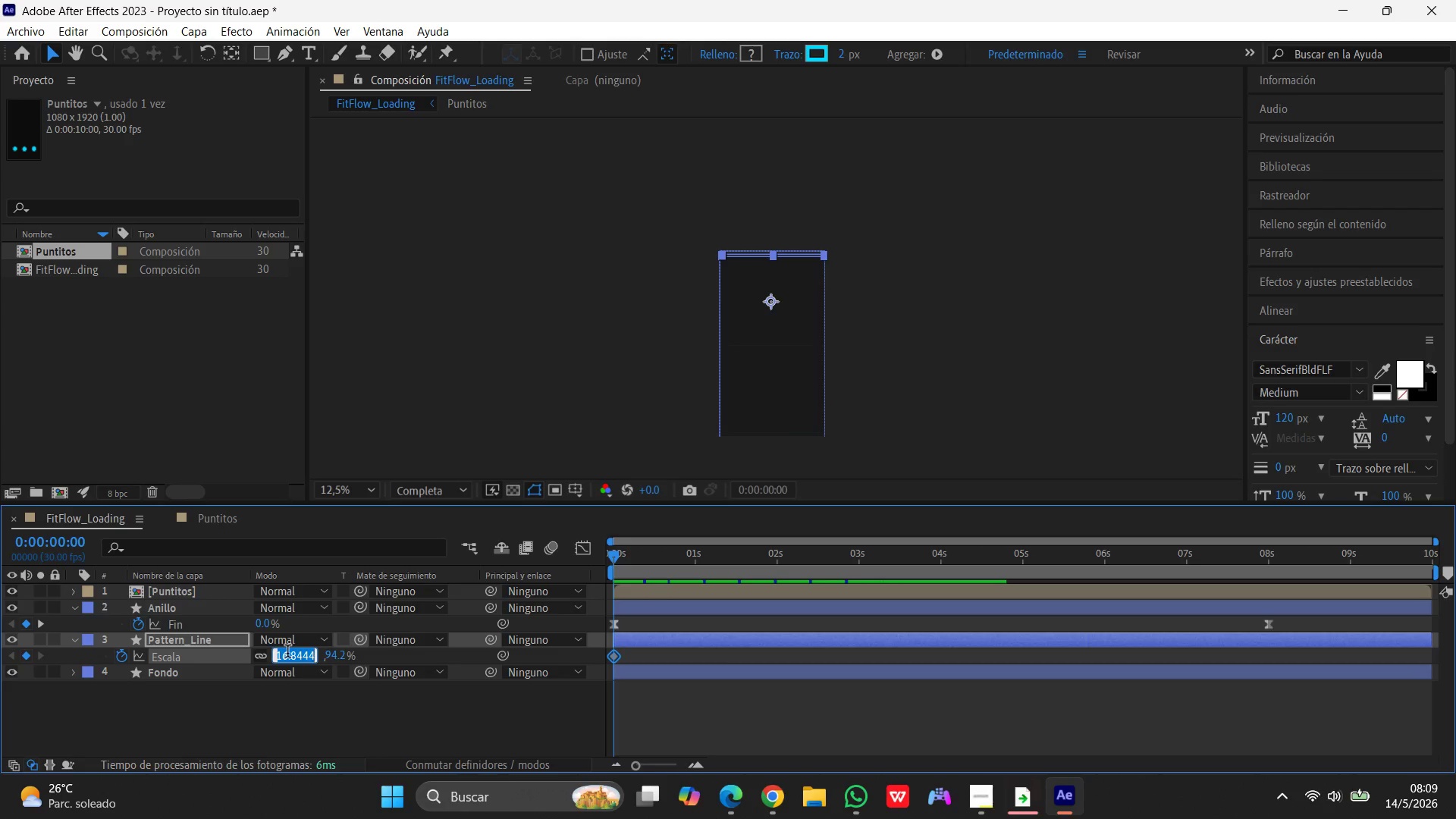 
key(Numpad1)
 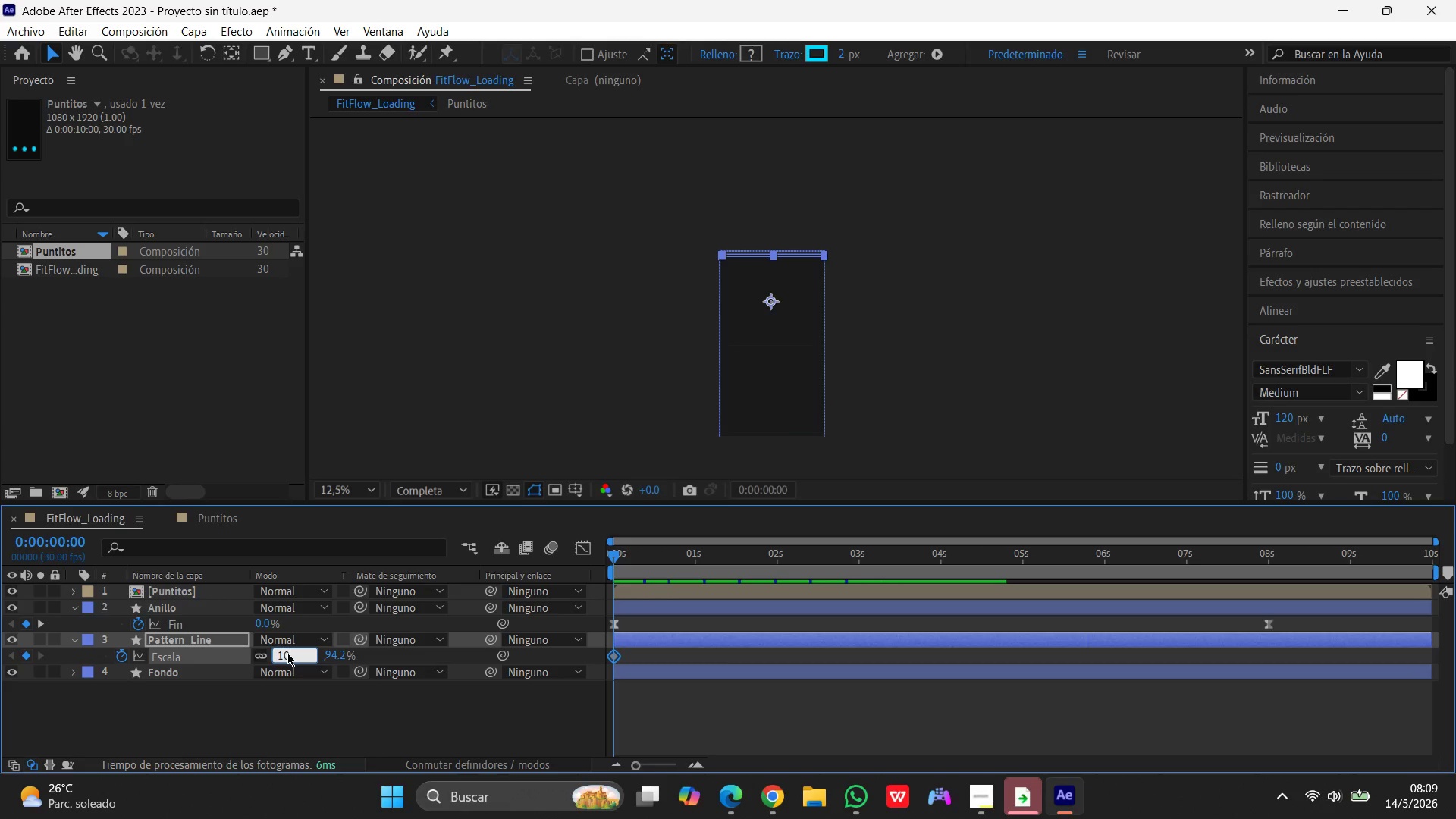 
key(Numpad0)
 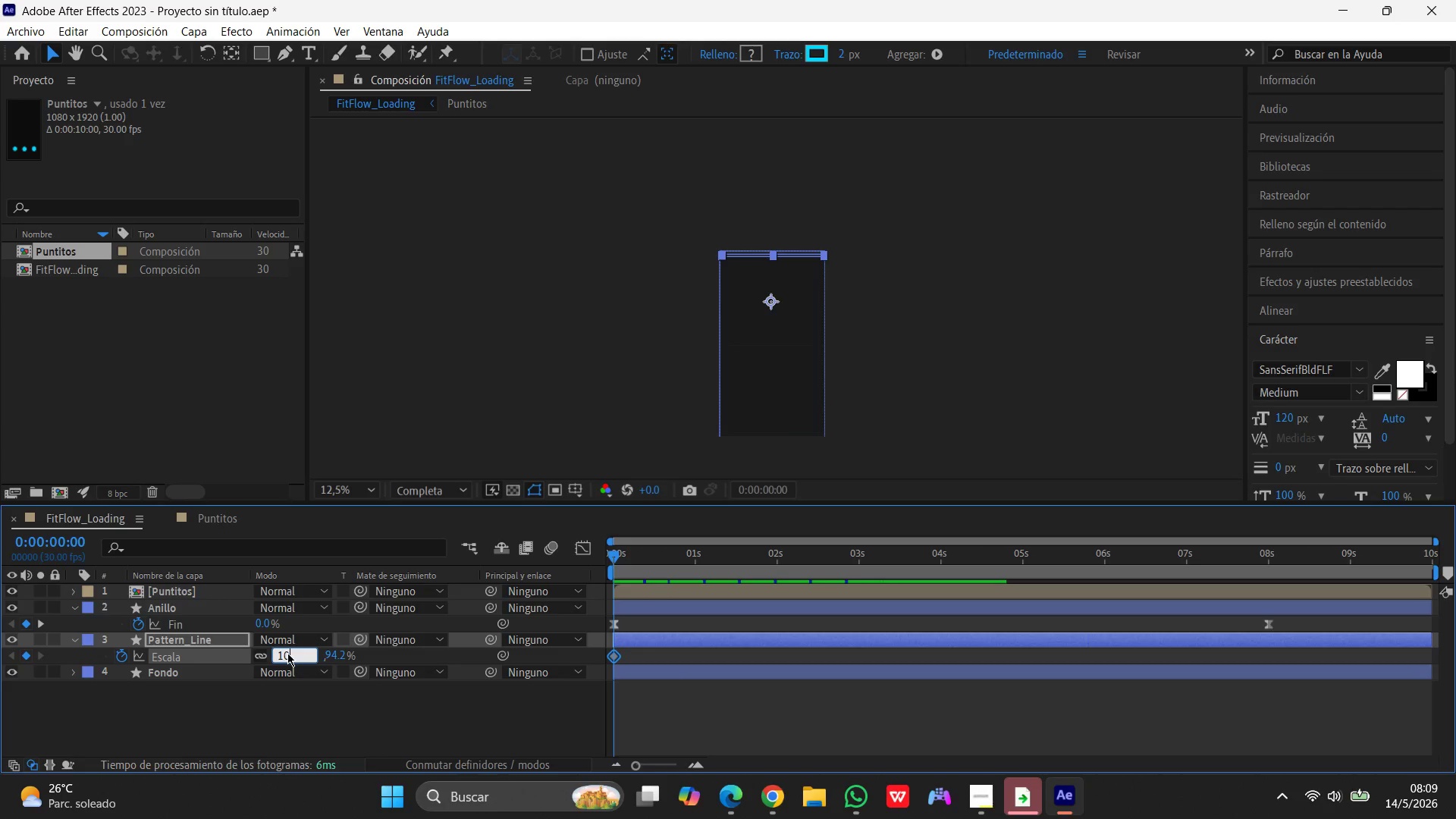 
key(Numpad0)
 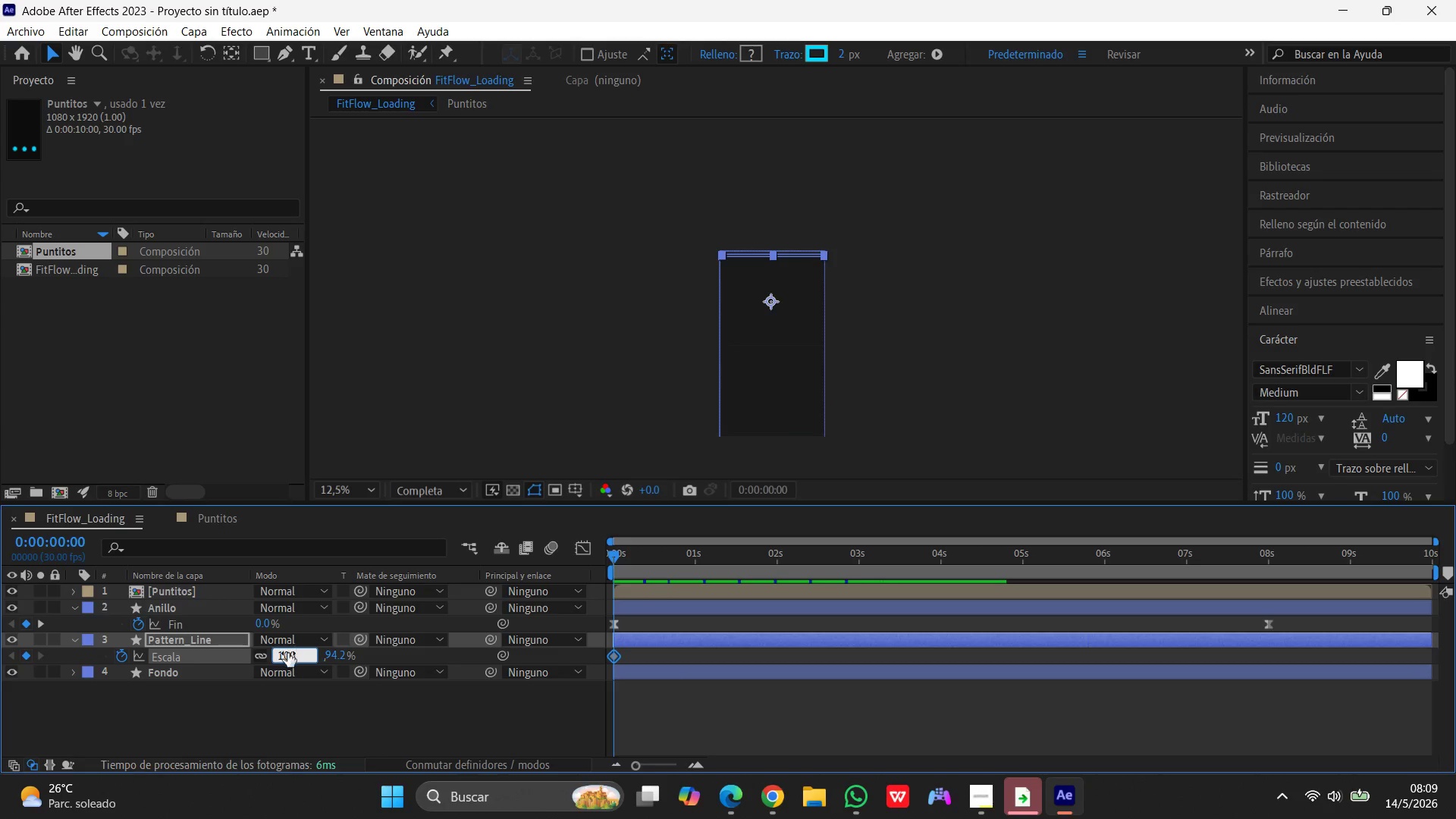 
key(Enter)
 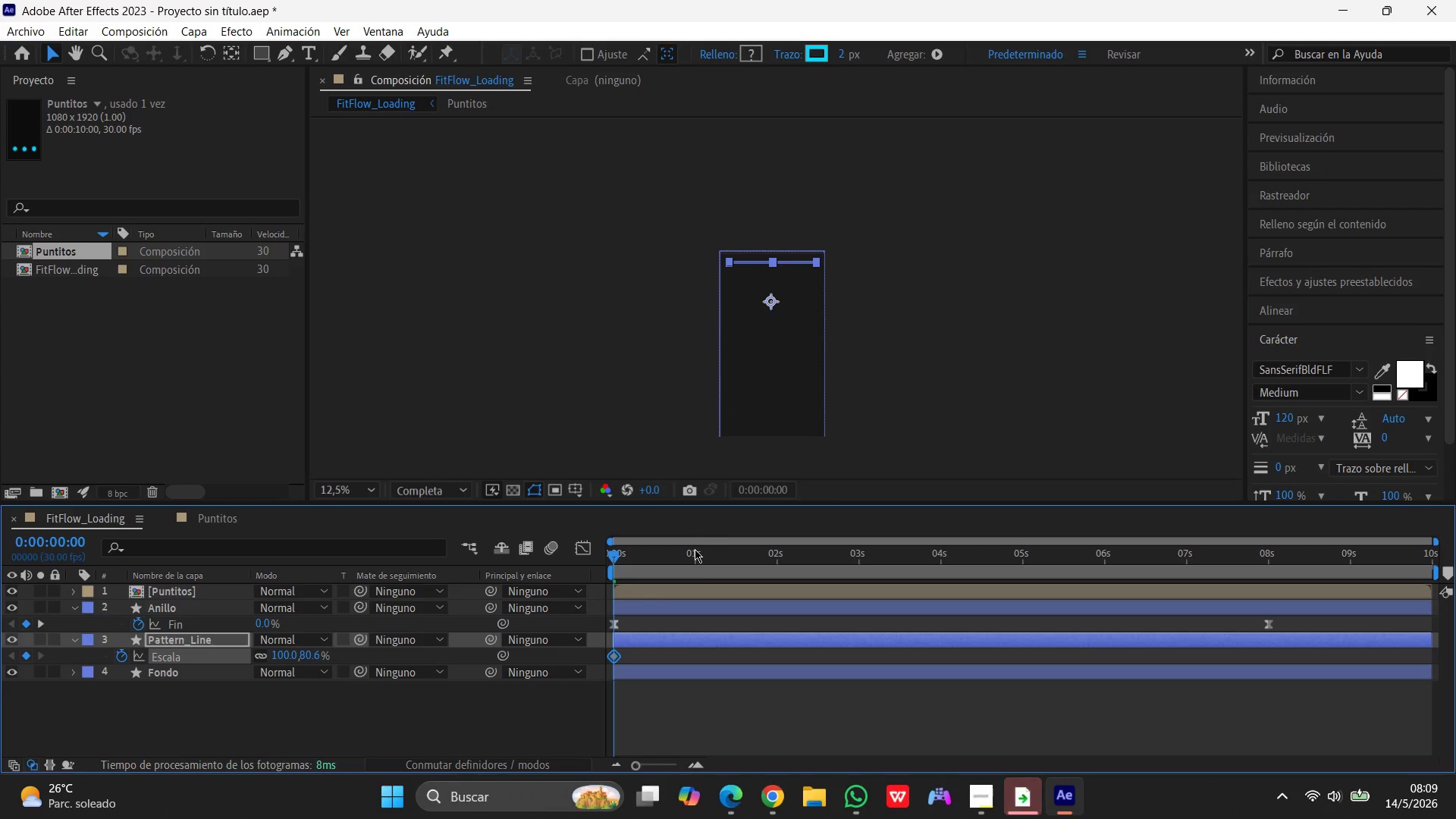 
wait(6.97)
 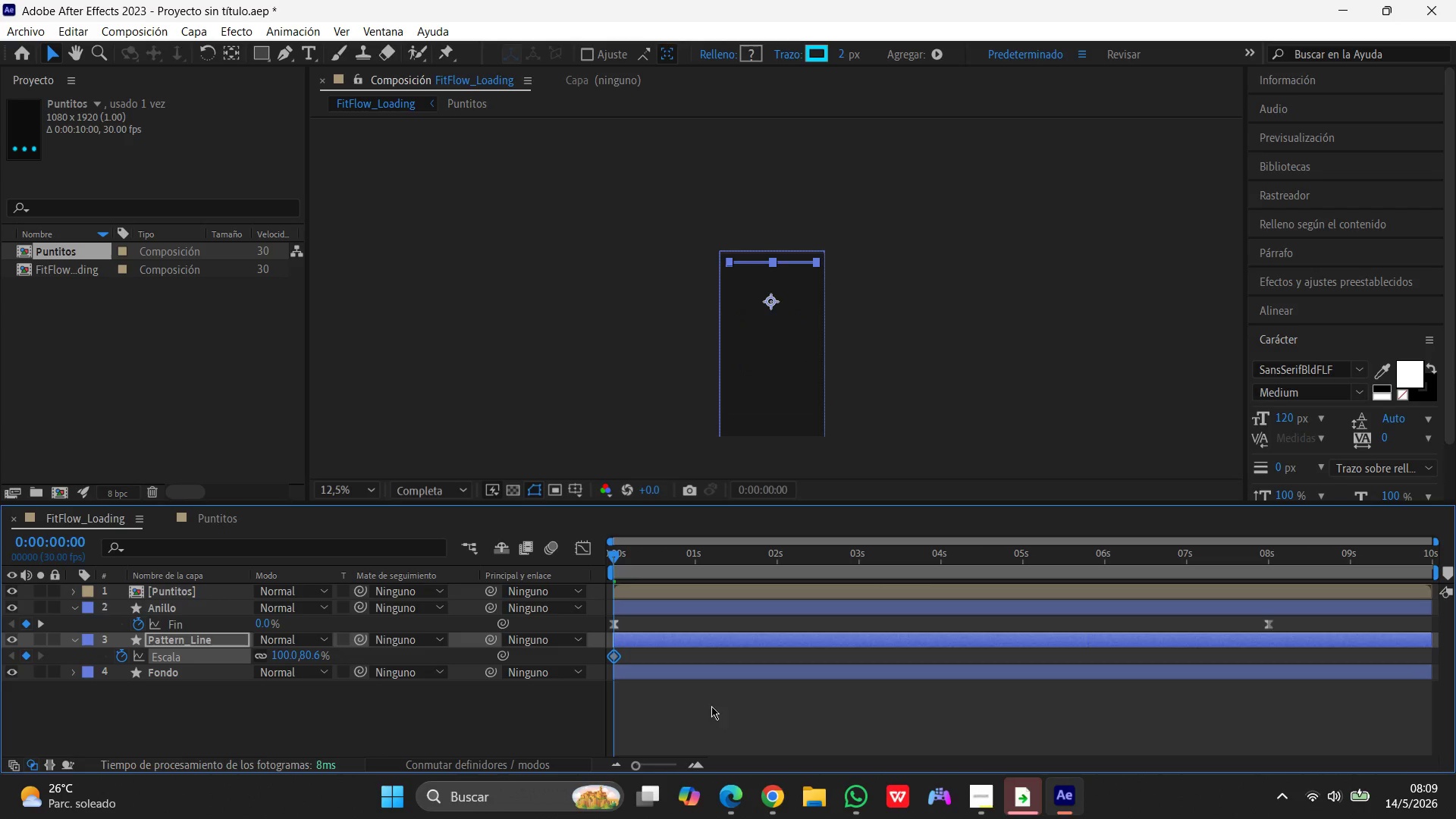 
left_click_drag(start_coordinate=[612, 556], to_coordinate=[1021, 579])
 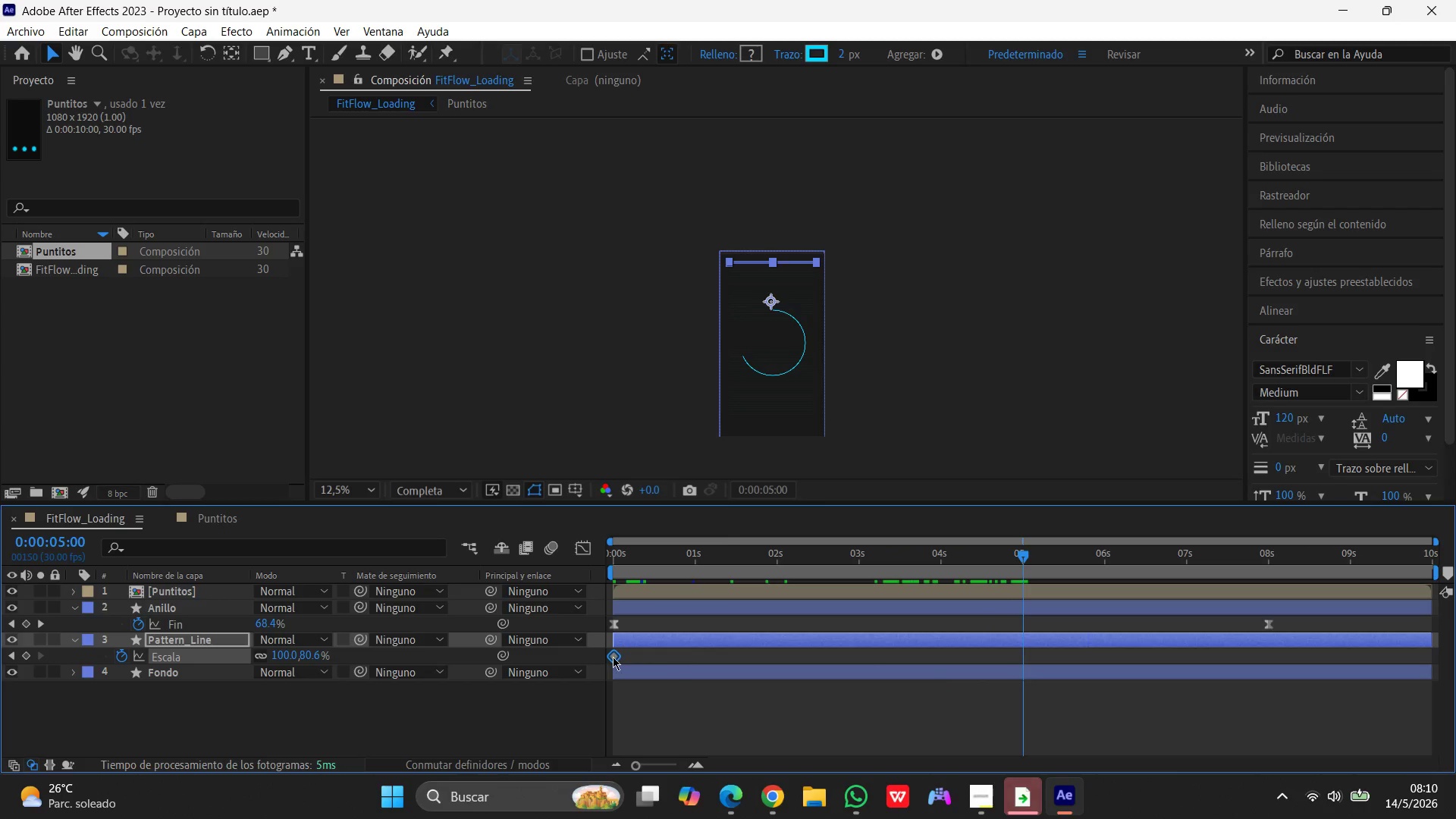 
left_click([283, 658])
 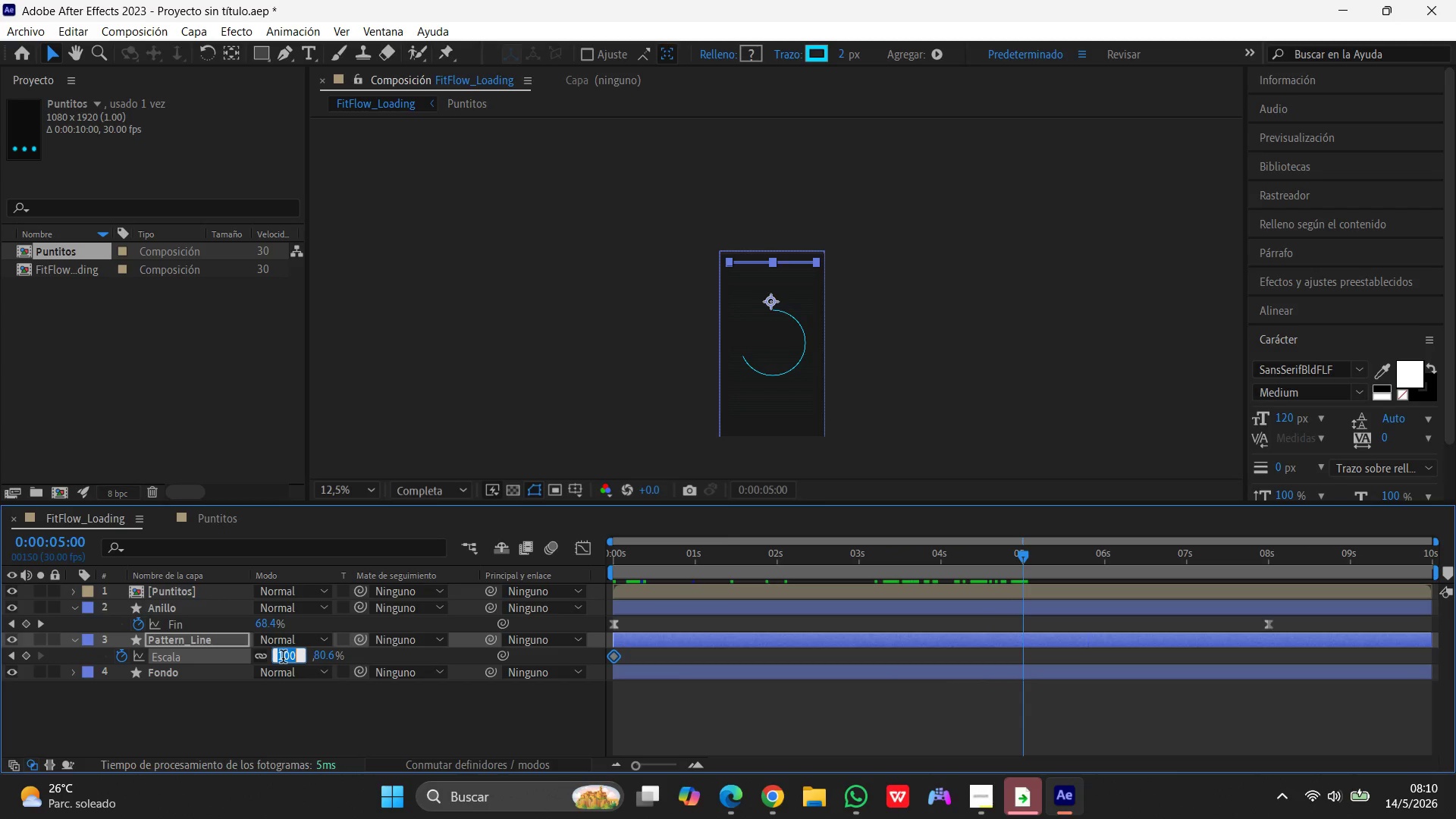 
key(Numpad1)
 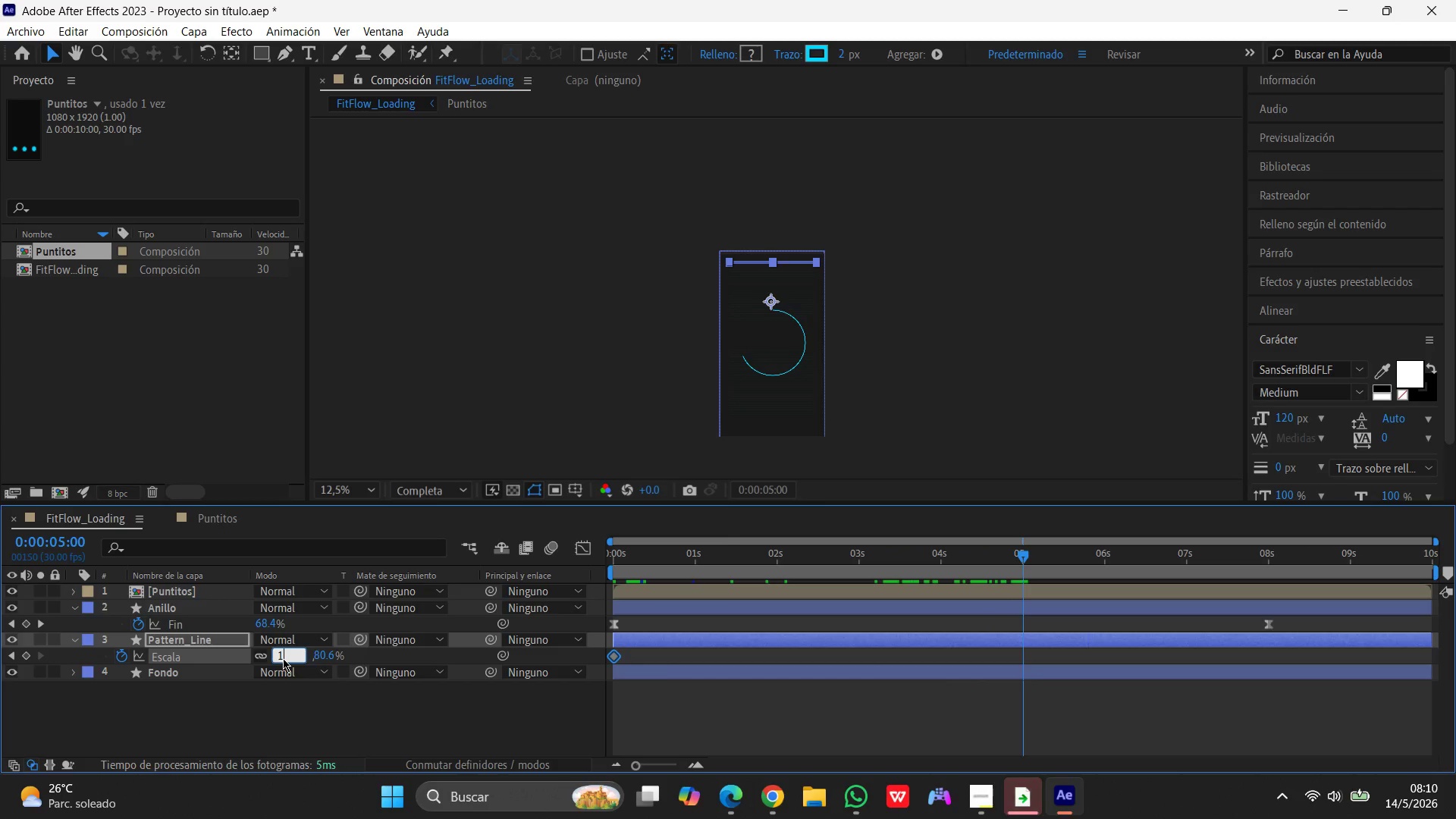 
key(Numpad0)
 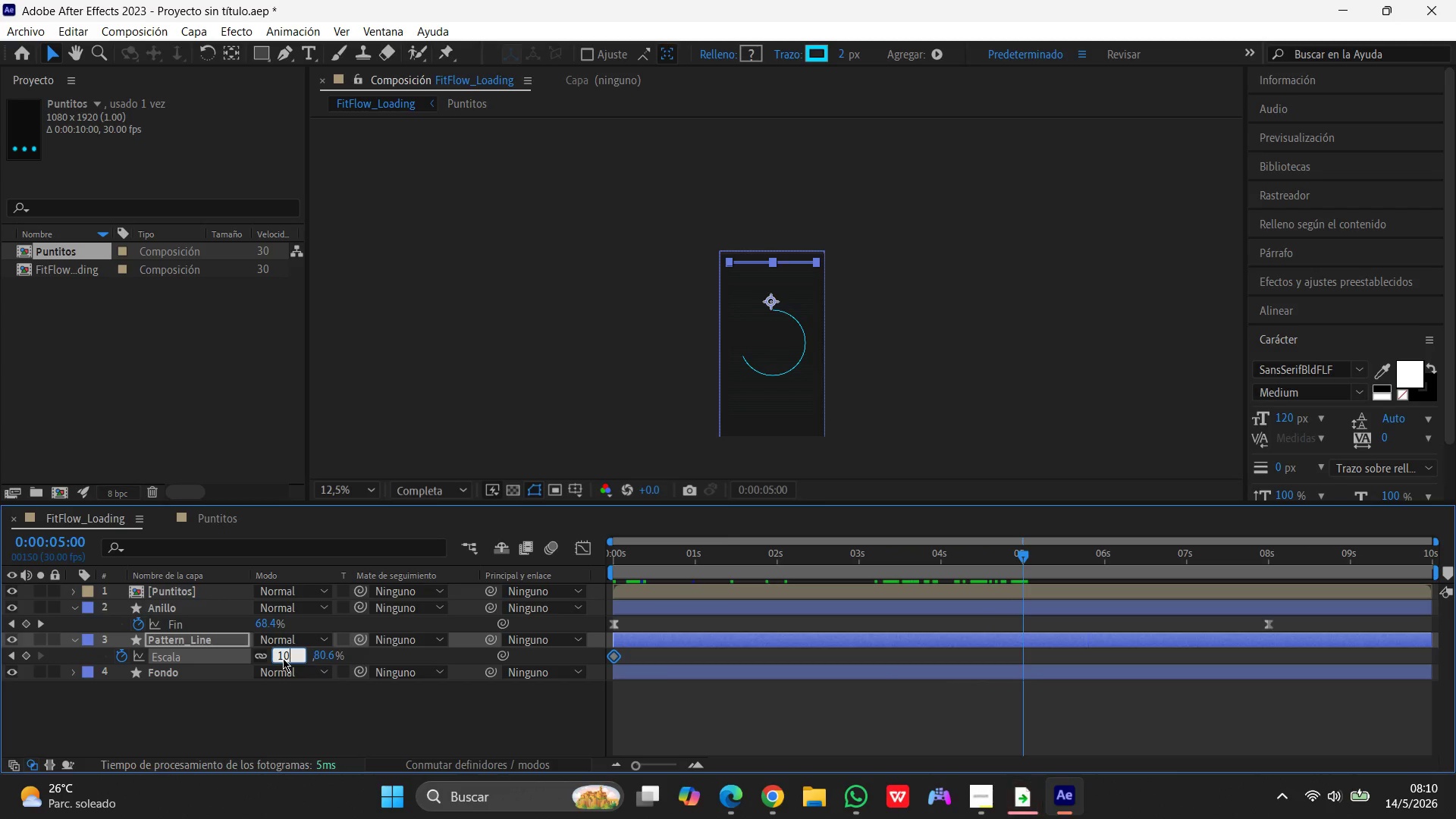 
key(Numpad5)
 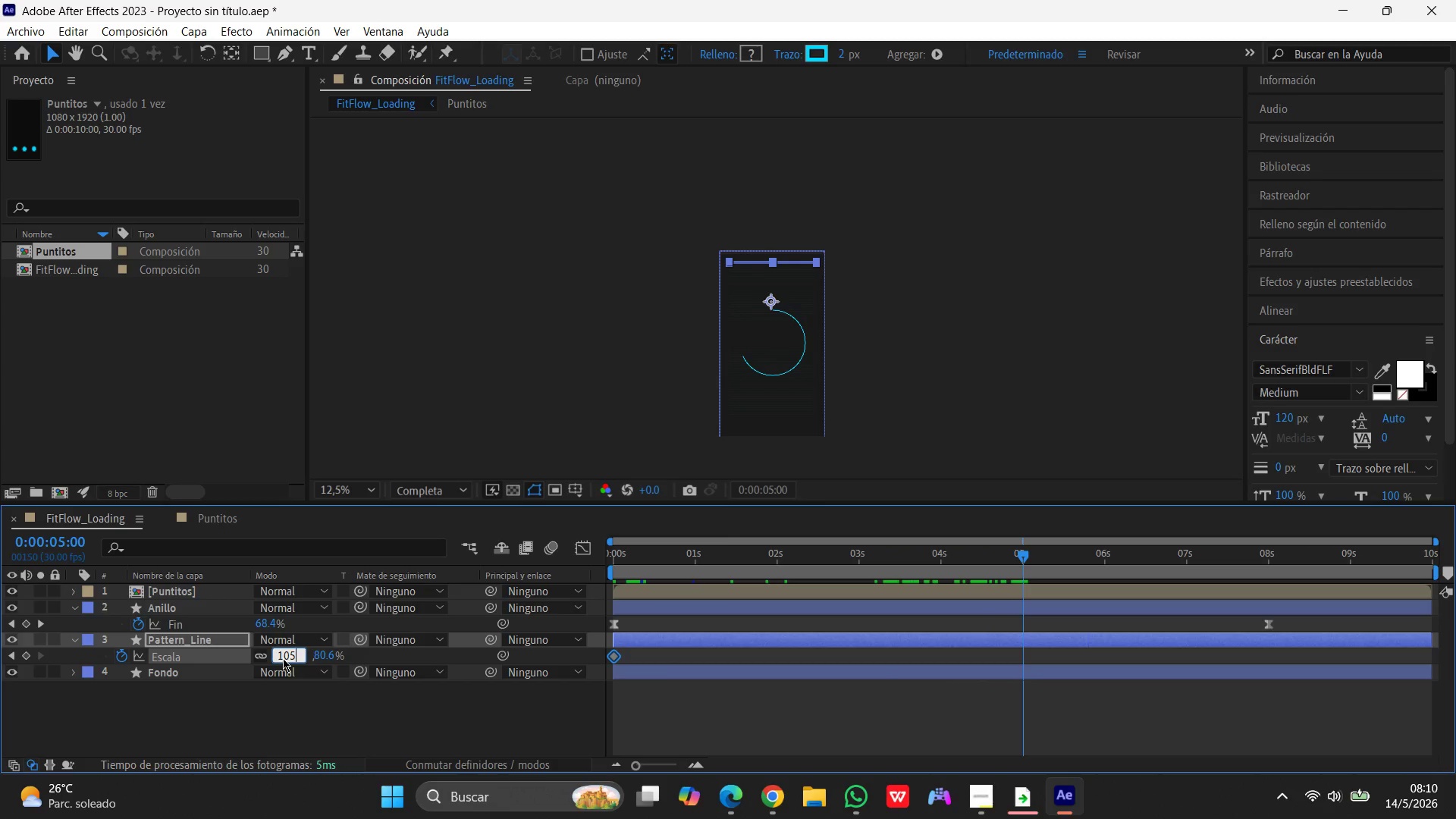 
key(Enter)
 